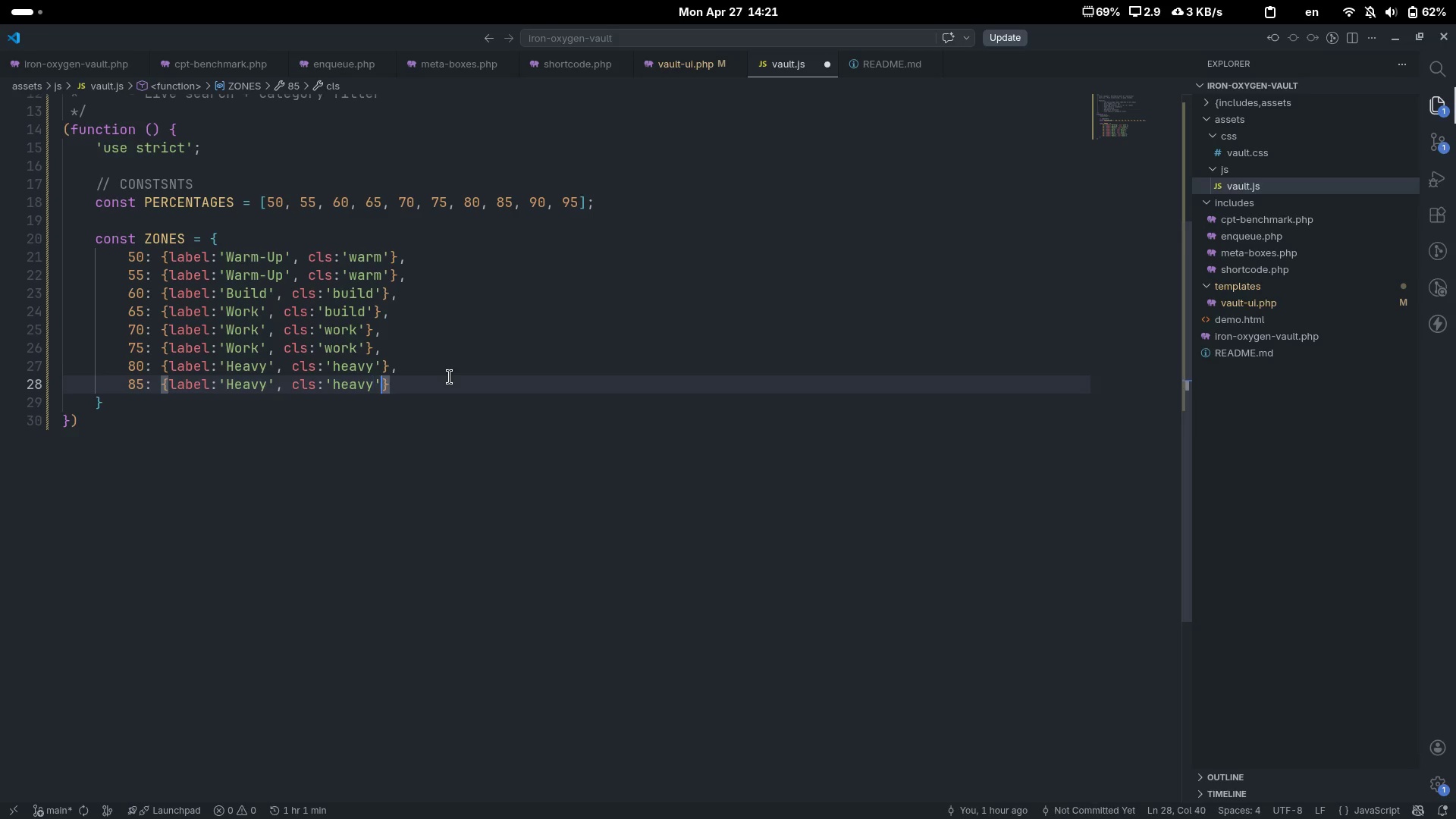 
key(ArrowRight)
 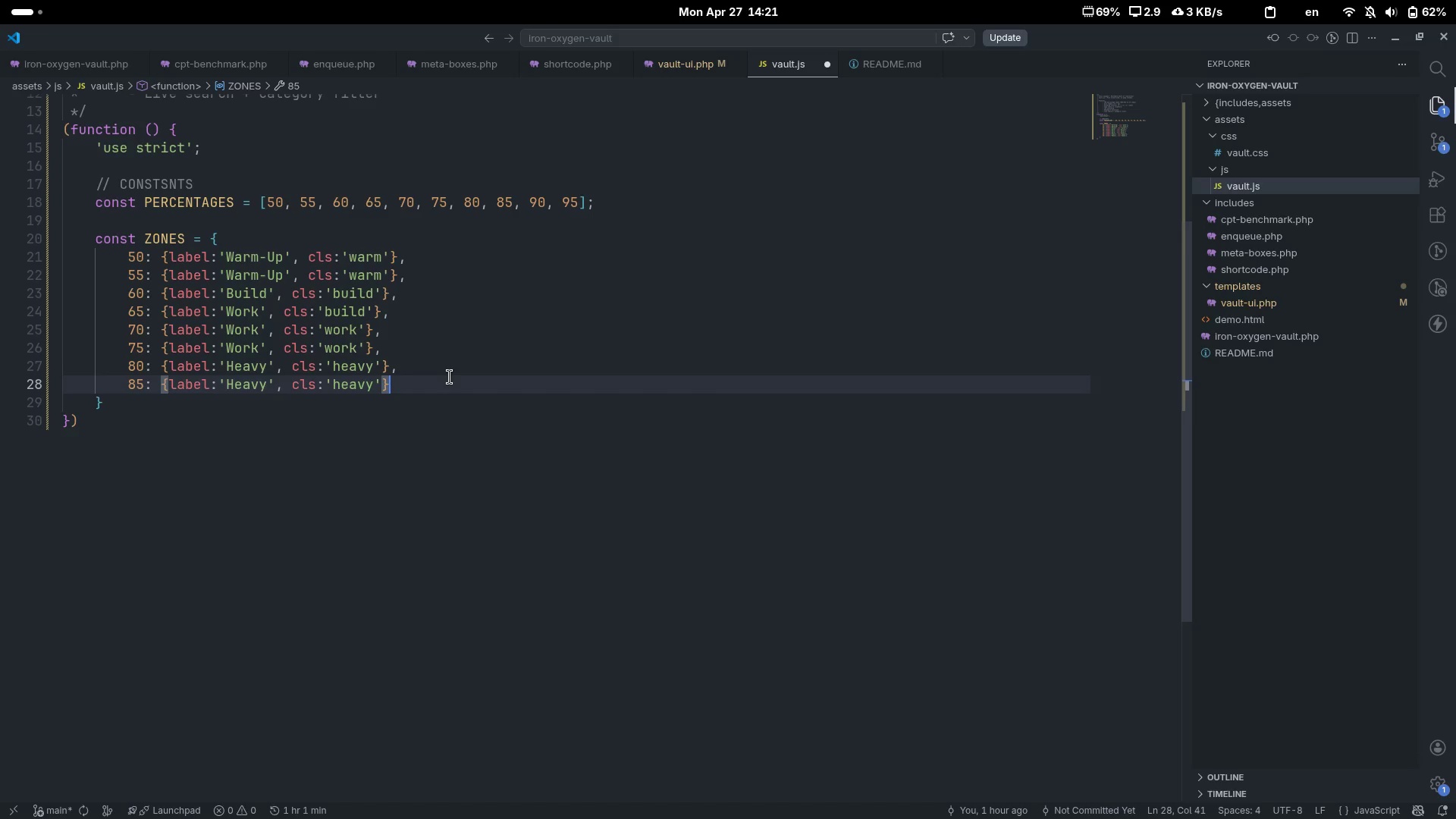 
key(Comma)
 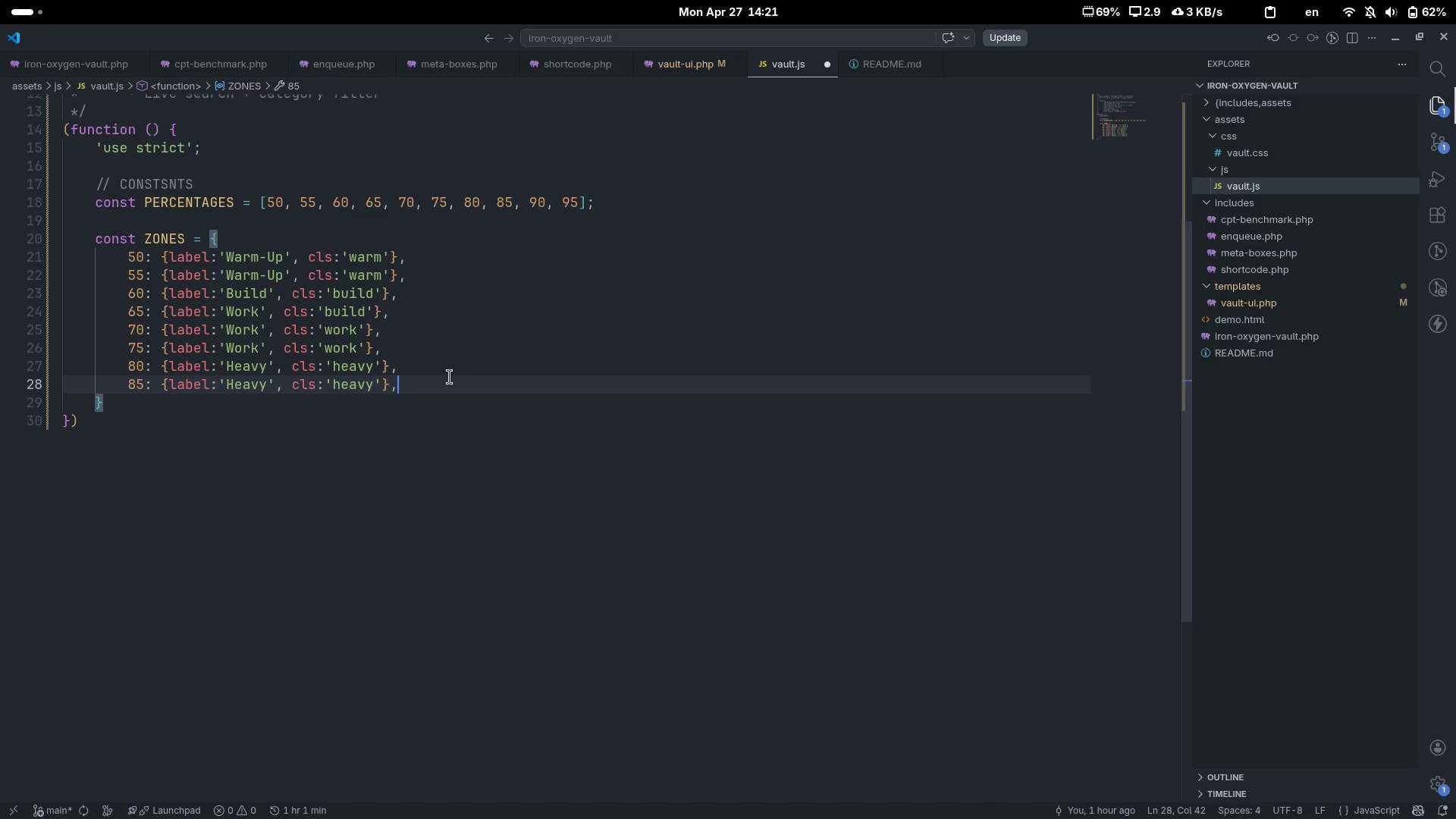 
key(Enter)
 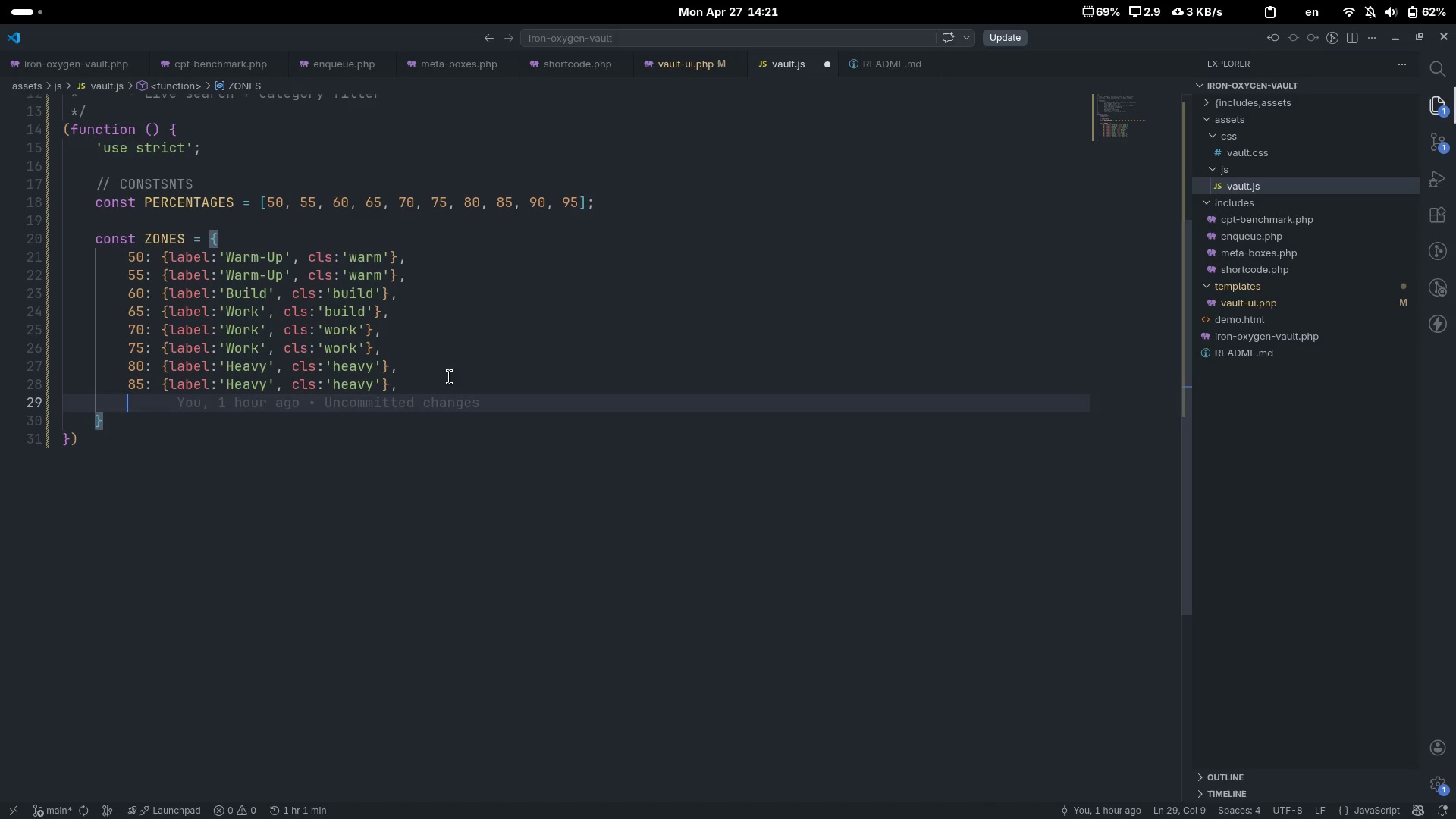 
type(90: })
key(Backspace)
type({})
 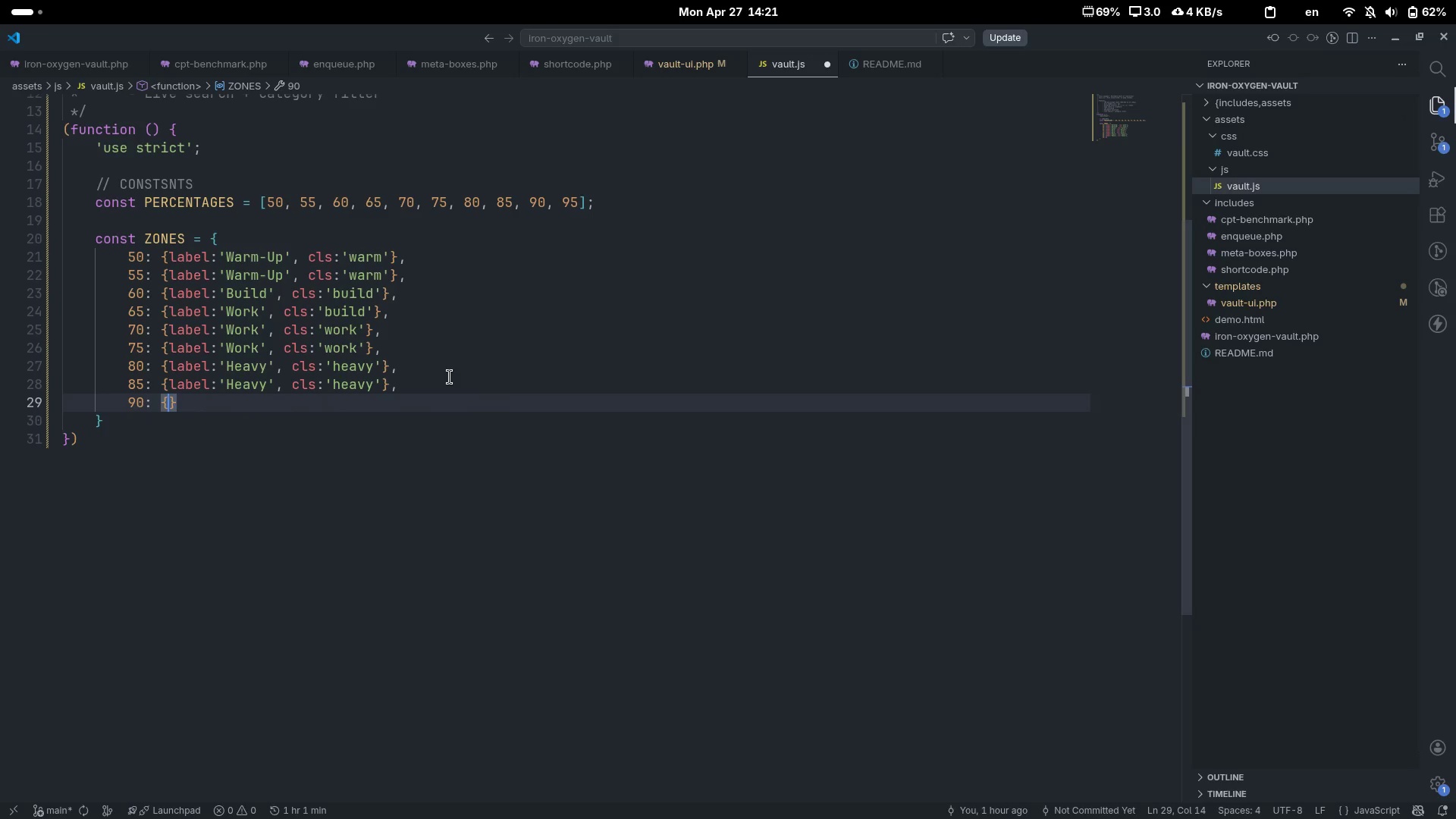 
 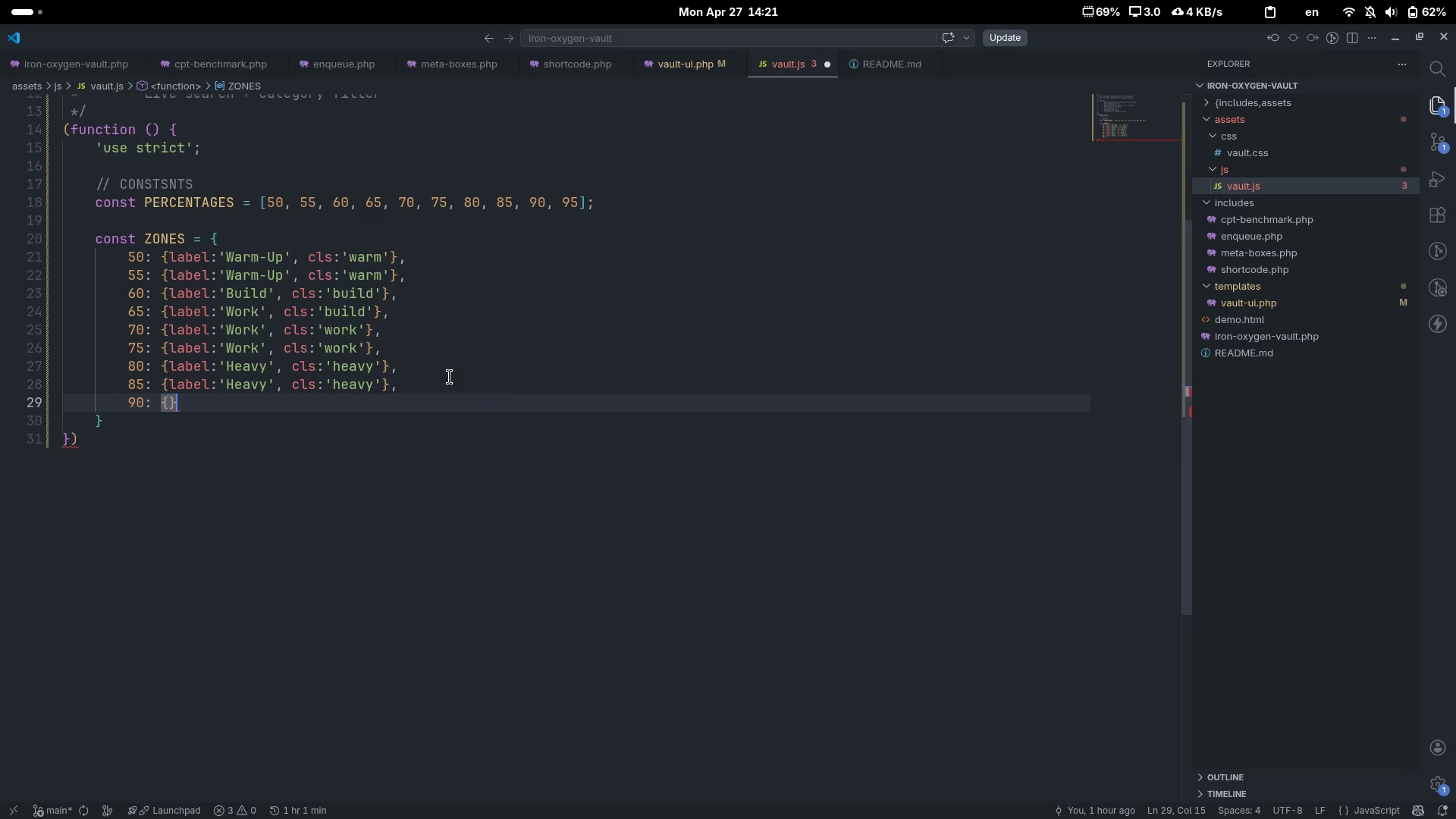 
key(ArrowLeft)
 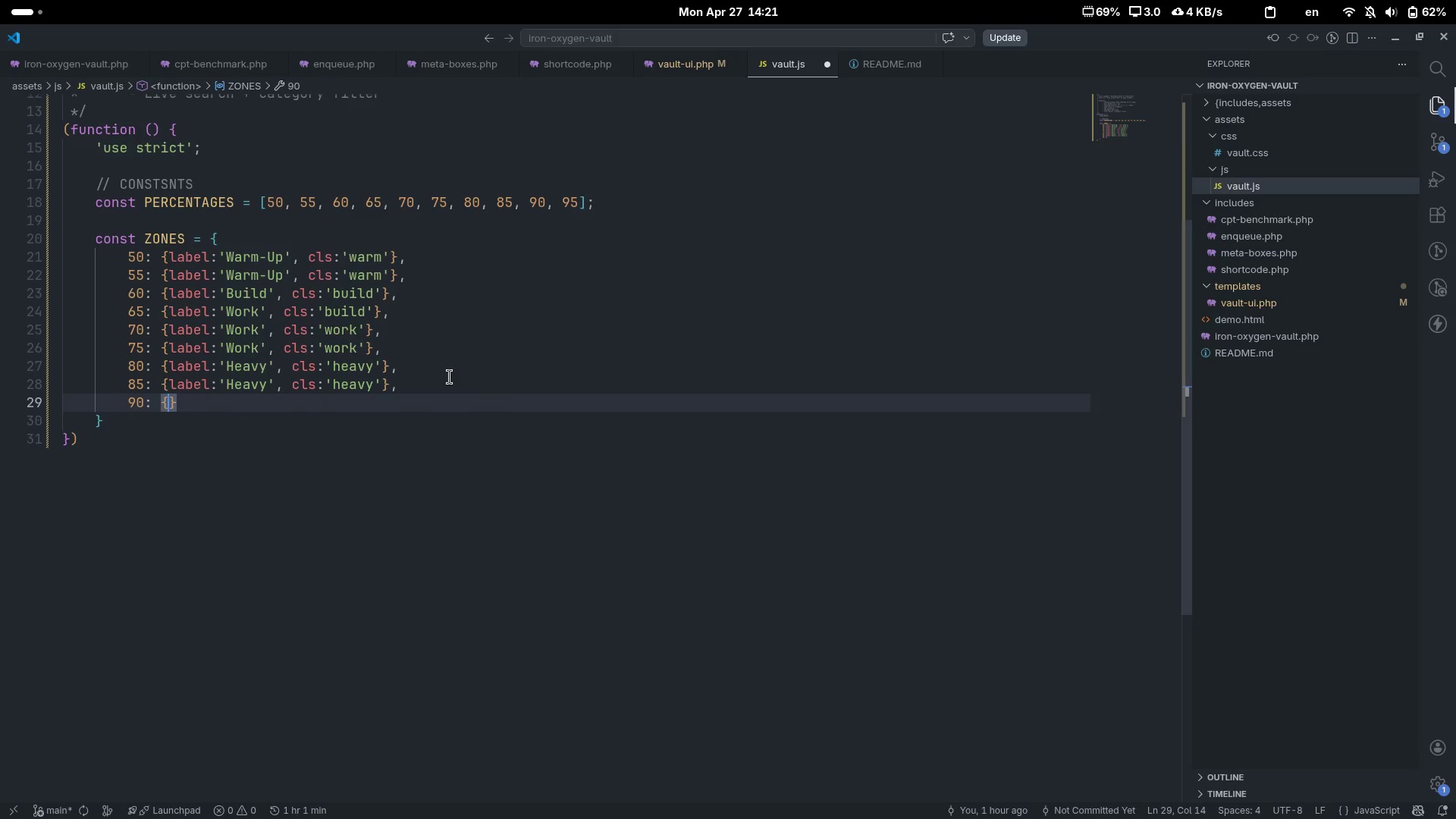 
type(a)
key(Backspace)
type(label:'Heavy)
 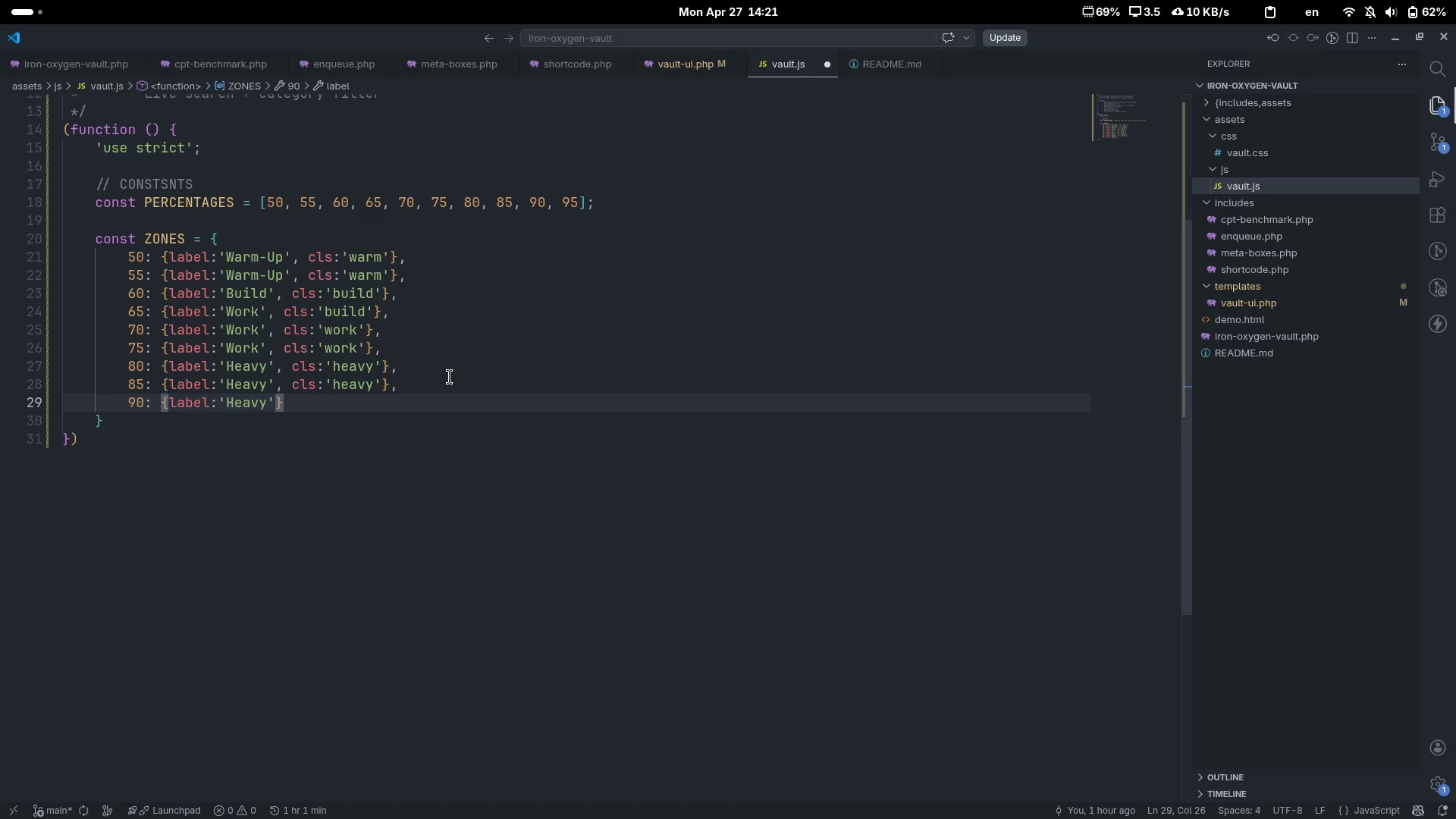 
wait(7.71)
 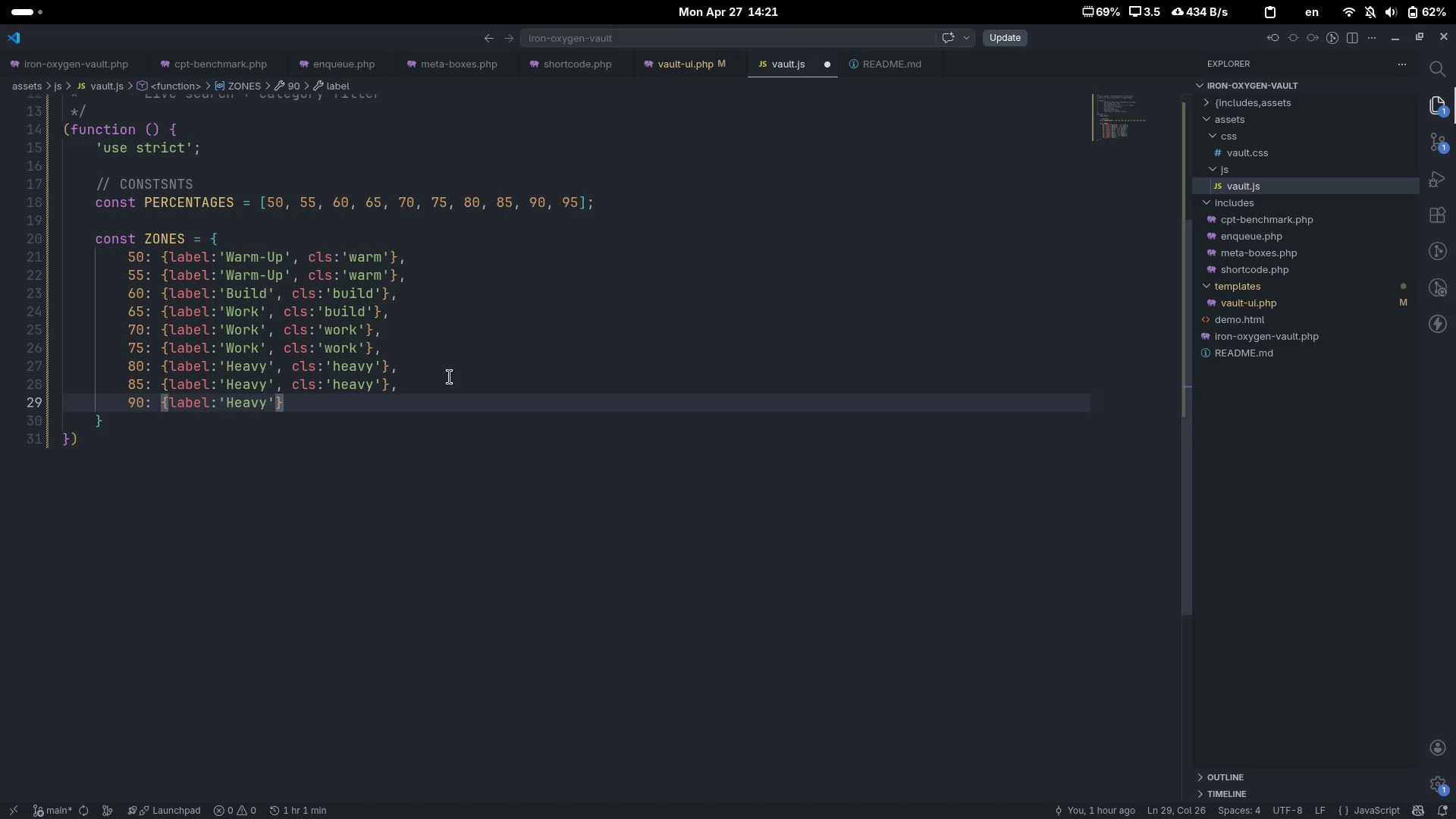 
key(ArrowUp)
 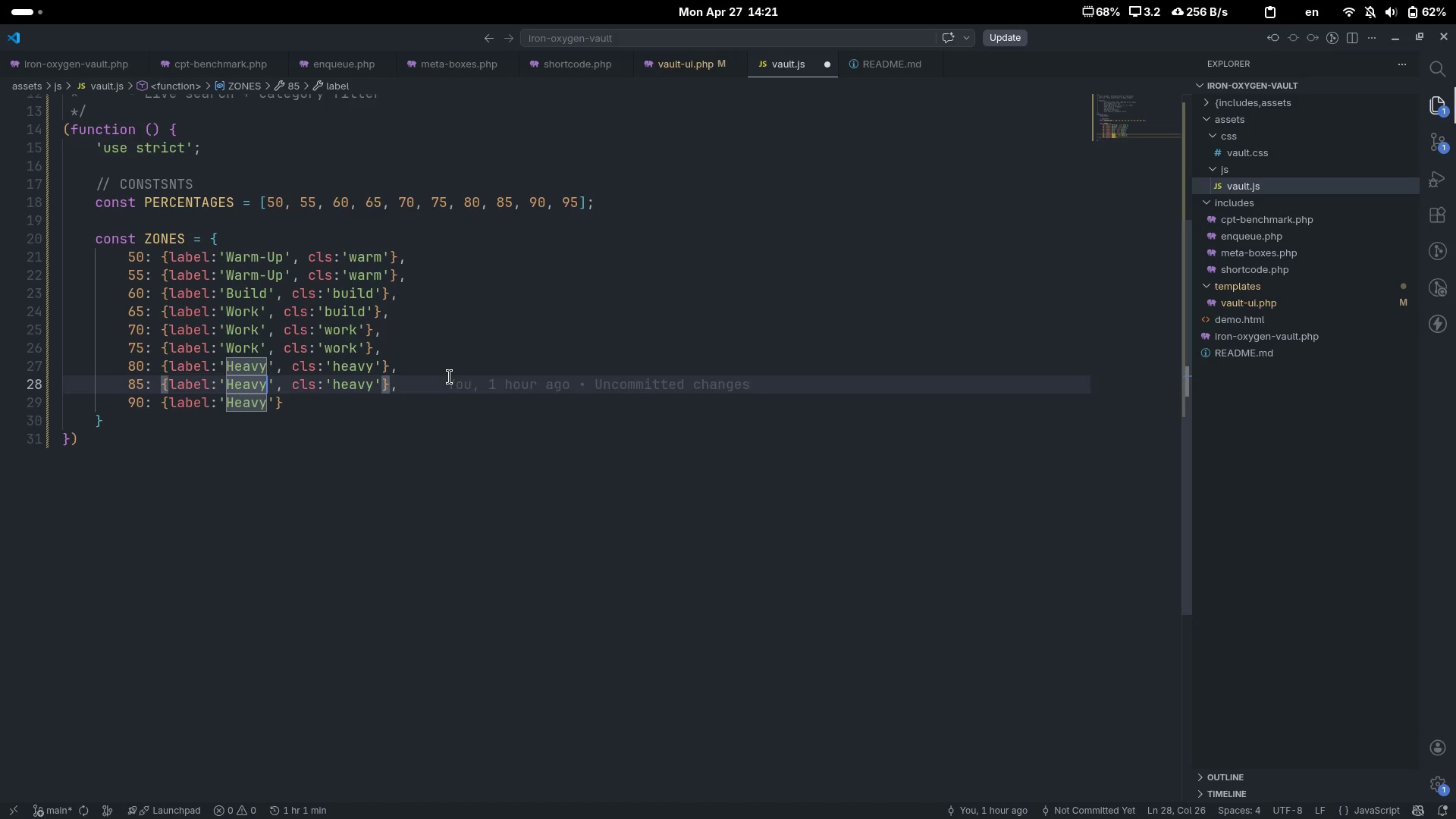 
key(ArrowUp)
 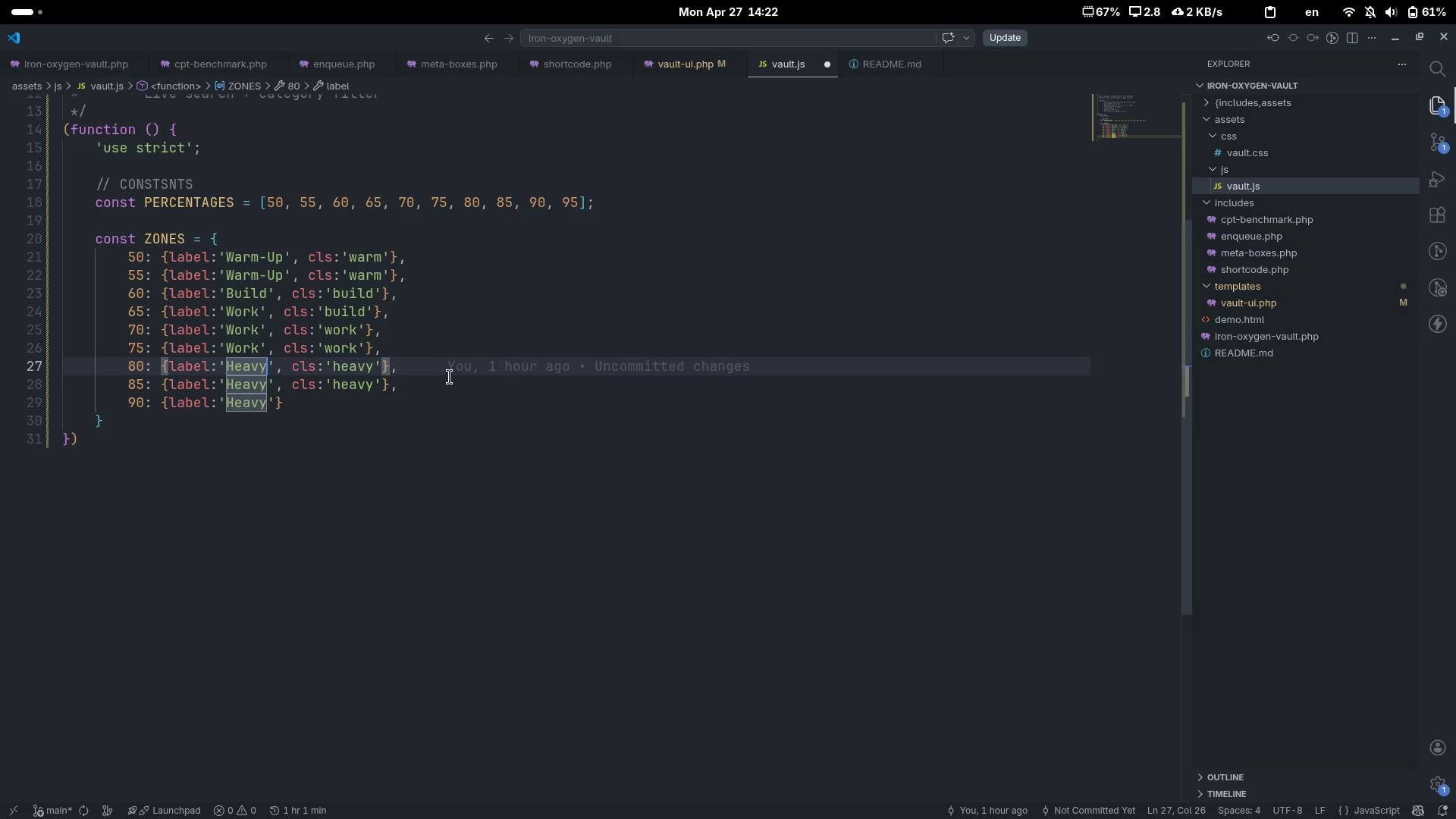 
wait(23.28)
 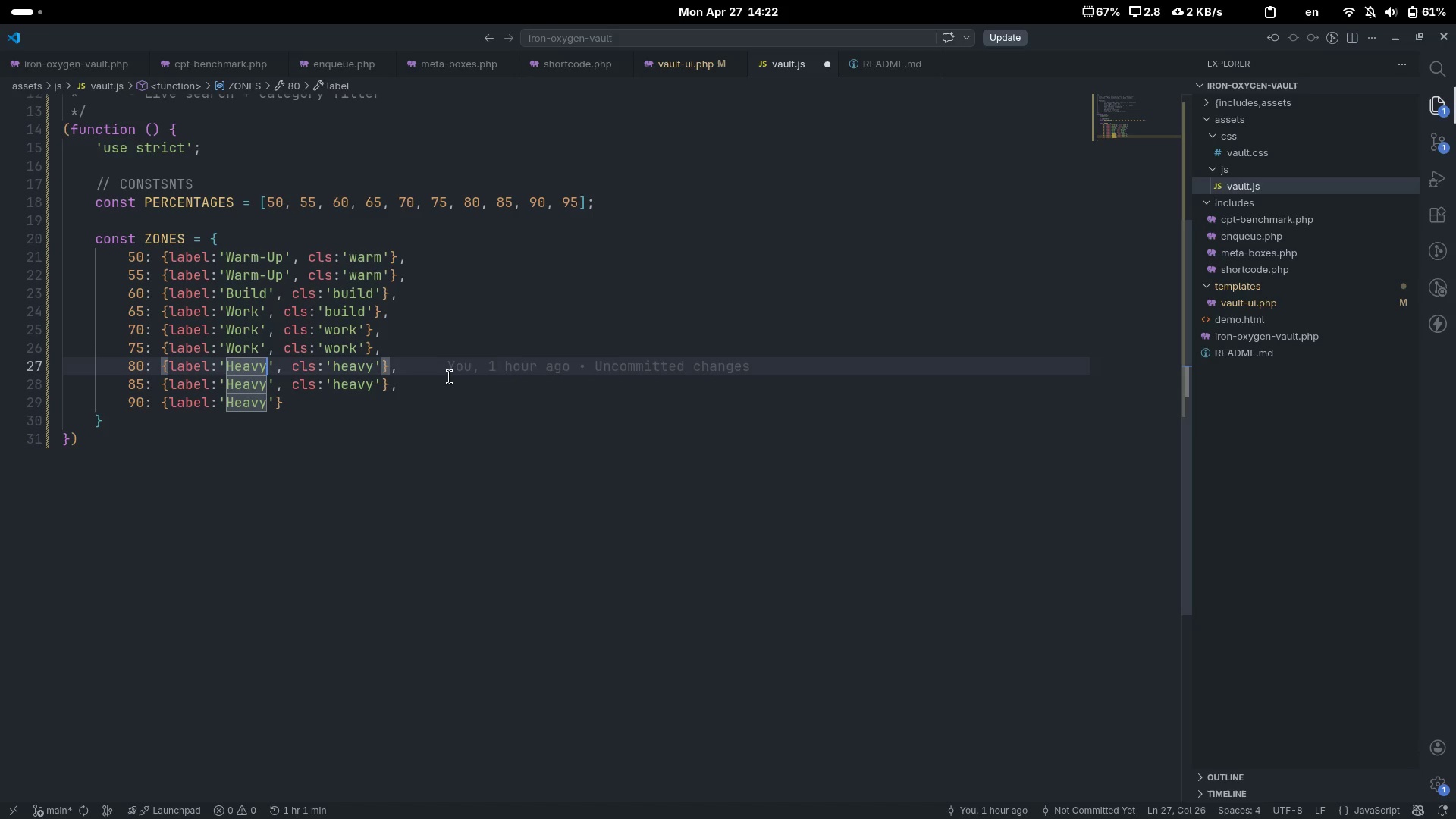 
key(Control+ControlLeft)
 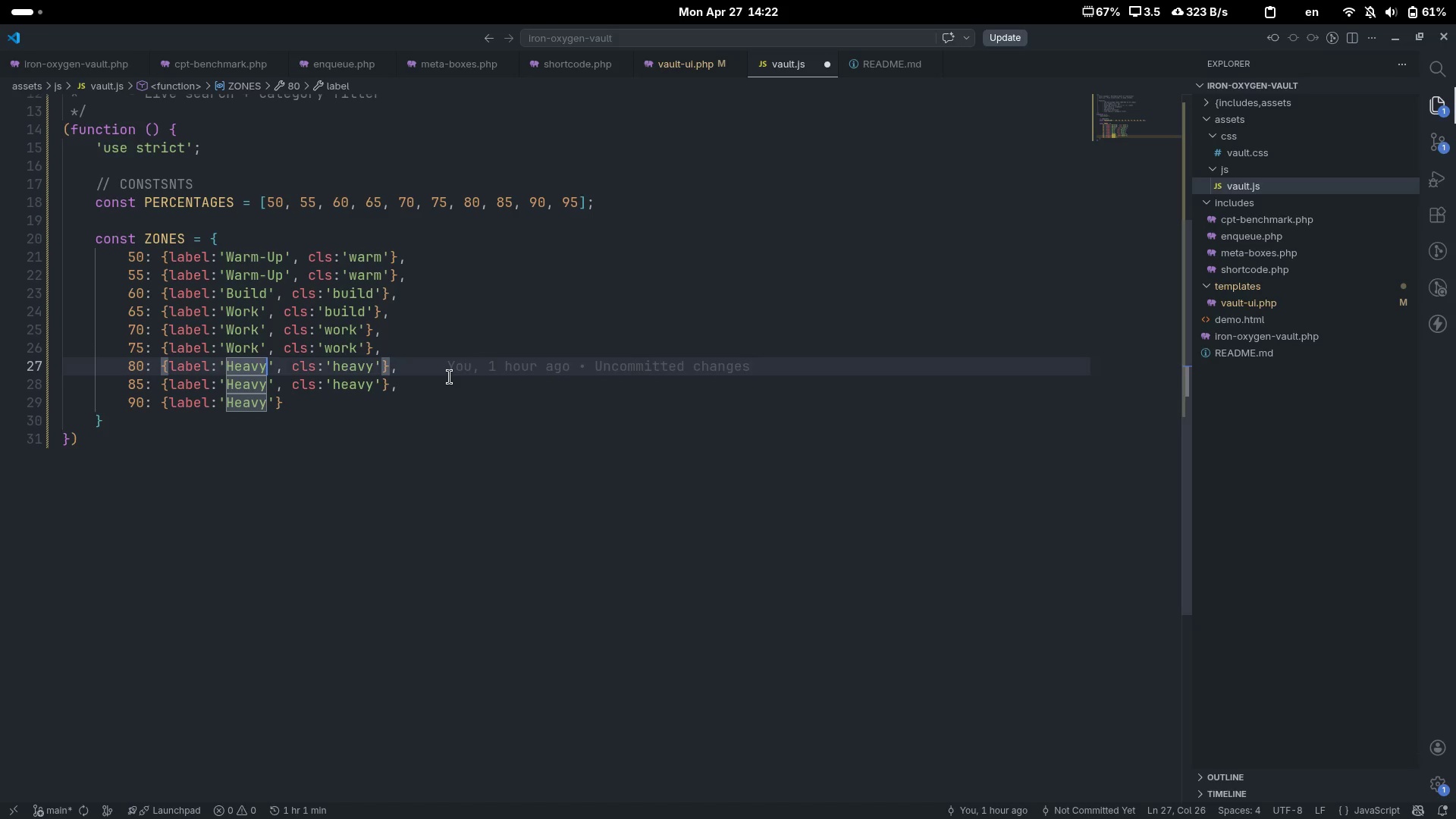 
key(Control+Backspace)
 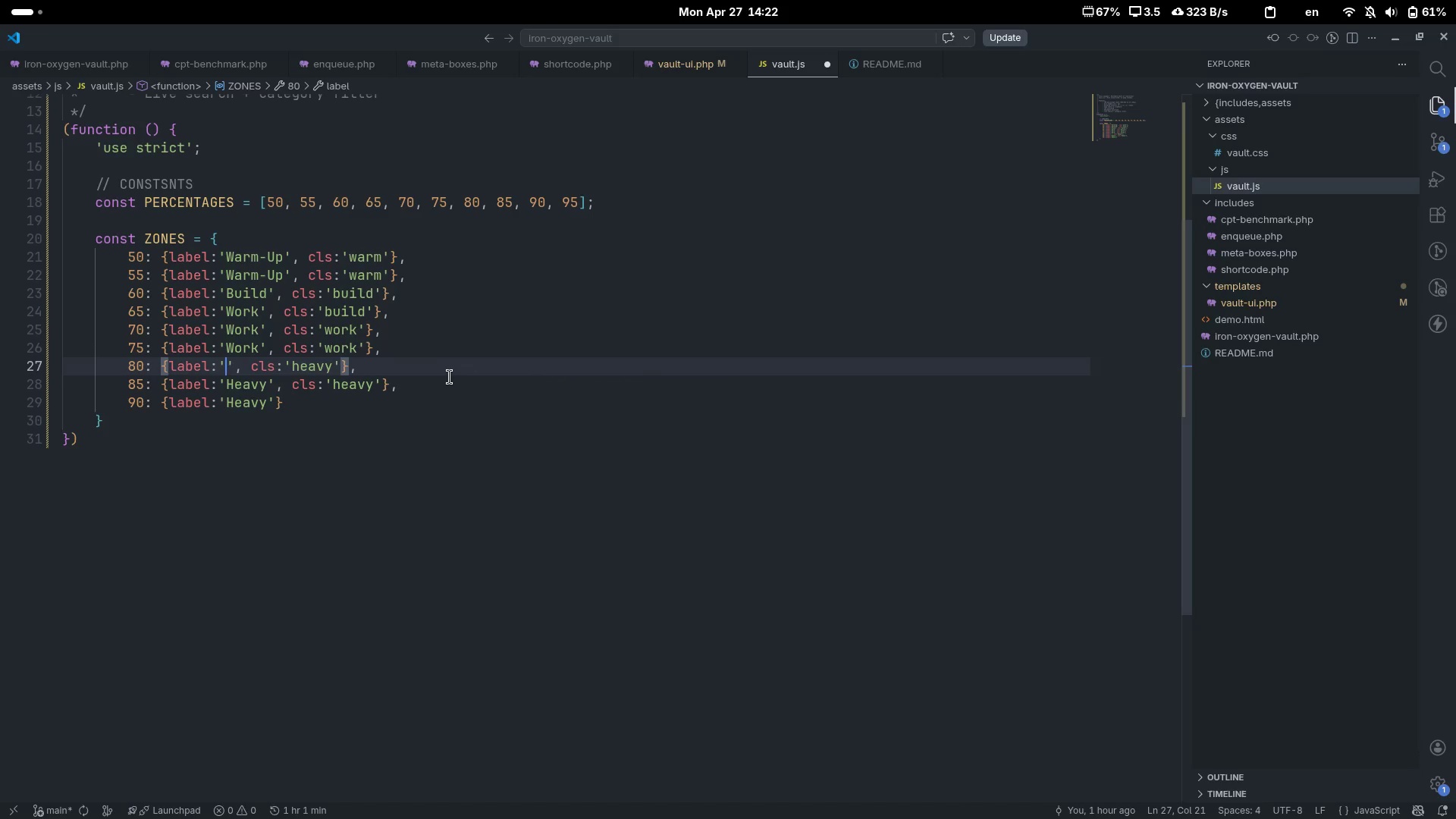 
type(Work)
 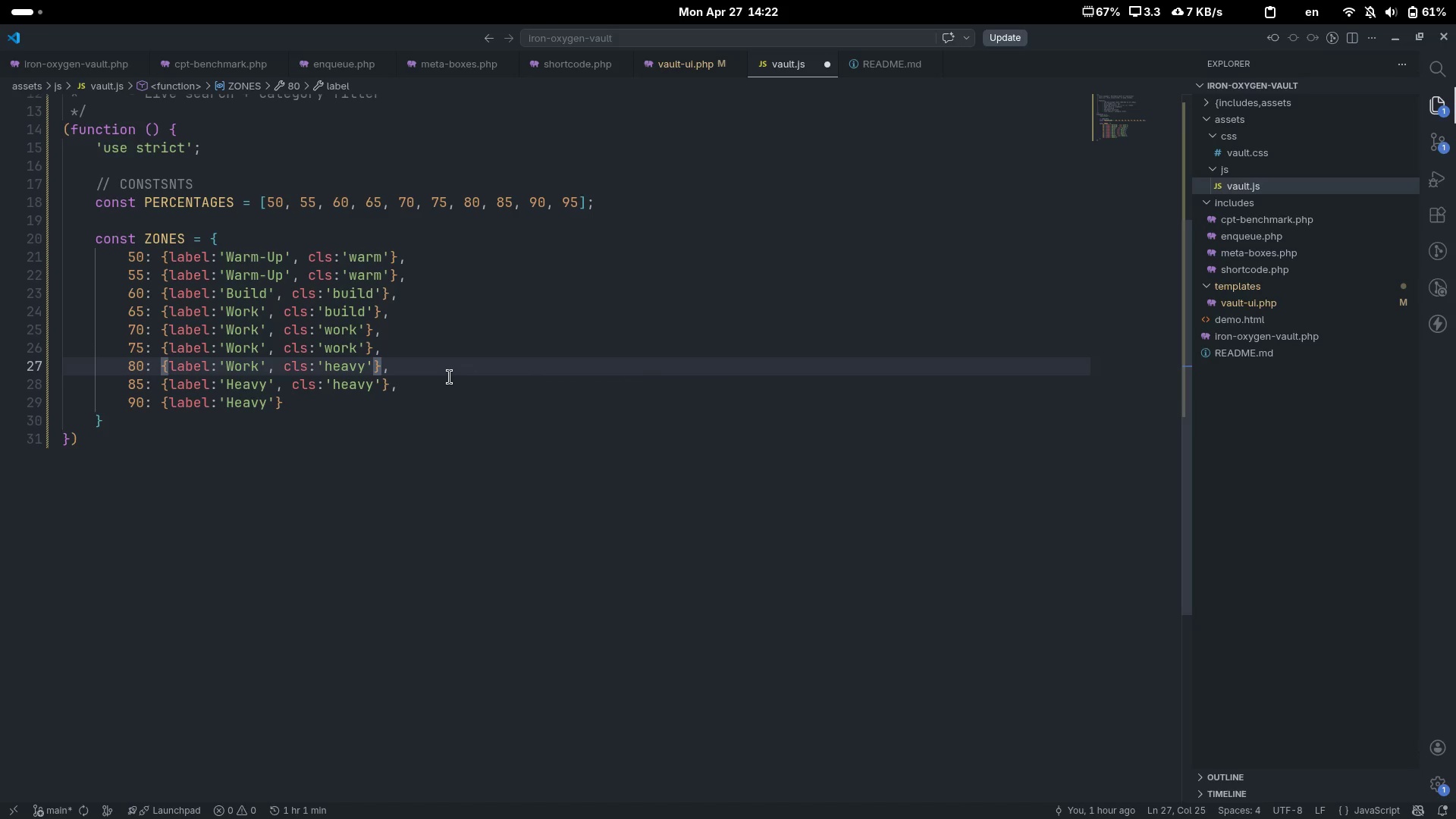 
key(Control+ArrowRight)
 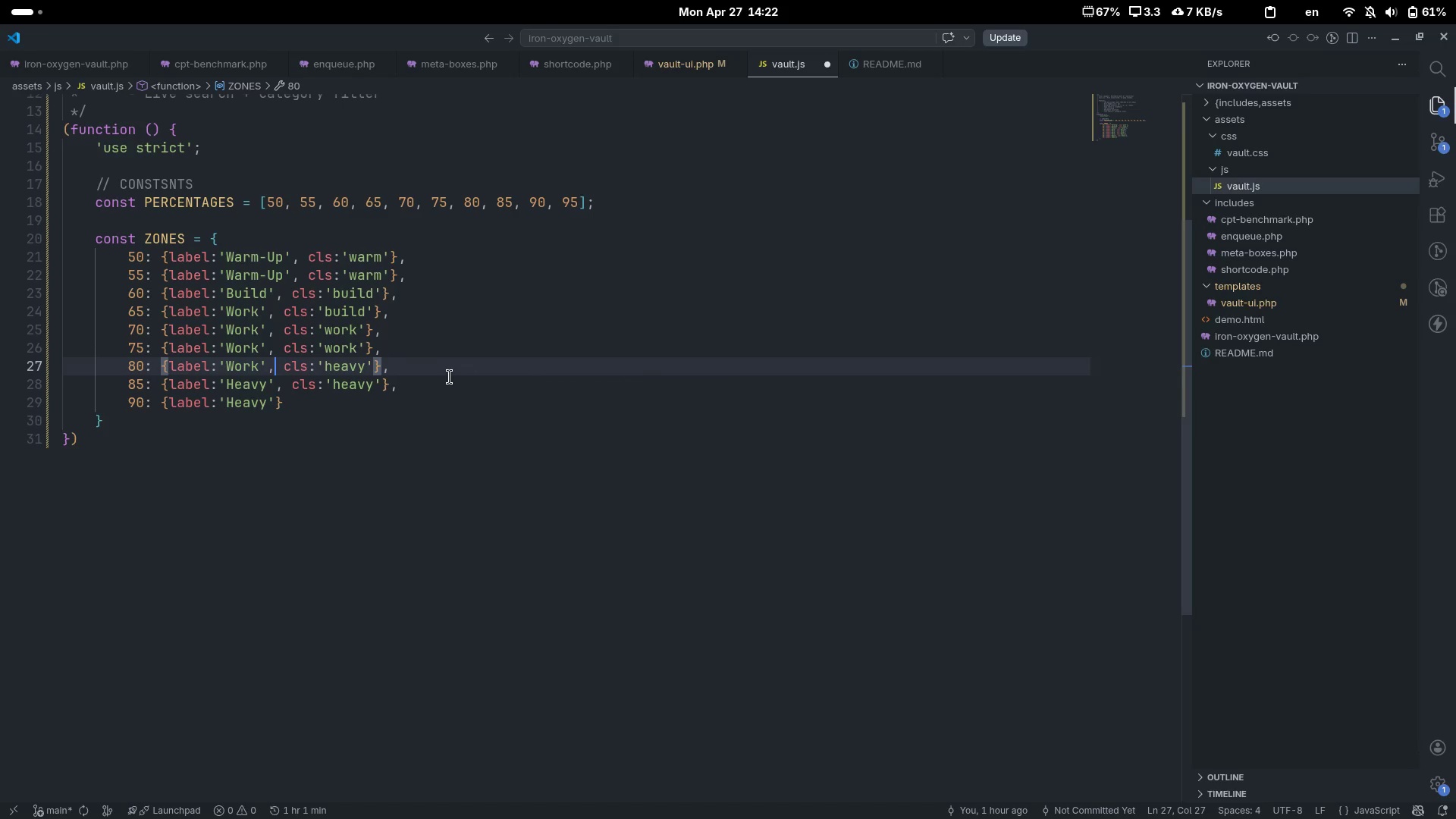 
key(Control+ArrowRight)
 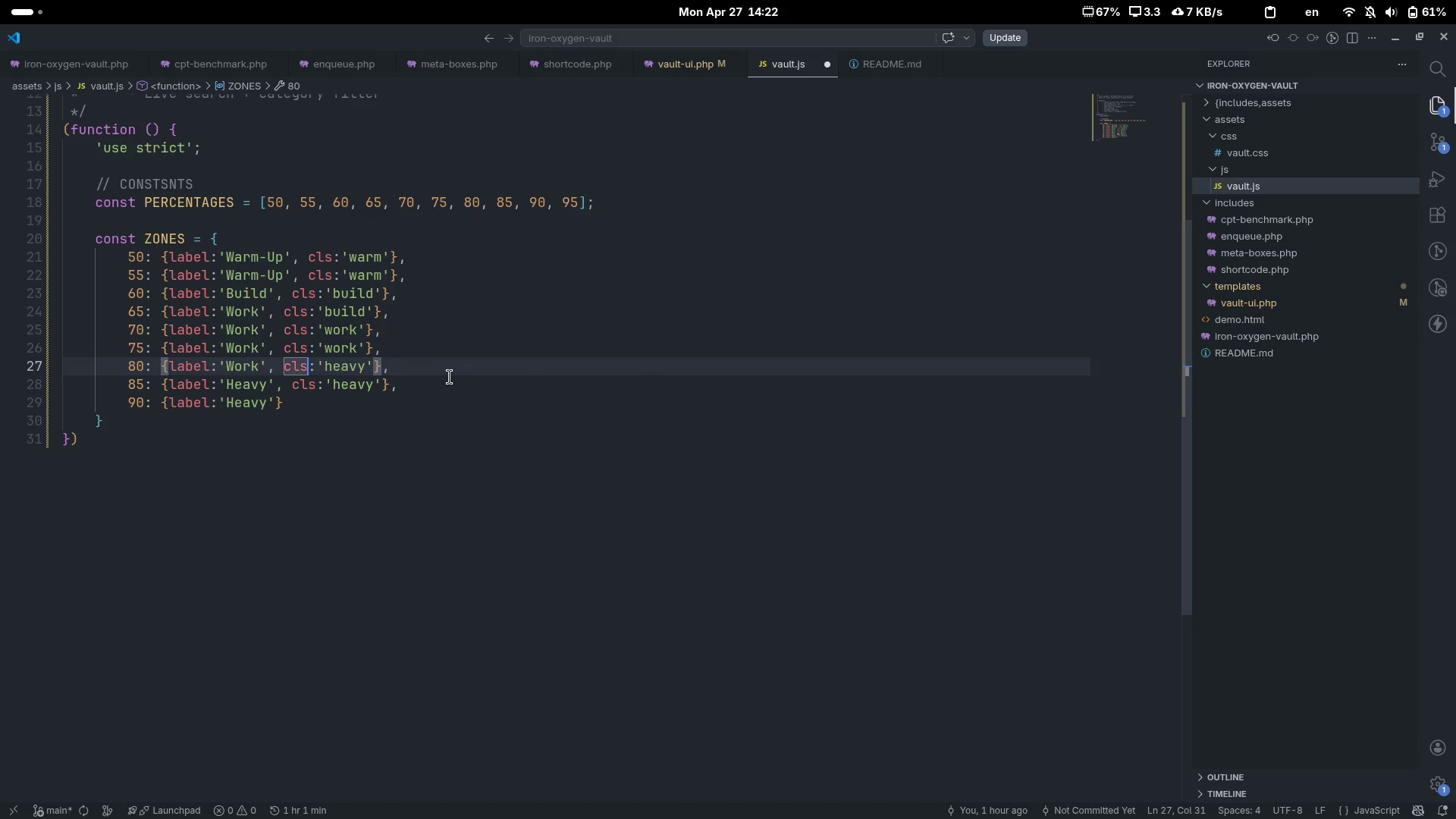 
key(Control+ArrowRight)
 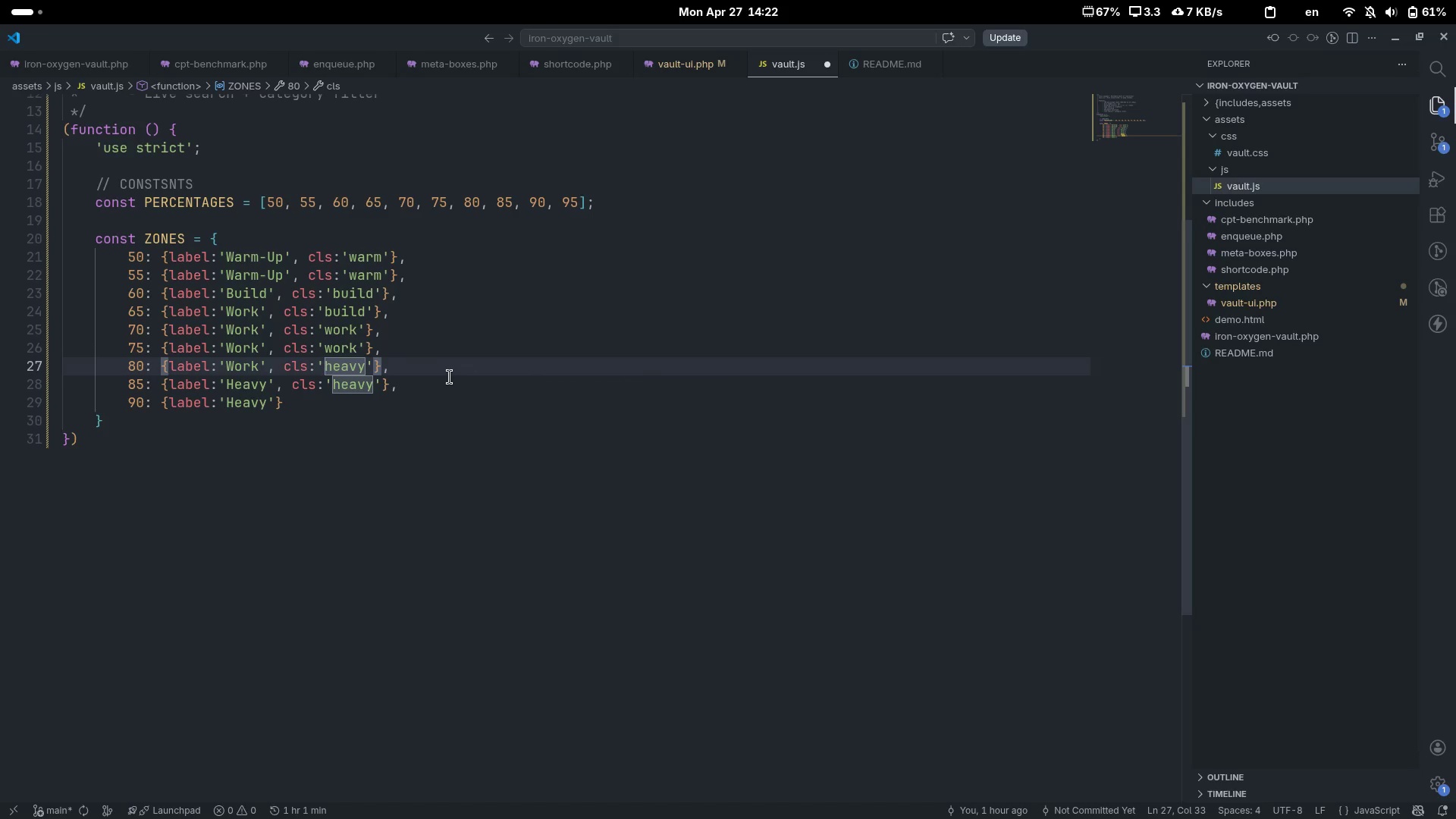 
key(Control+Delete)
 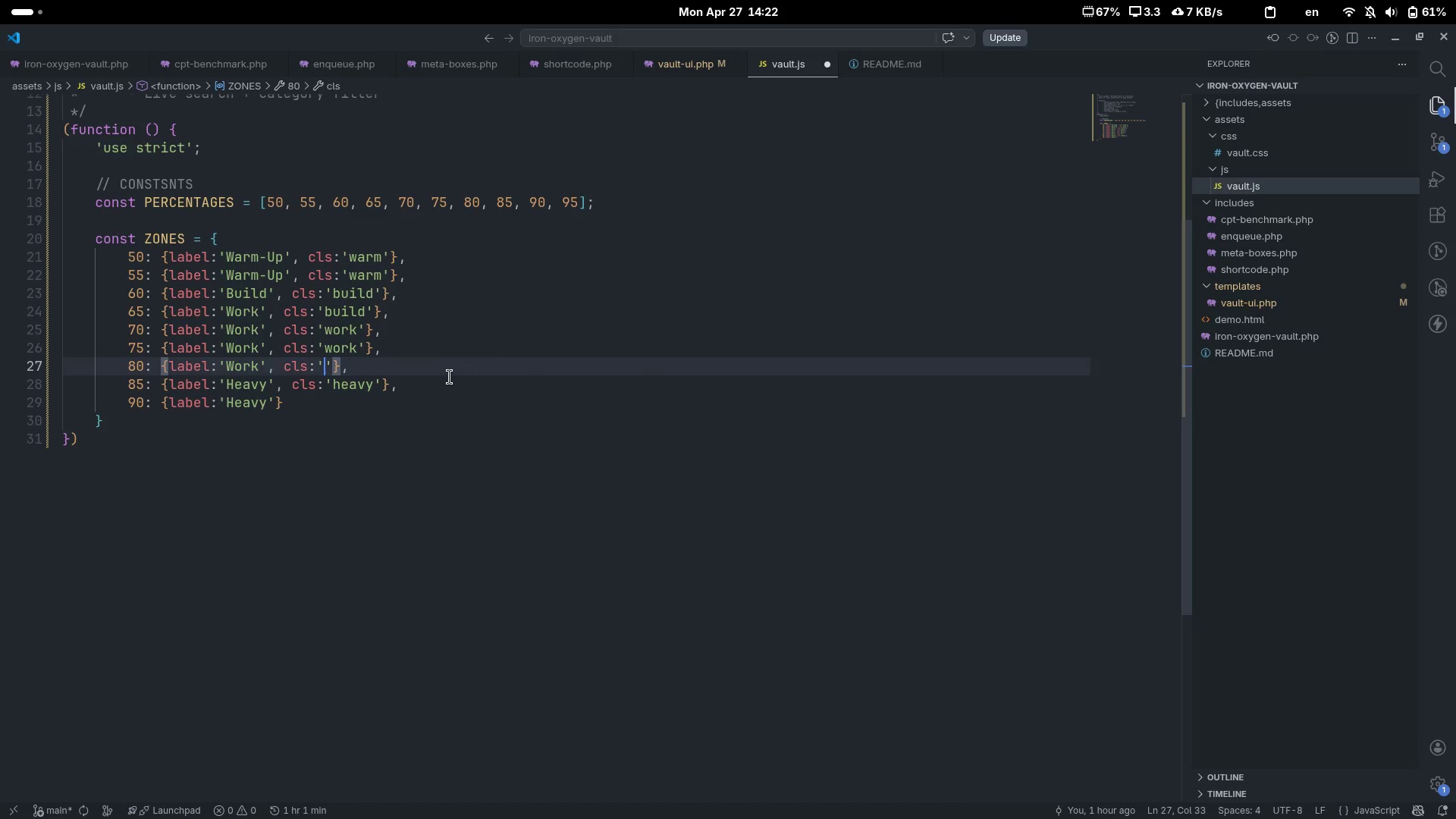 
type(wrk)
key(Backspace)
key(Backspace)
type(ork)
 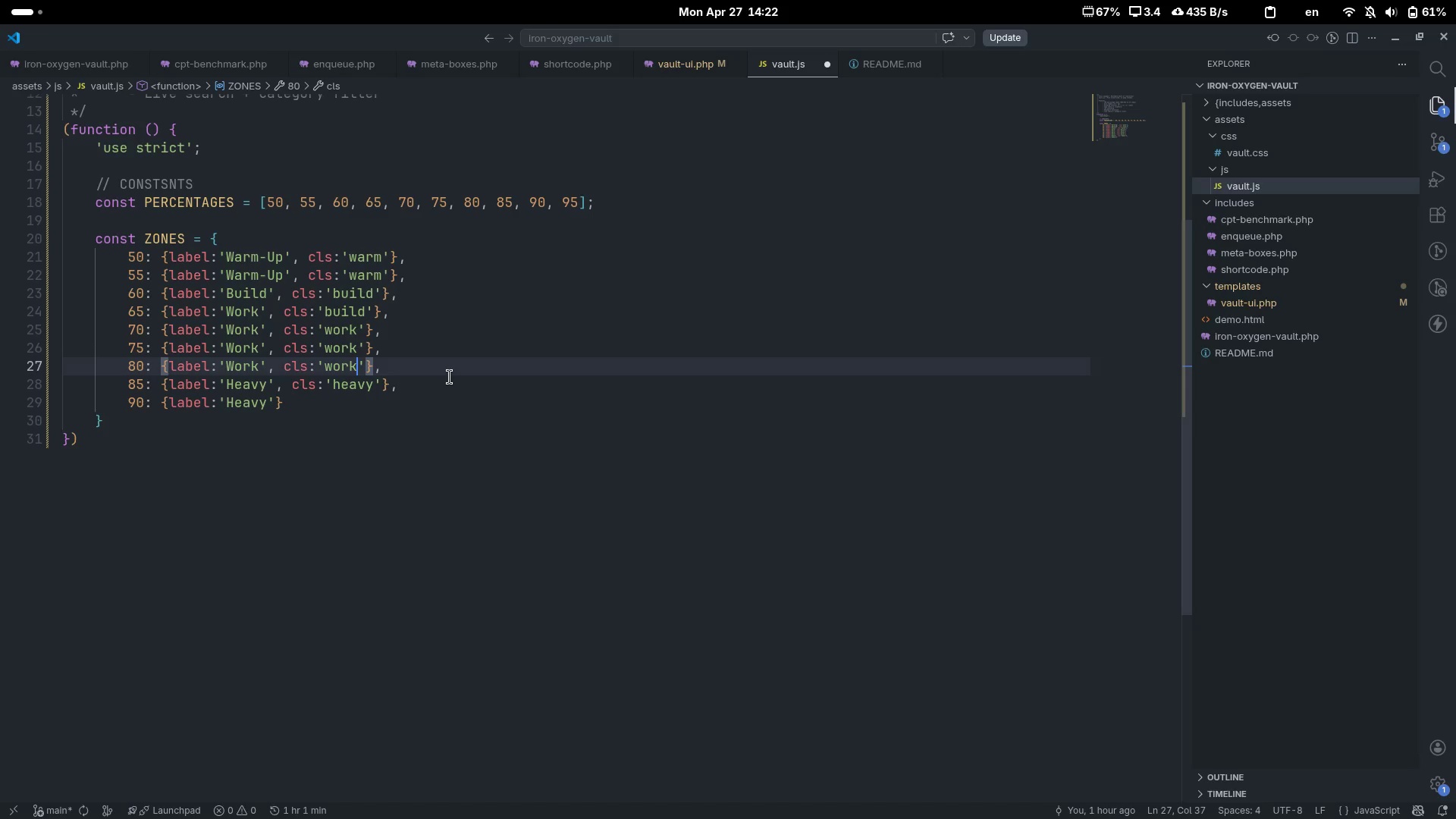 
key(ArrowUp)
 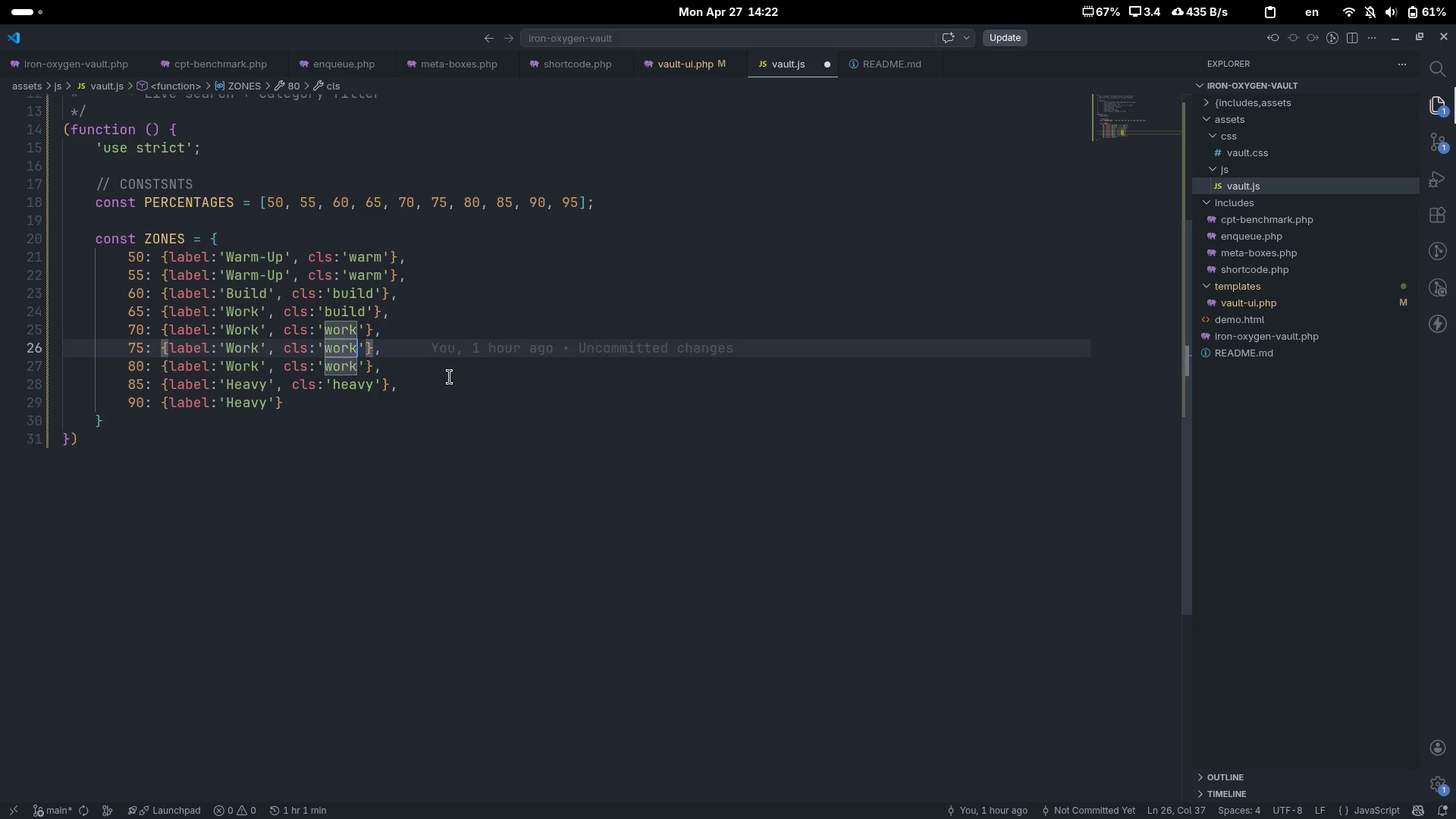 
key(ArrowUp)
 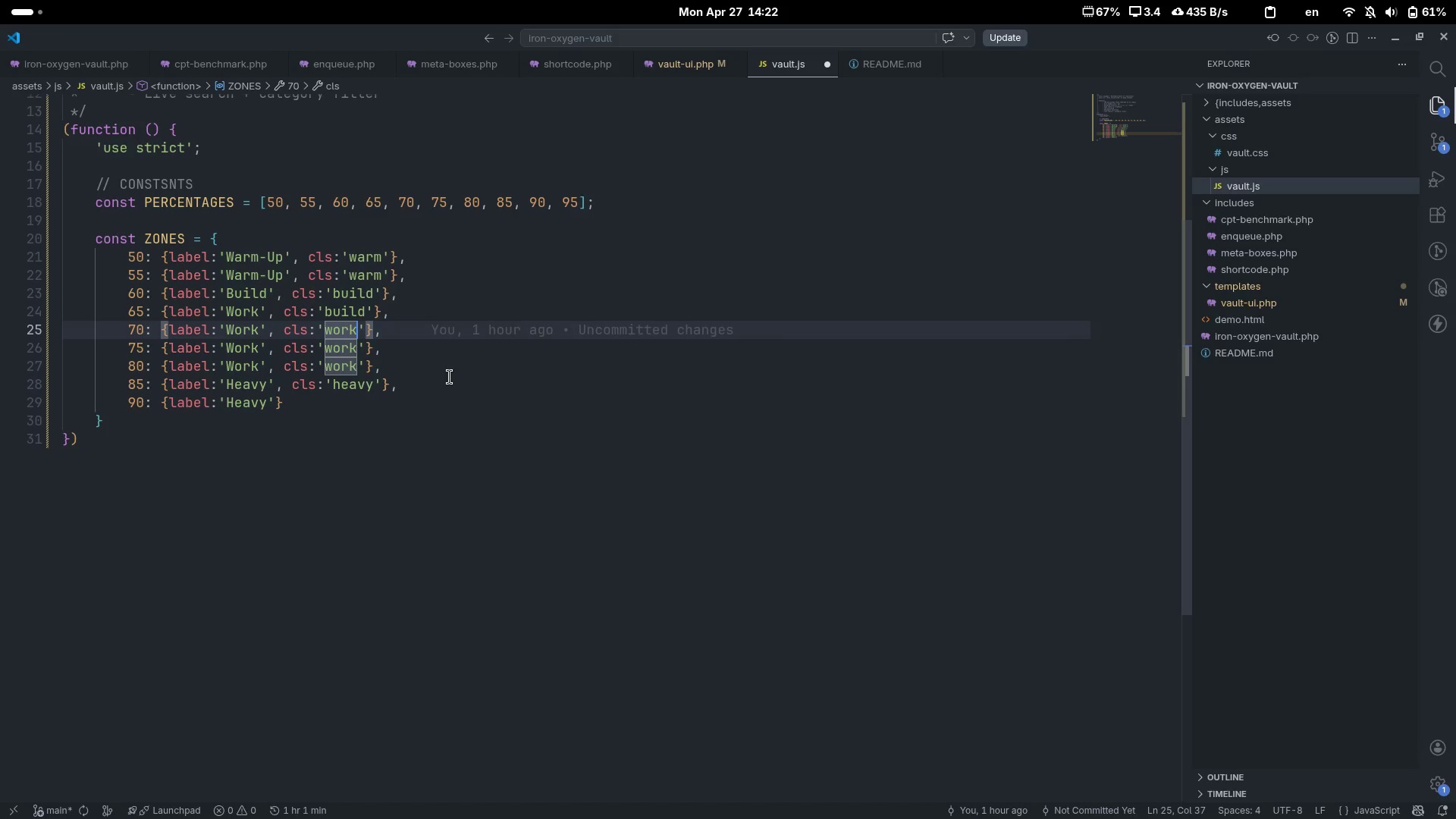 
key(ArrowUp)
 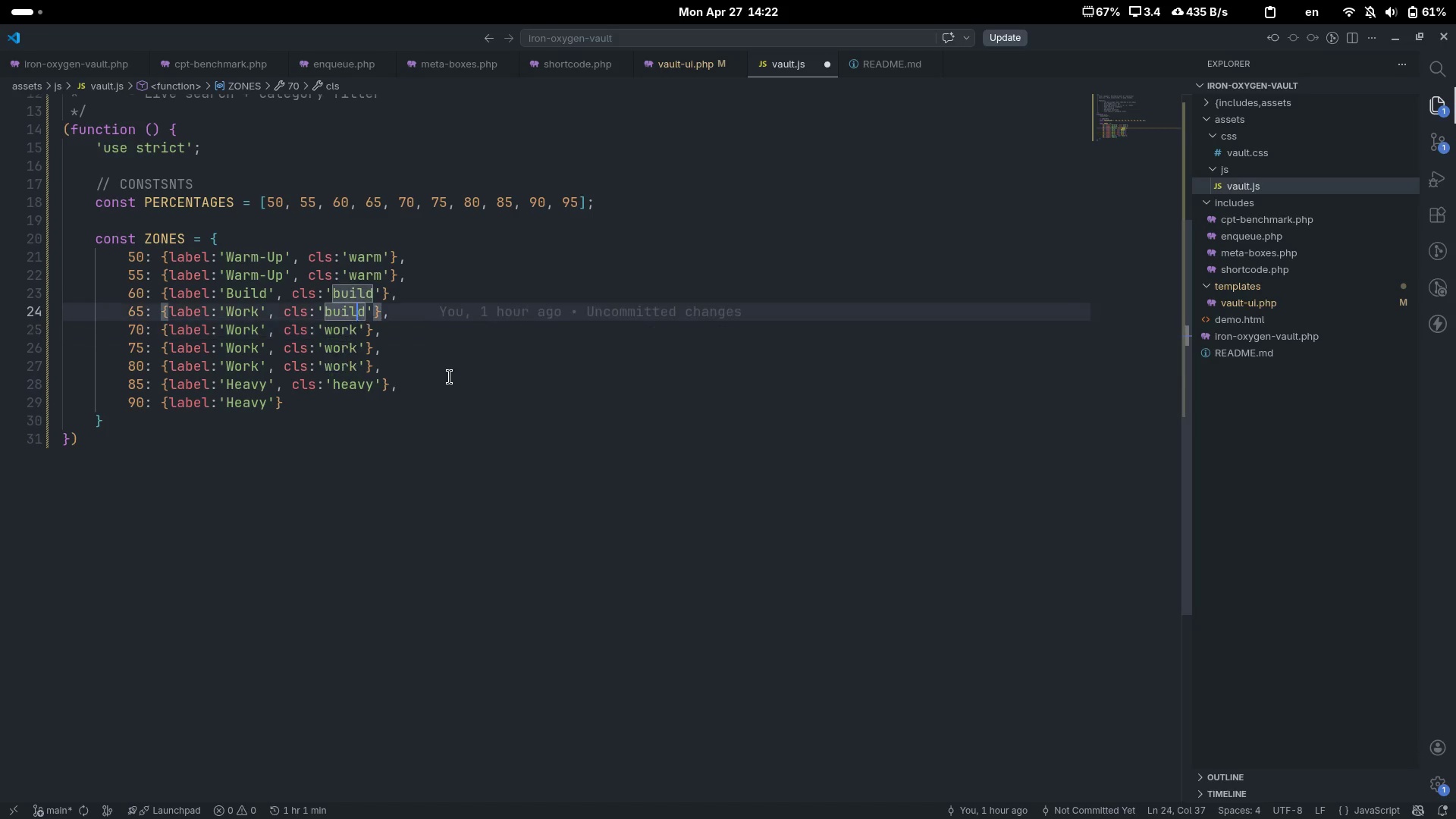 
key(Control+ArrowLeft)
 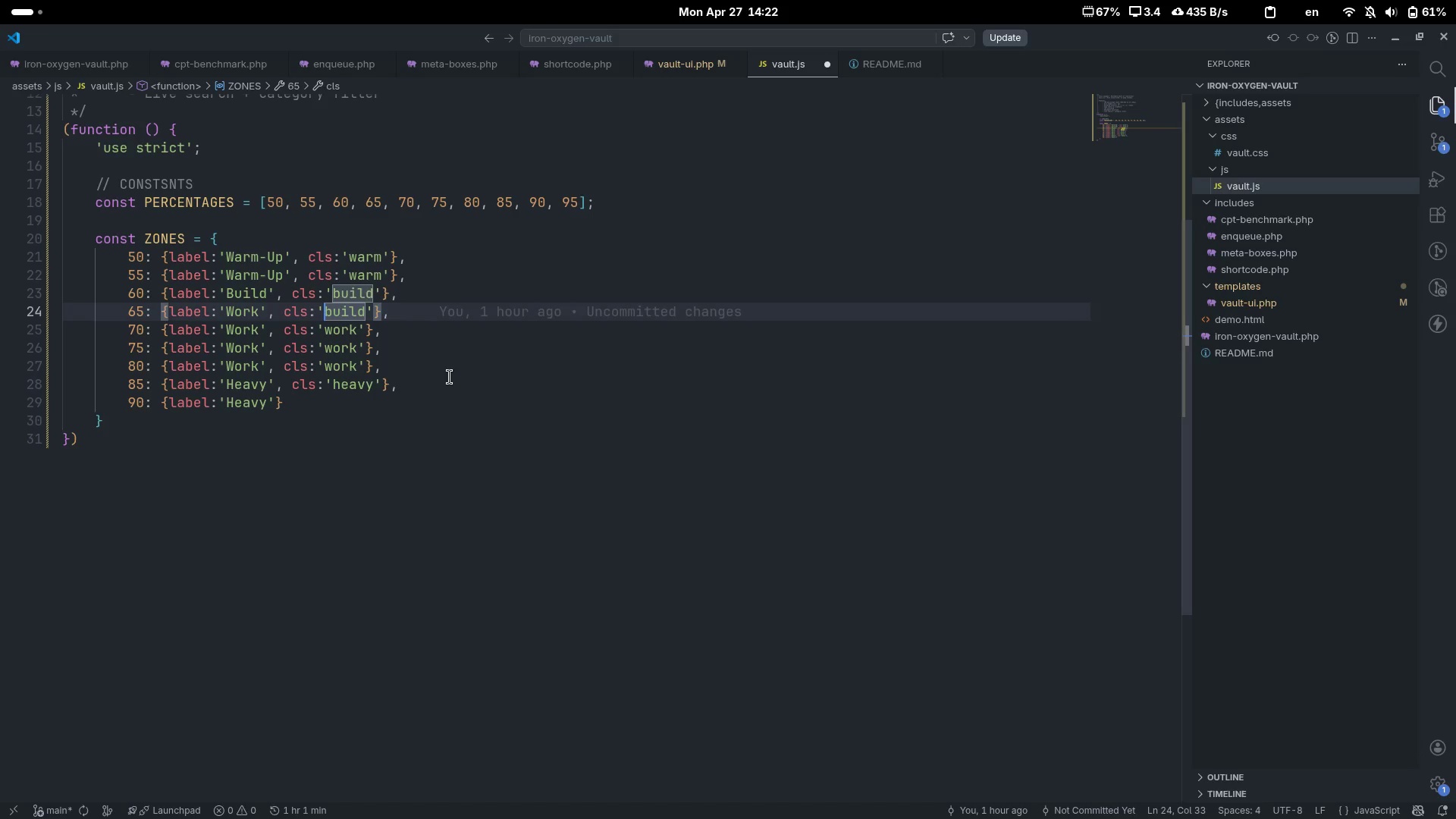 
key(Control+ArrowLeft)
 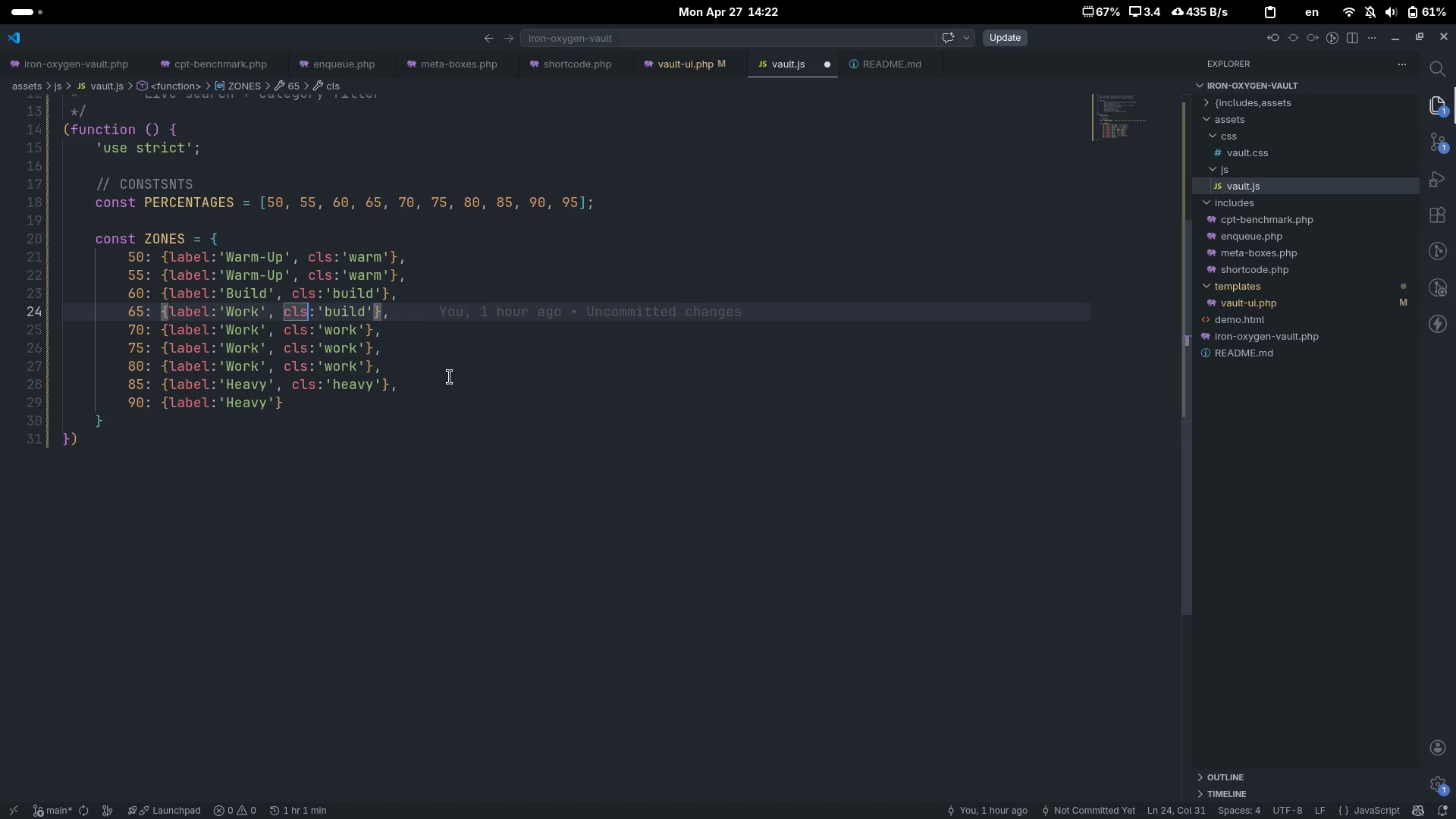 
key(Control+ArrowLeft)
 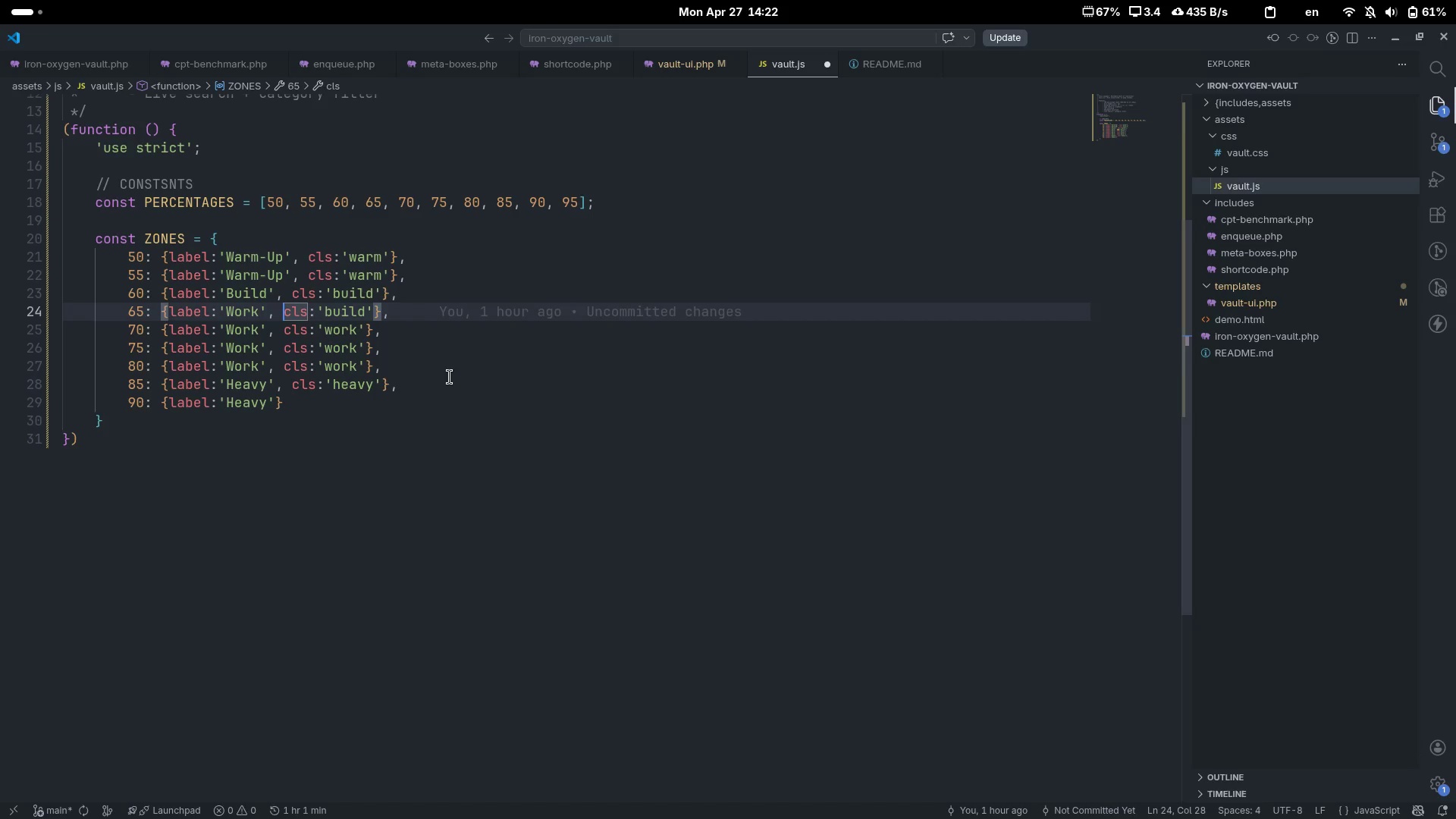 
key(Control+ArrowLeft)
 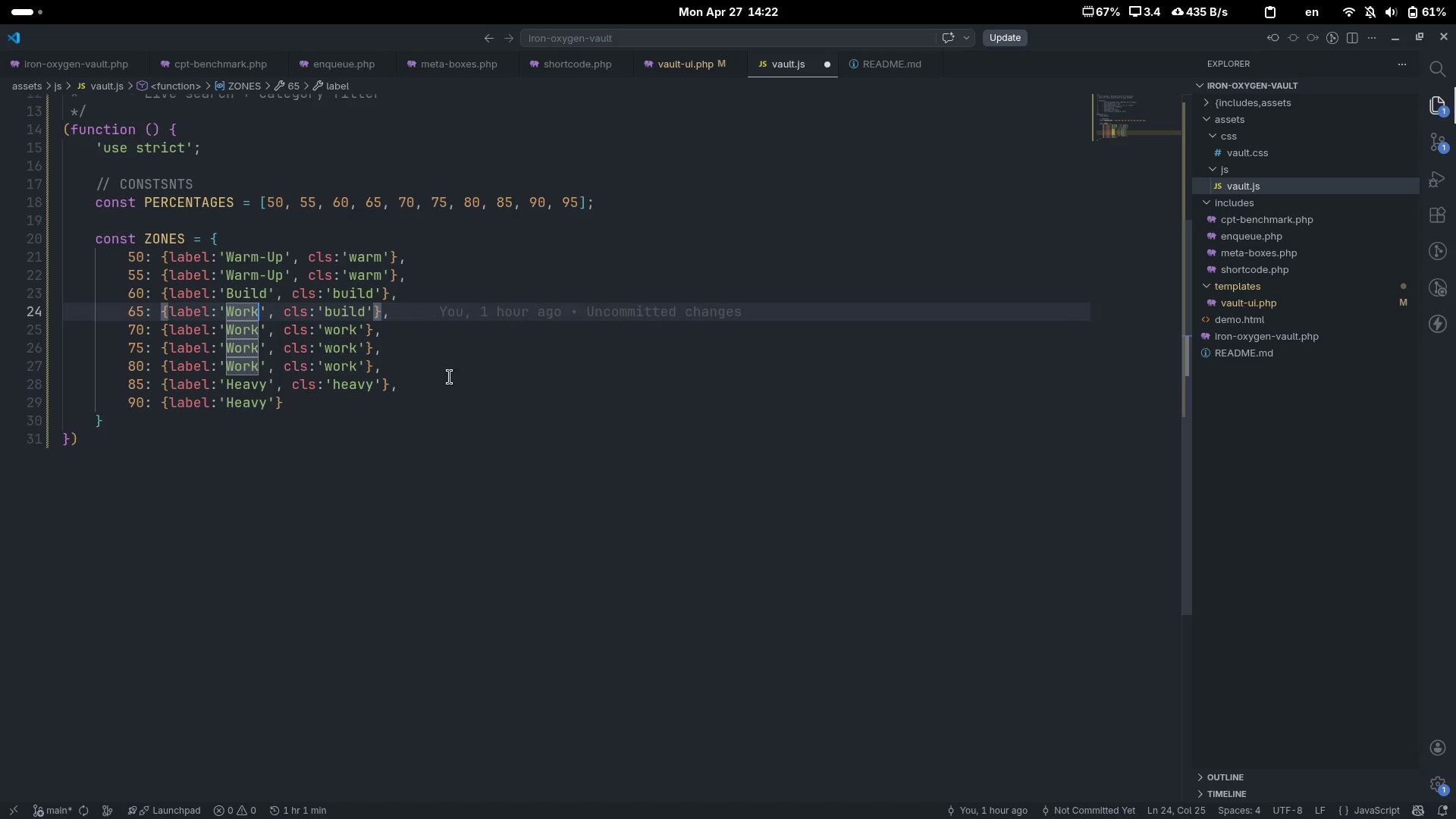 
key(Control+ControlLeft)
 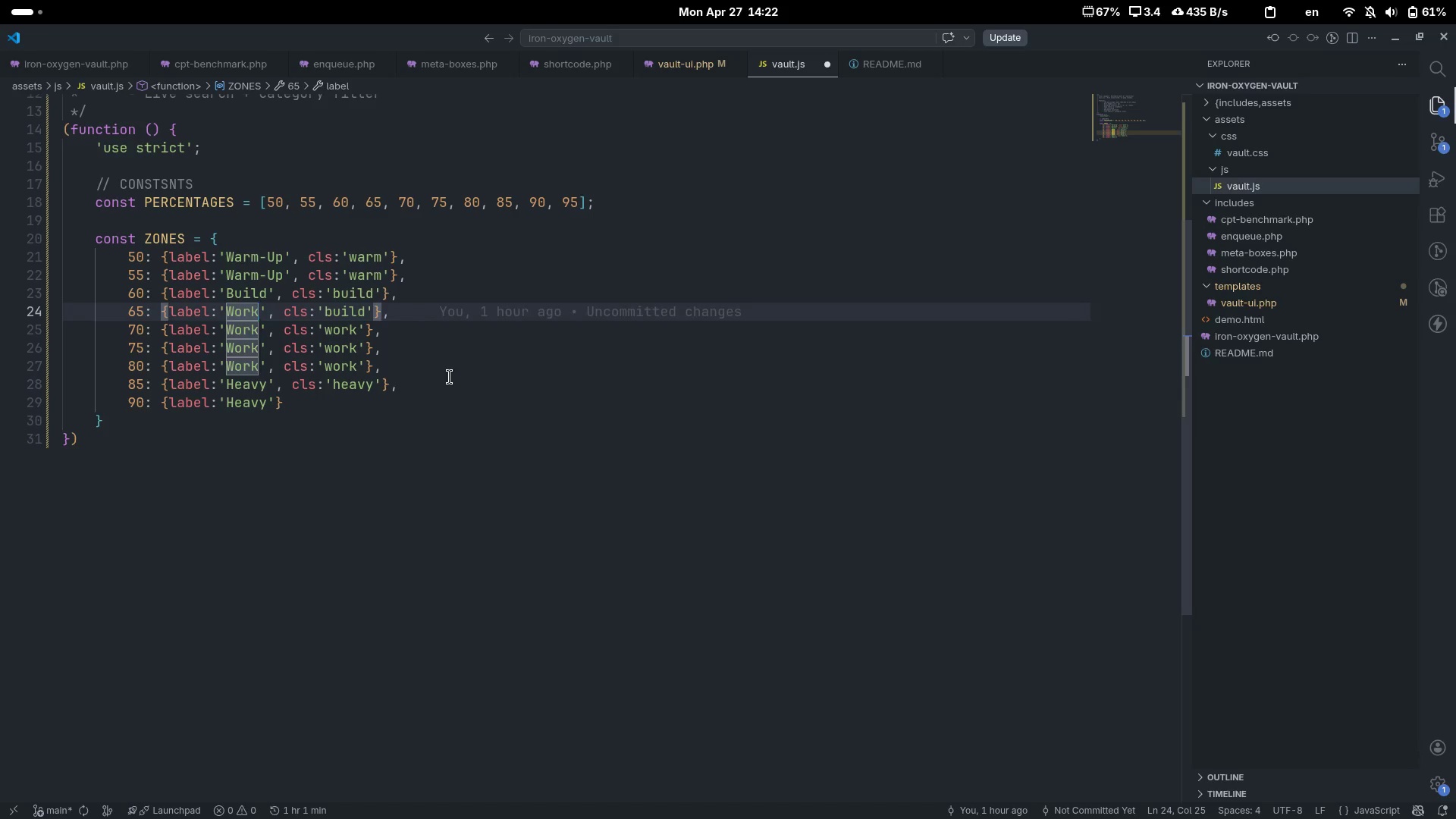 
key(Control+Backspace)
 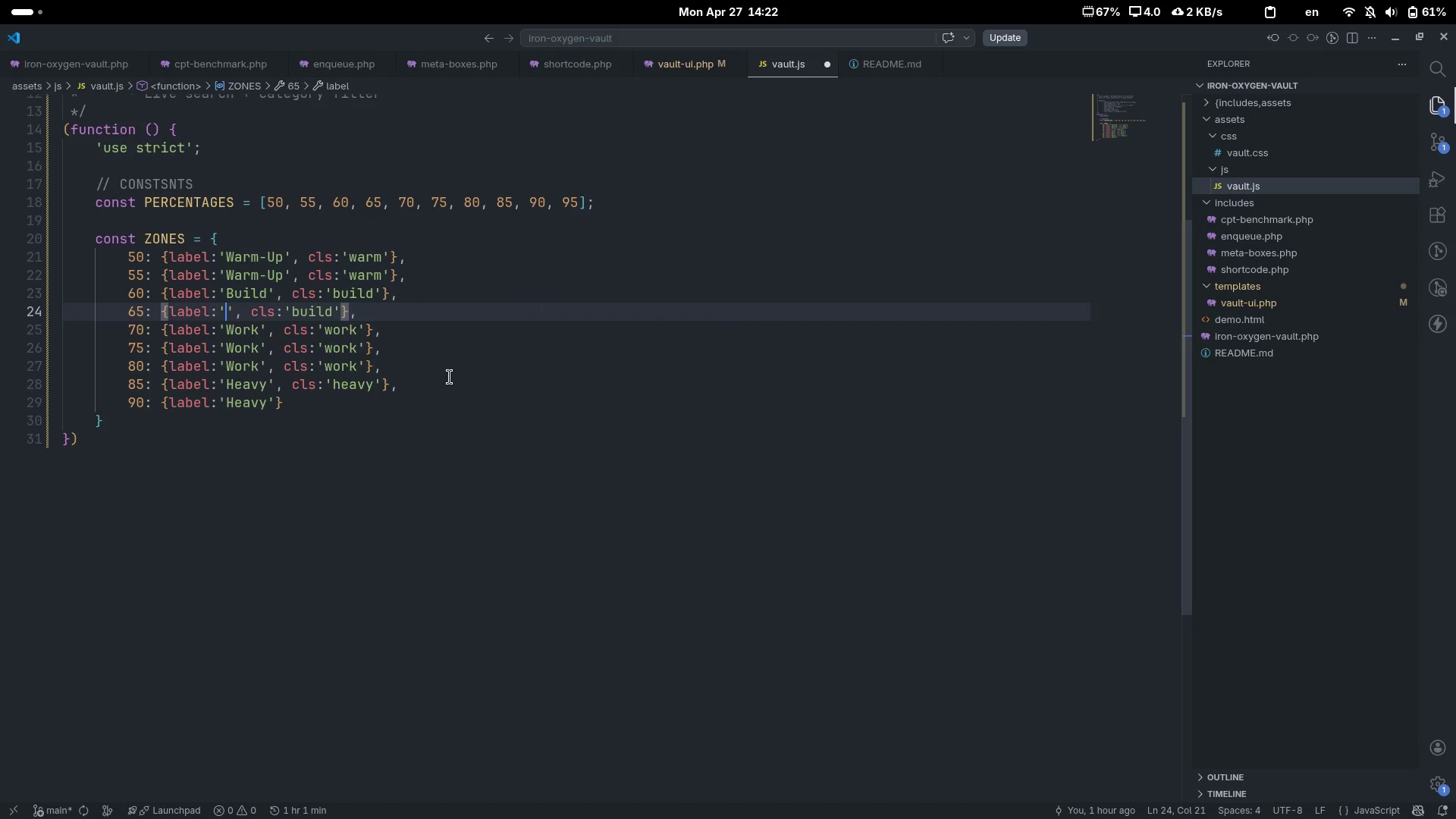 
type(Build)
 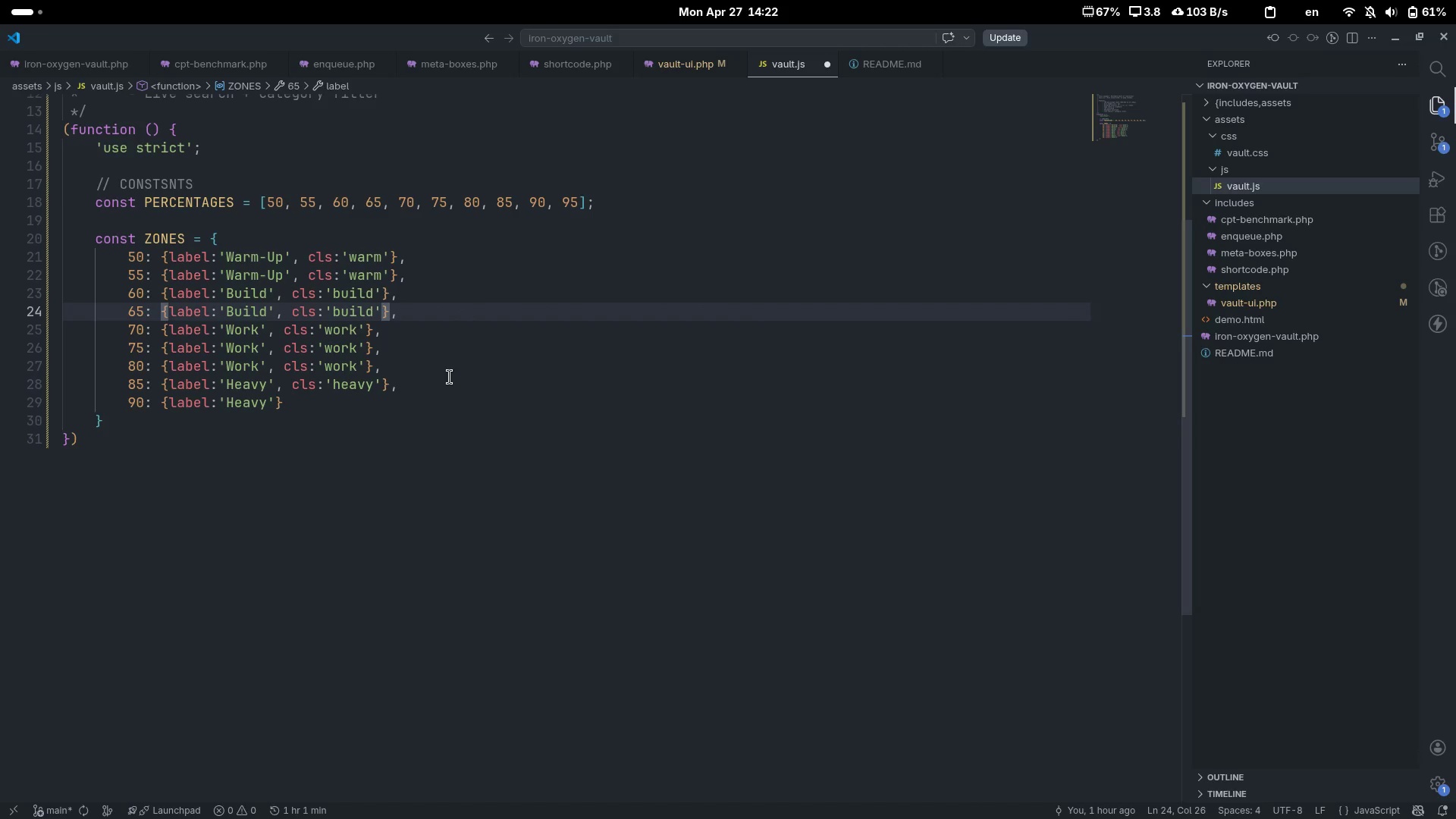 
wait(6.55)
 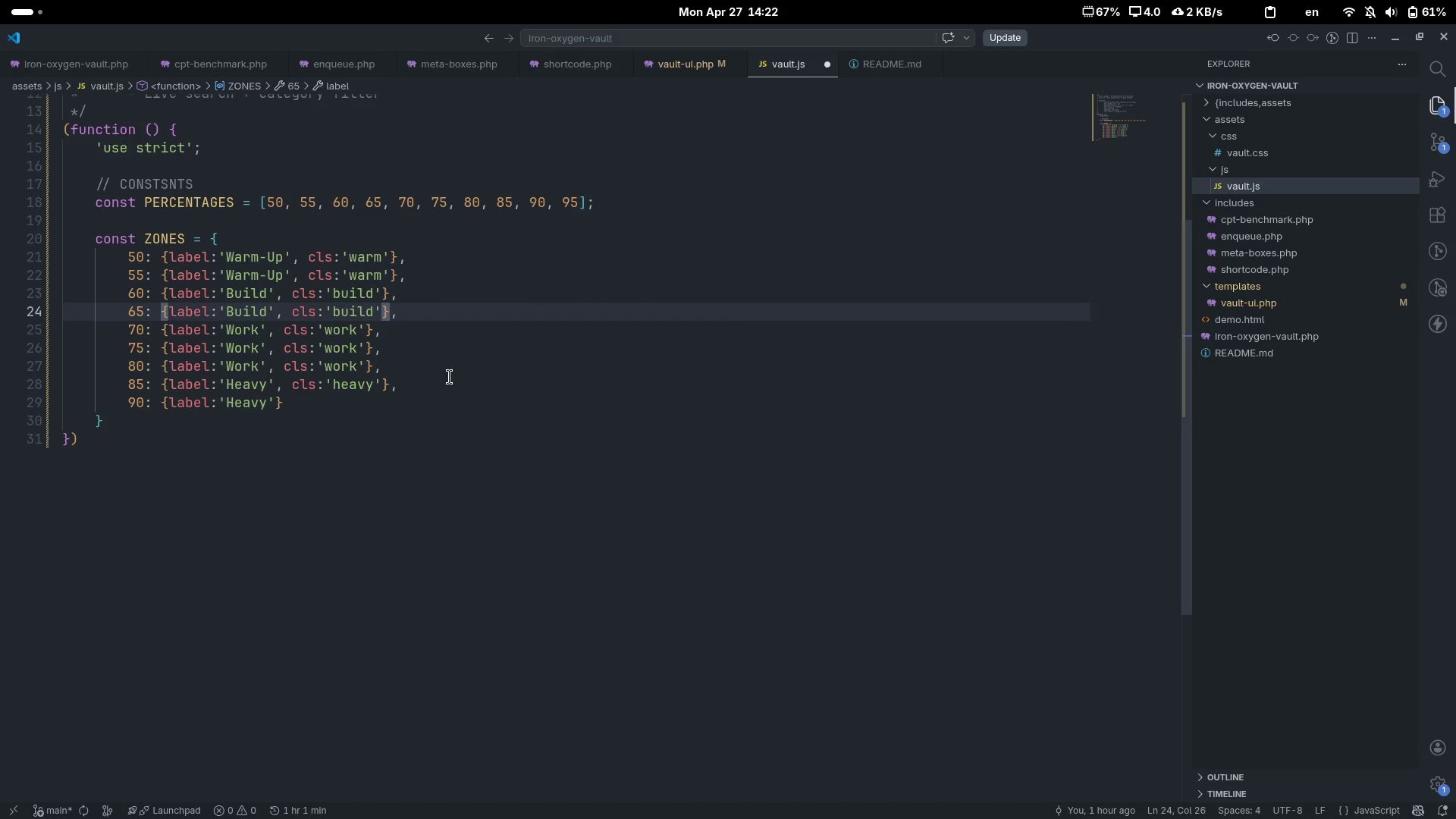 
key(ArrowDown)
 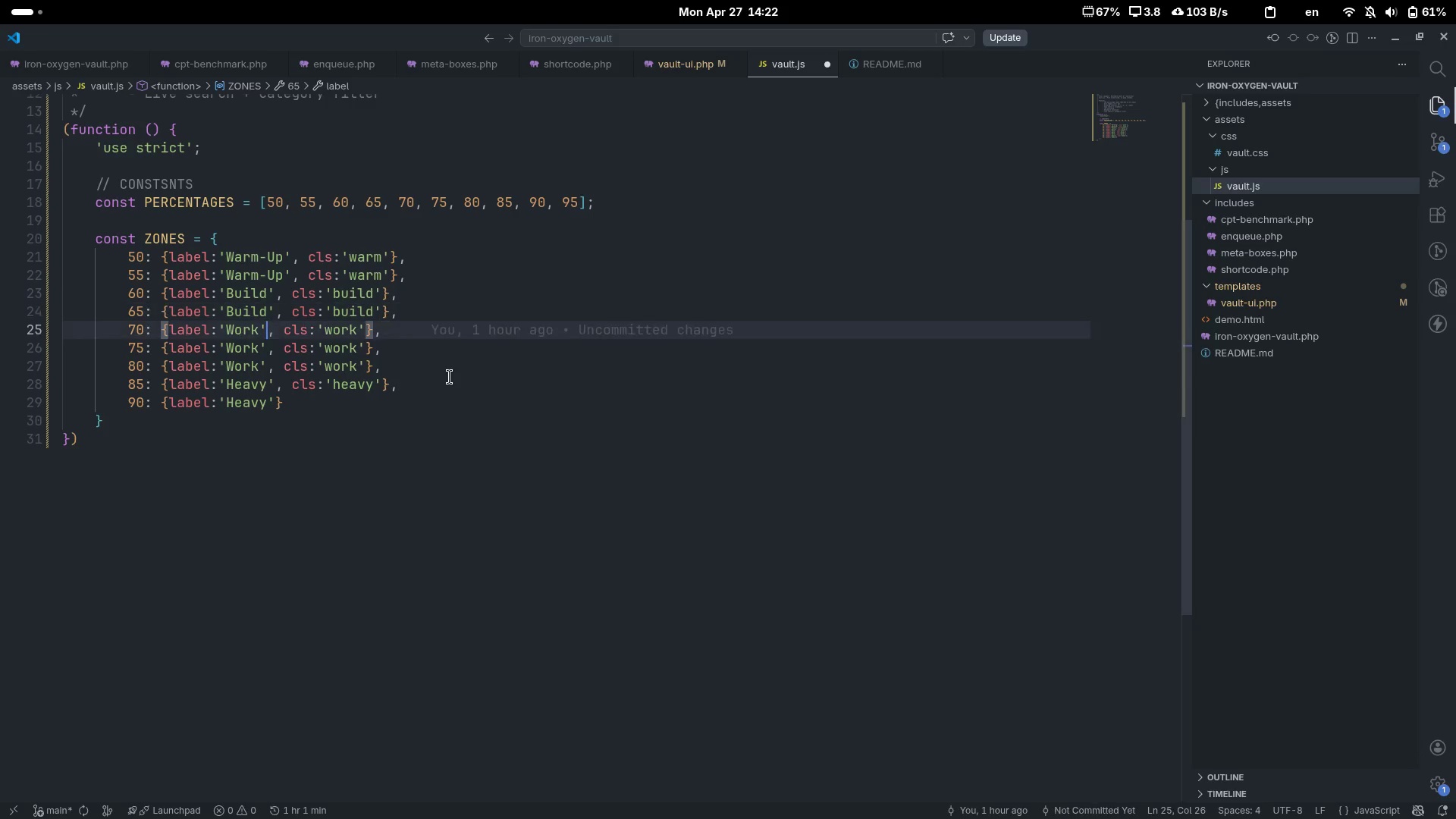 
key(ArrowDown)
 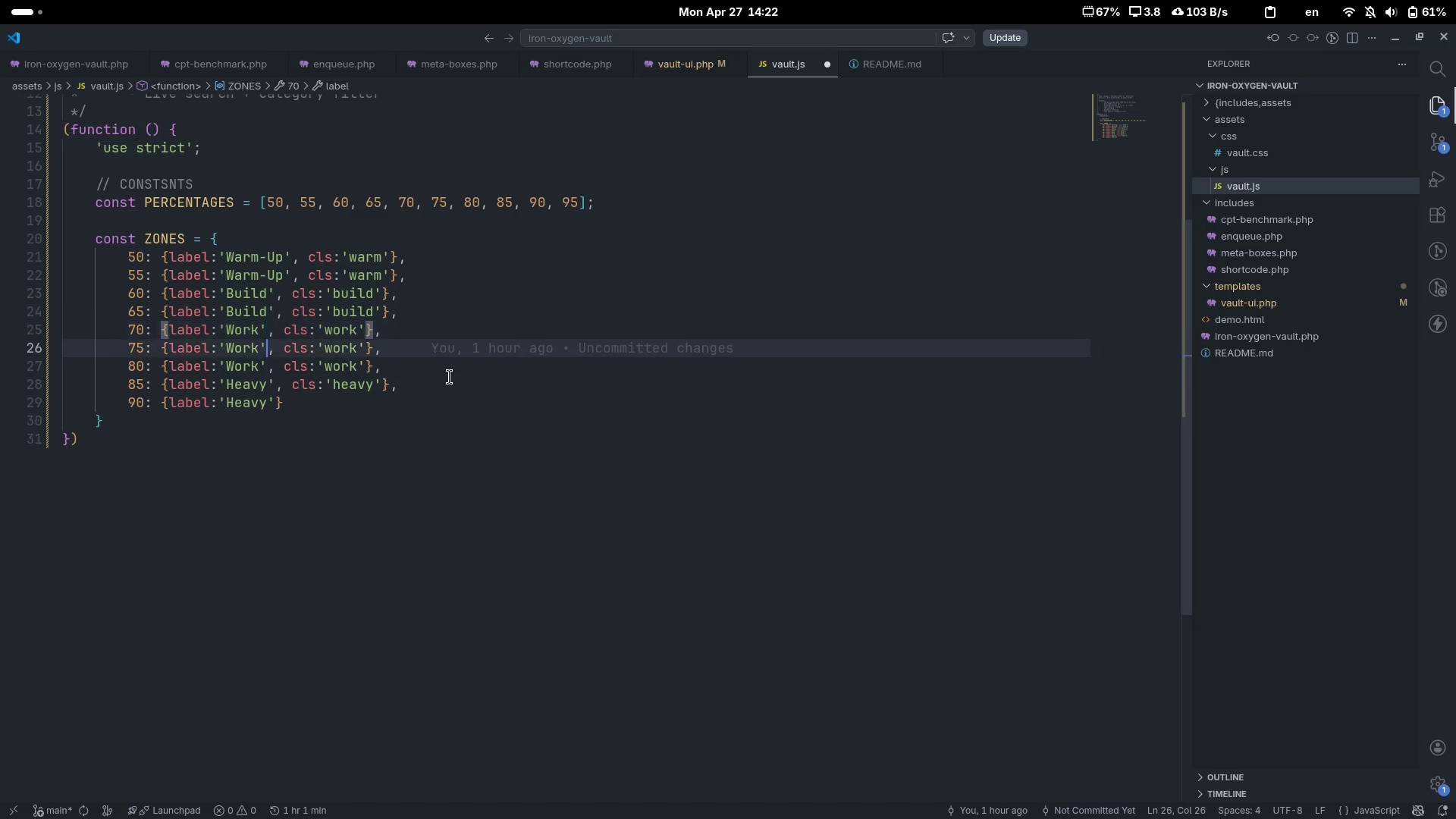 
key(ArrowDown)
 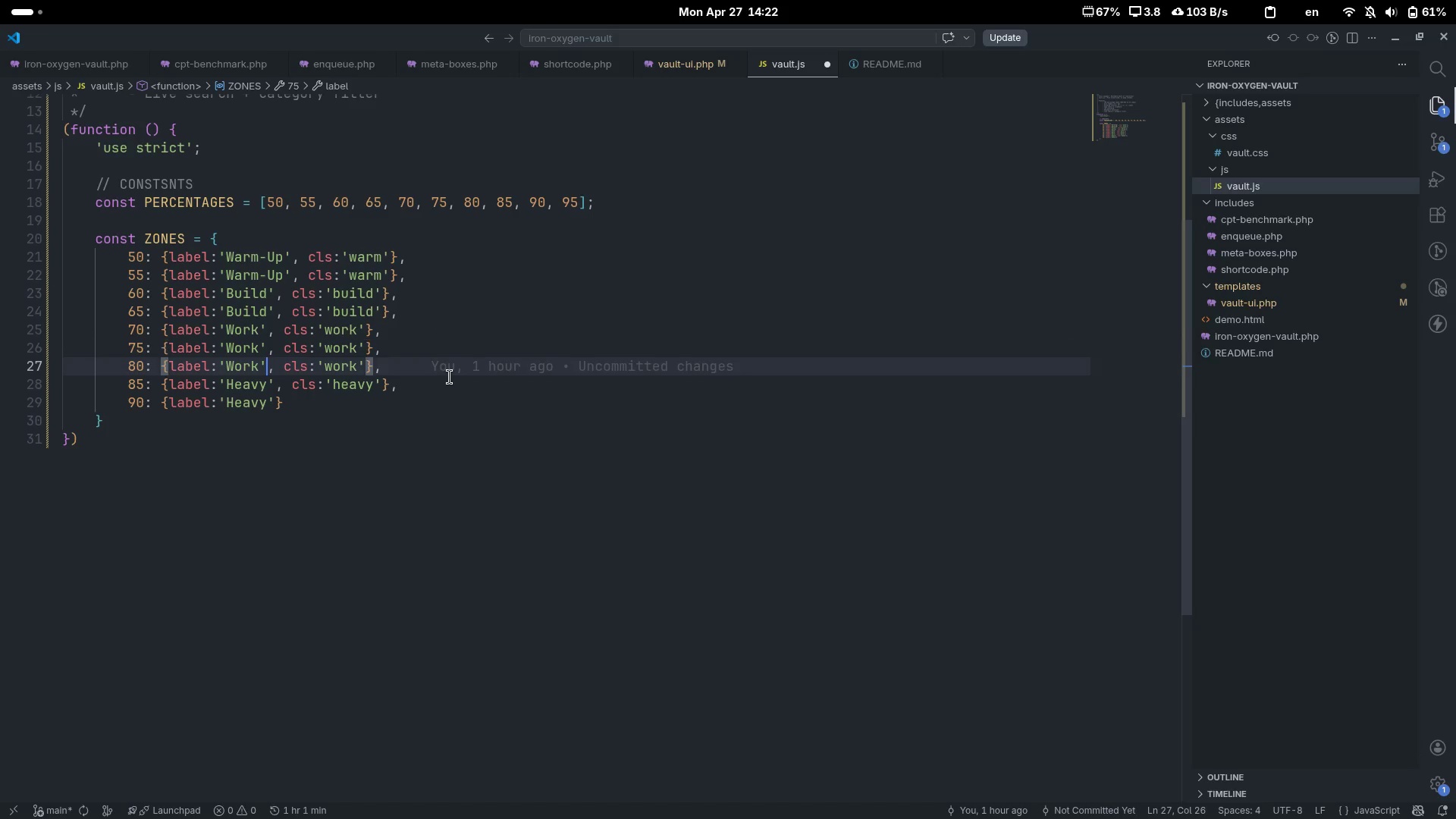 
key(ArrowDown)
 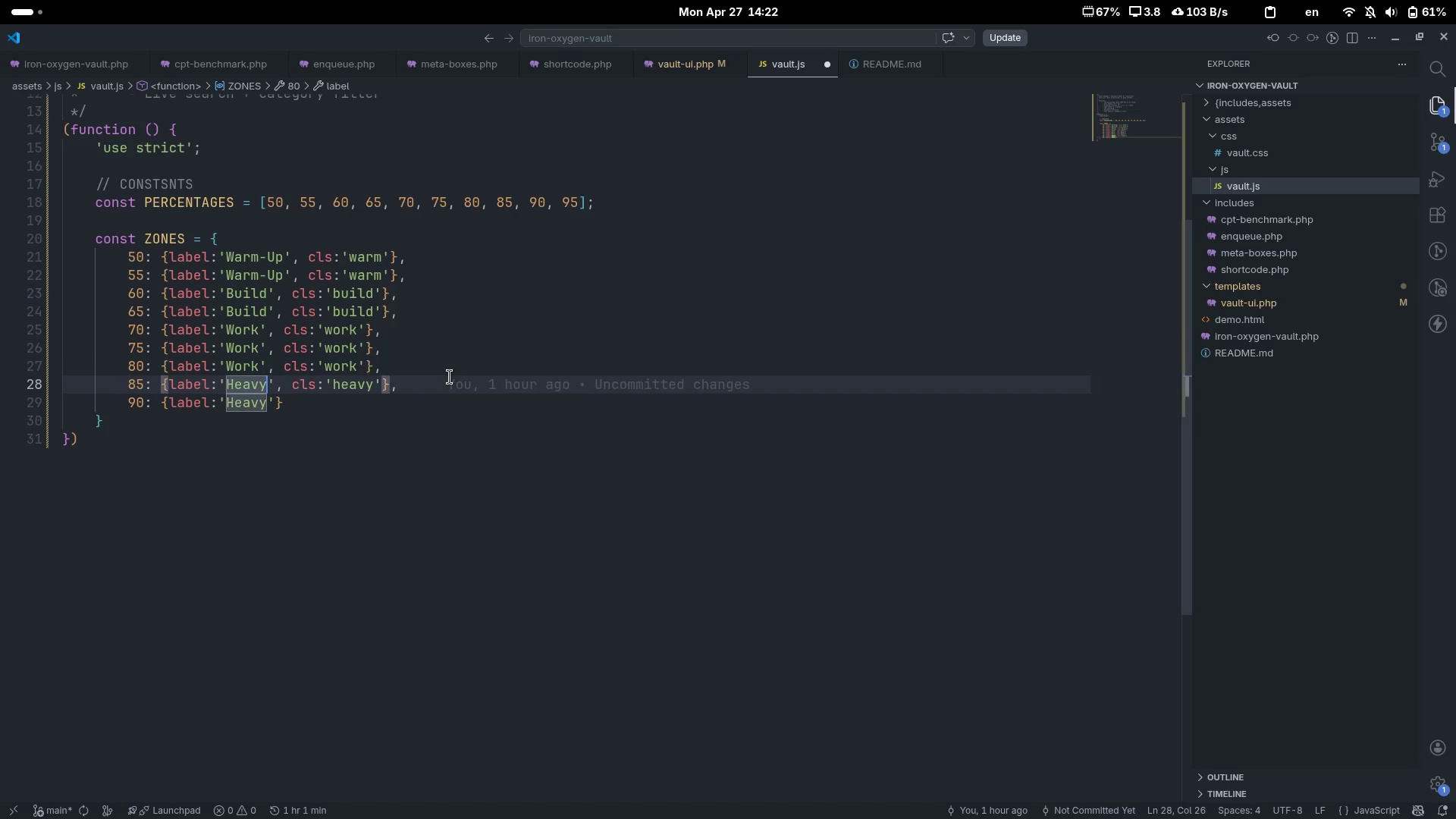 
key(ArrowDown)
 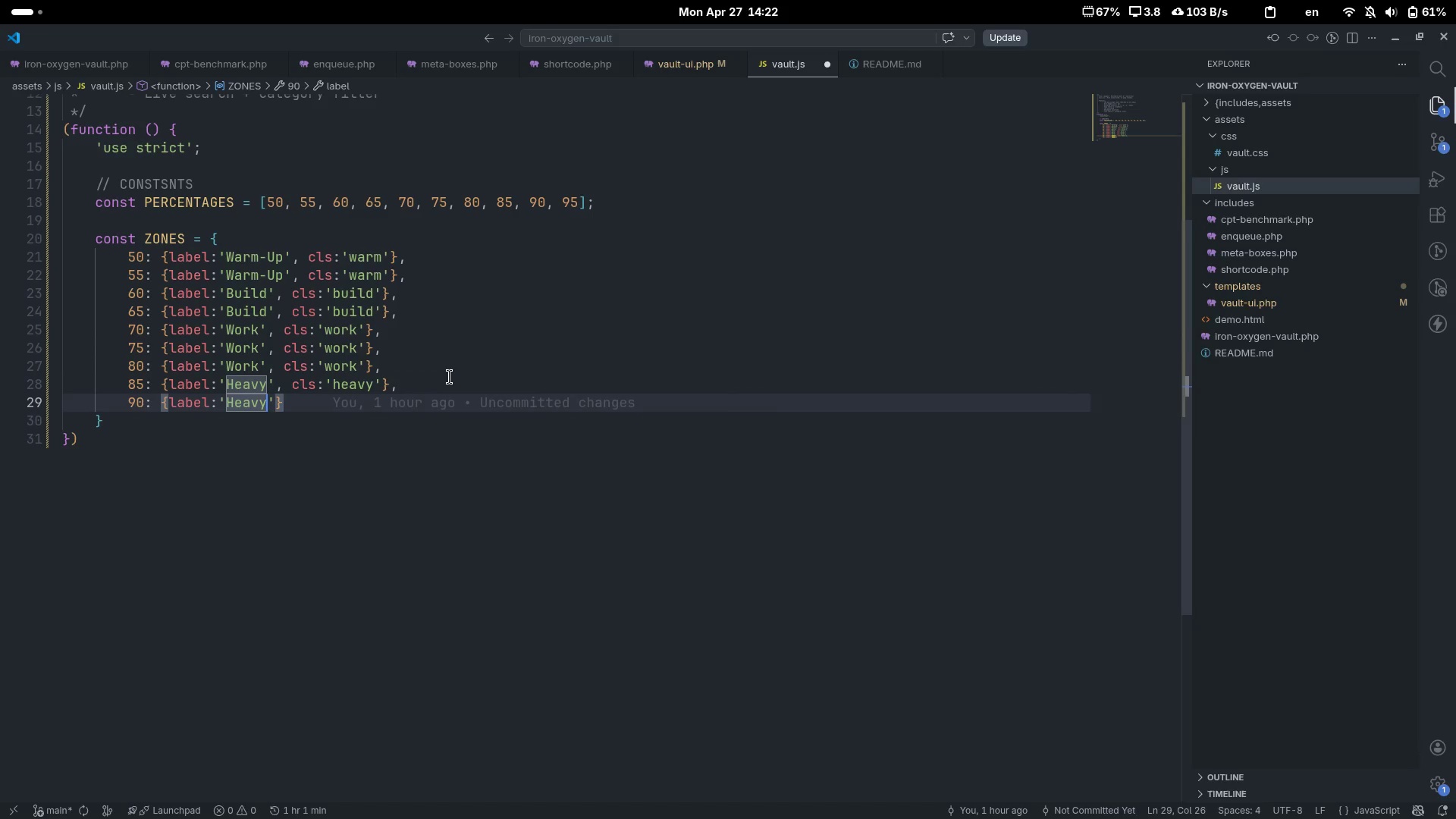 
key(Control+ControlLeft)
 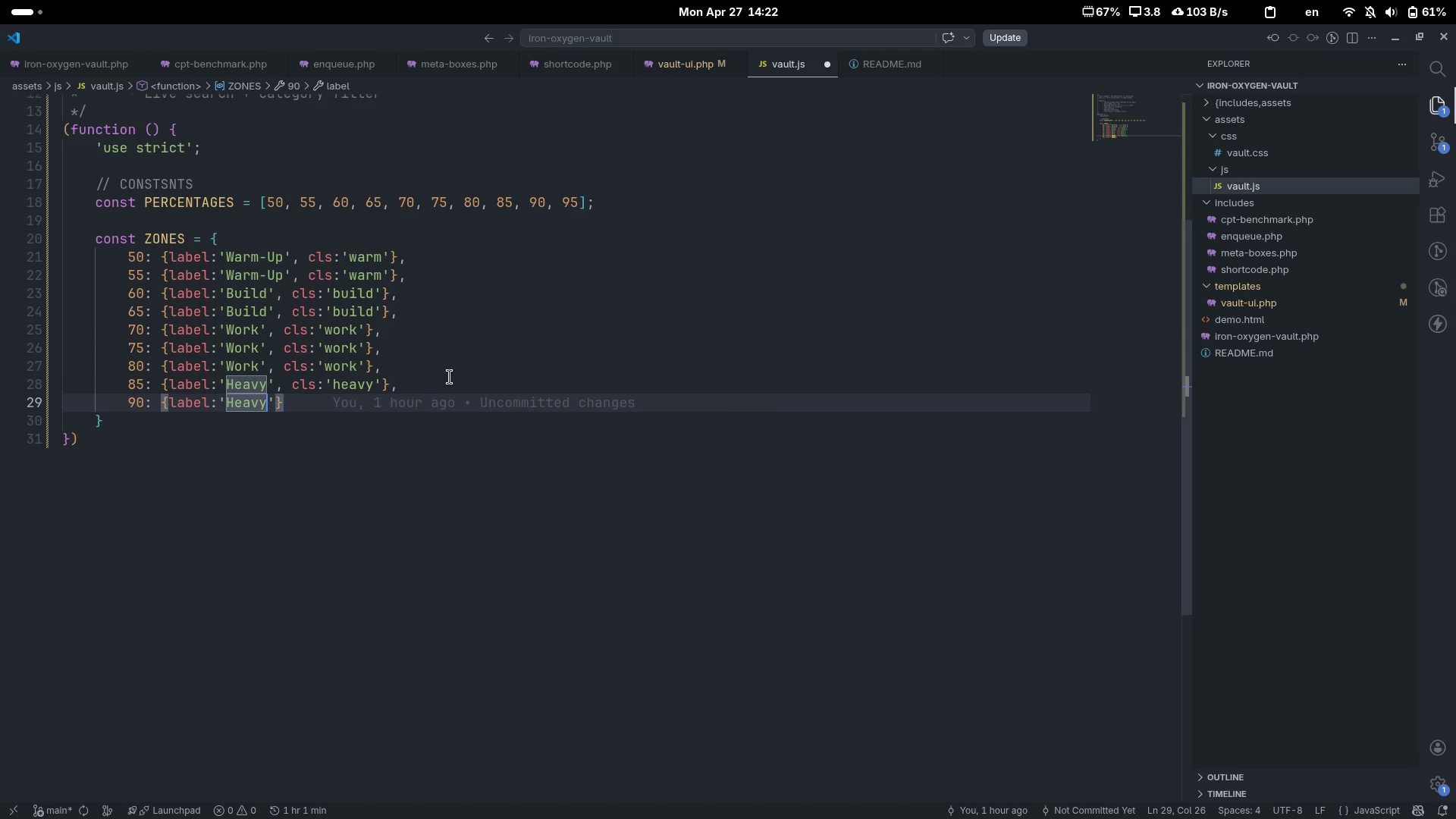 
key(Control+ArrowRight)
 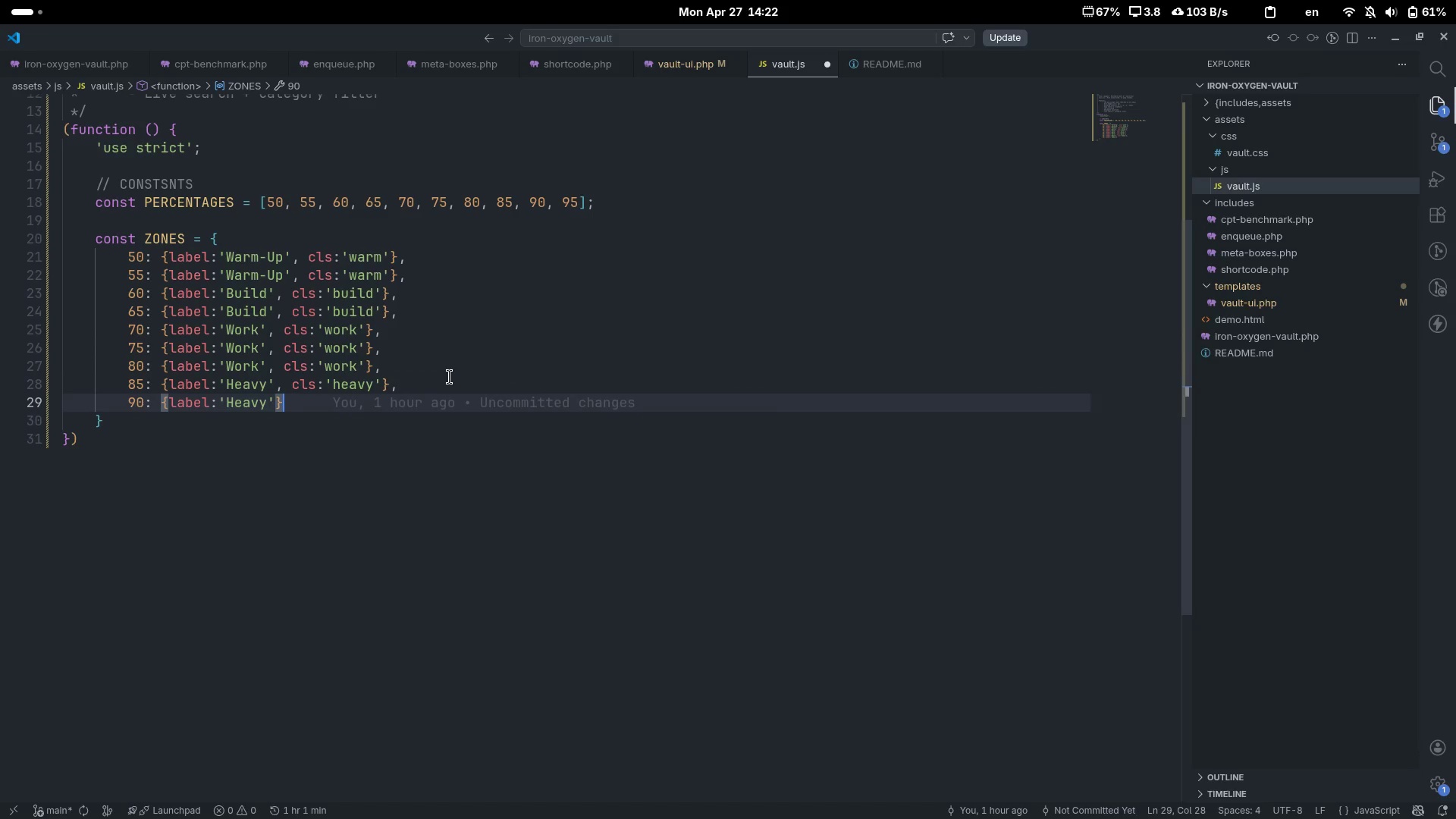 
key(ArrowLeft)
 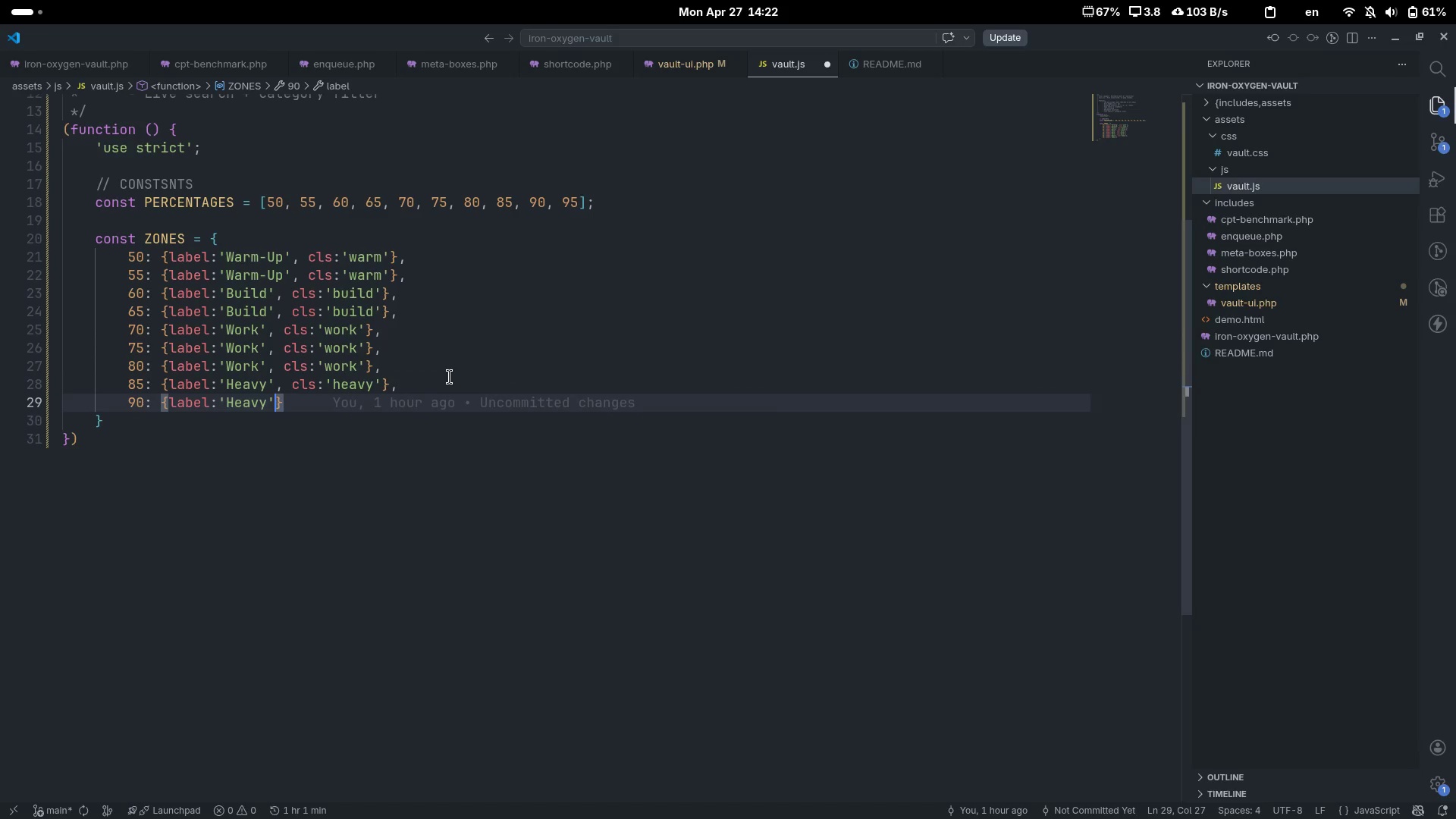 
type(, ')
key(Backspace)
type(cls:;;)
key(Backspace)
key(Backspace)
type('')
 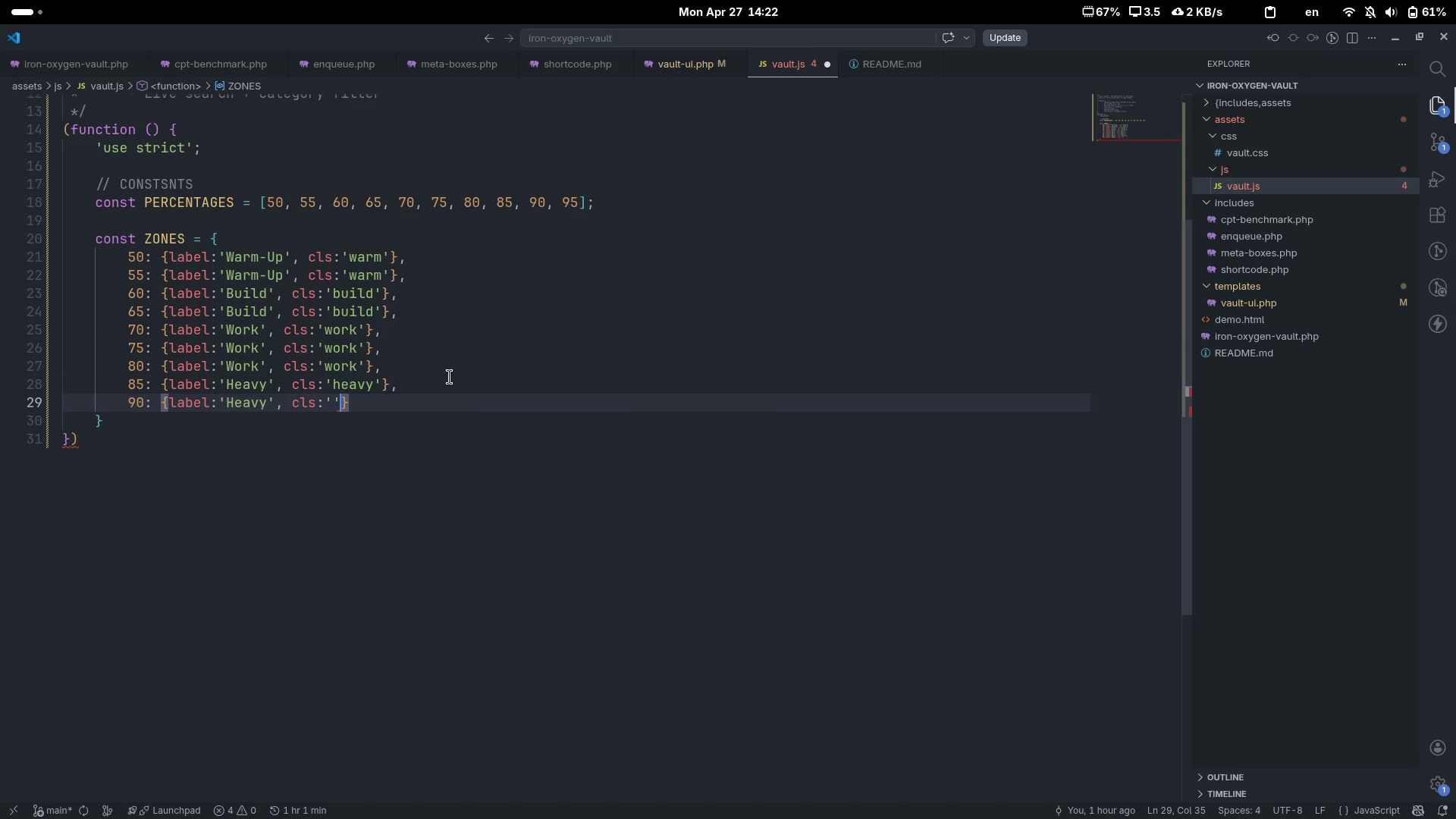 
key(ArrowLeft)
 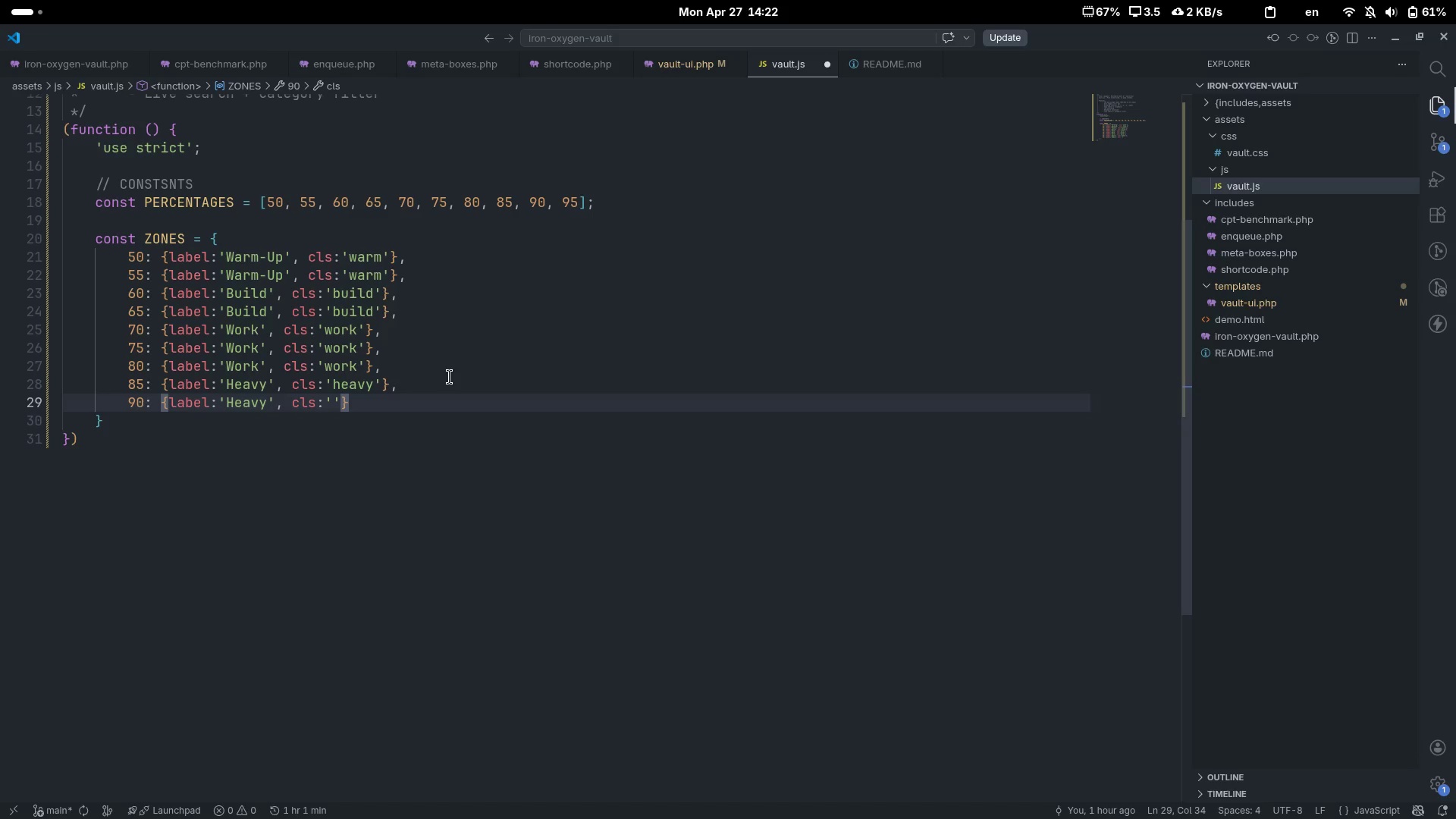 
type(haec)
 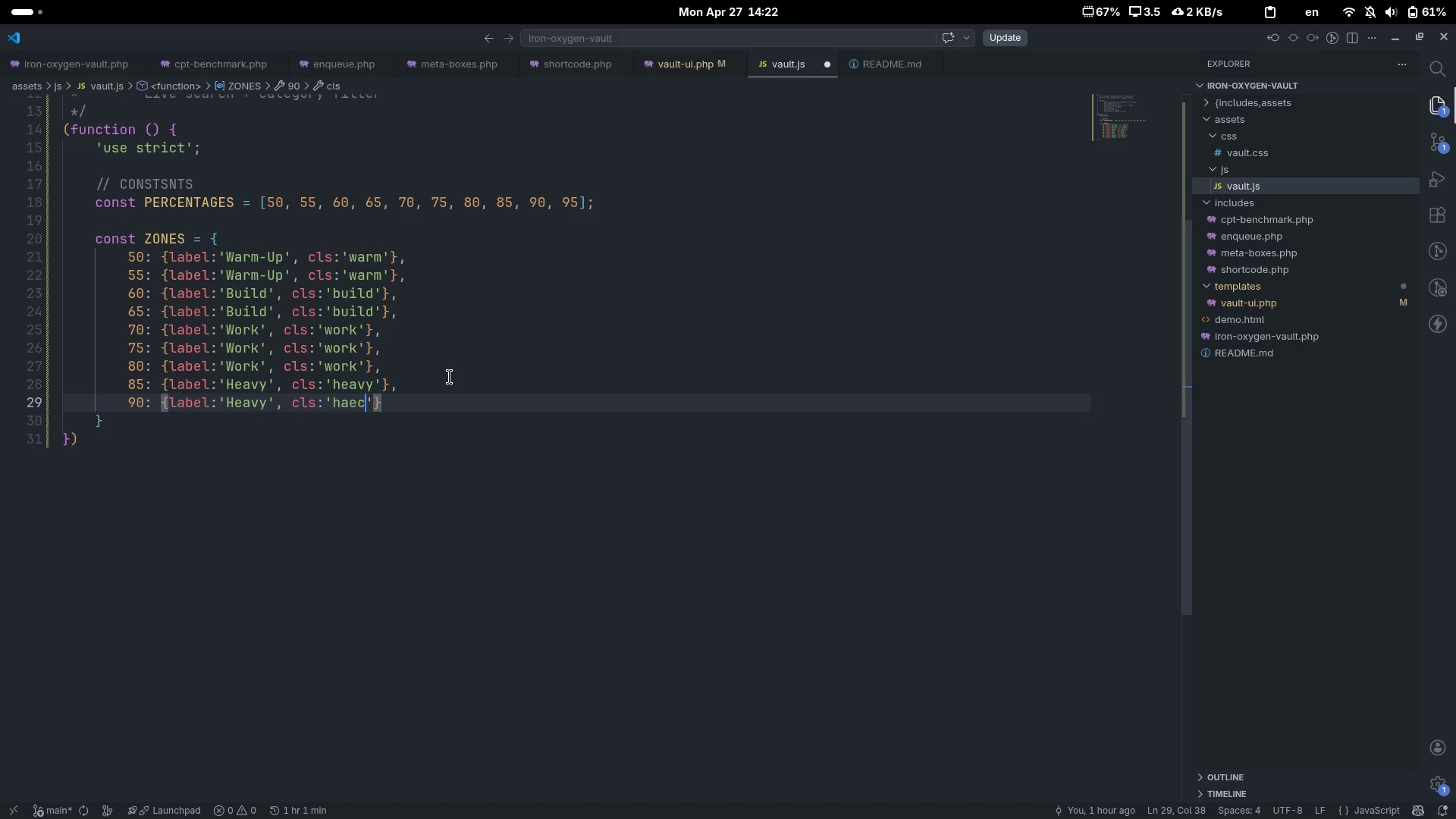 
key(Control+ControlLeft)
 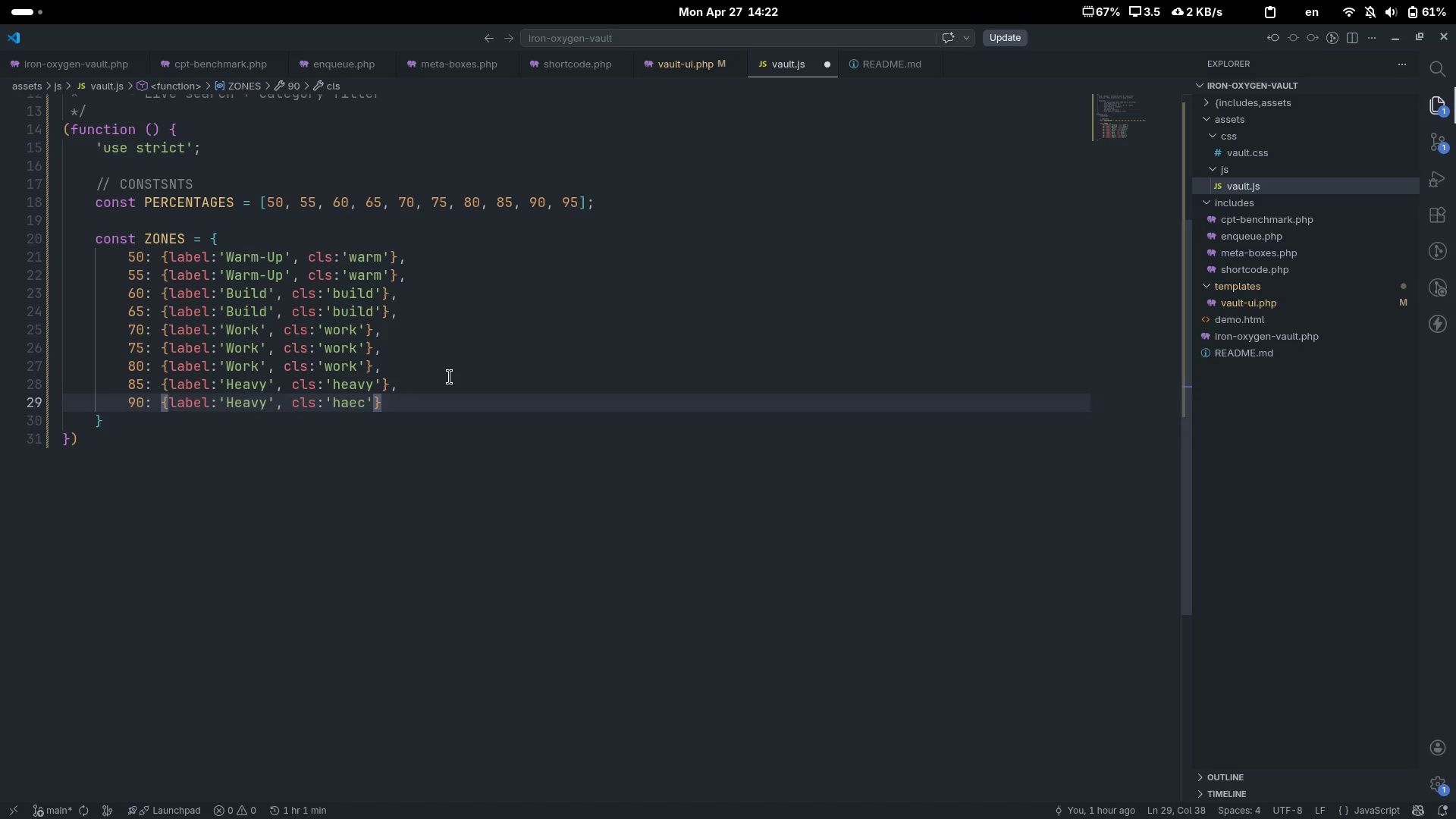 
key(Control+Backspace)
 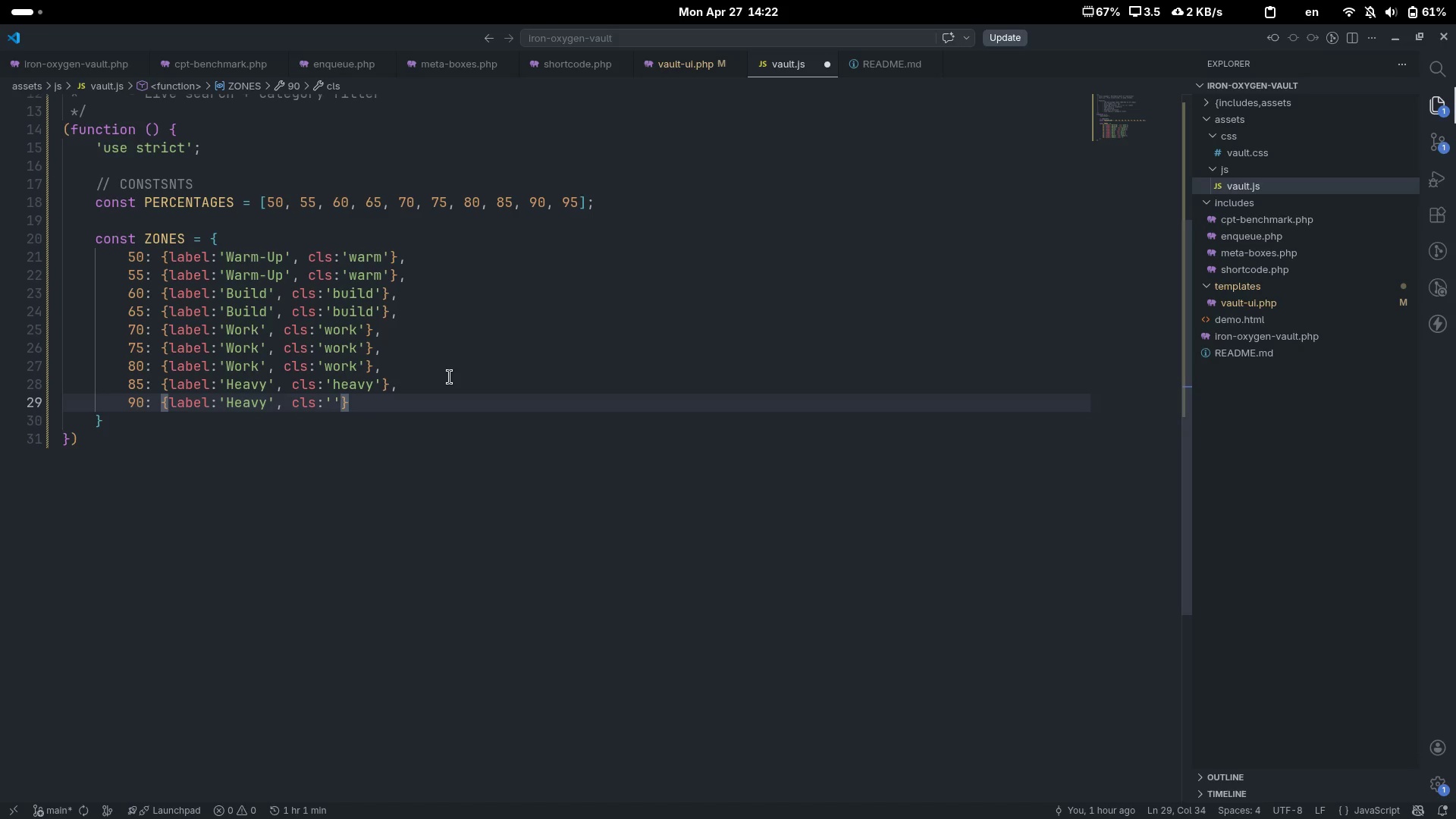 
type(heavy)
 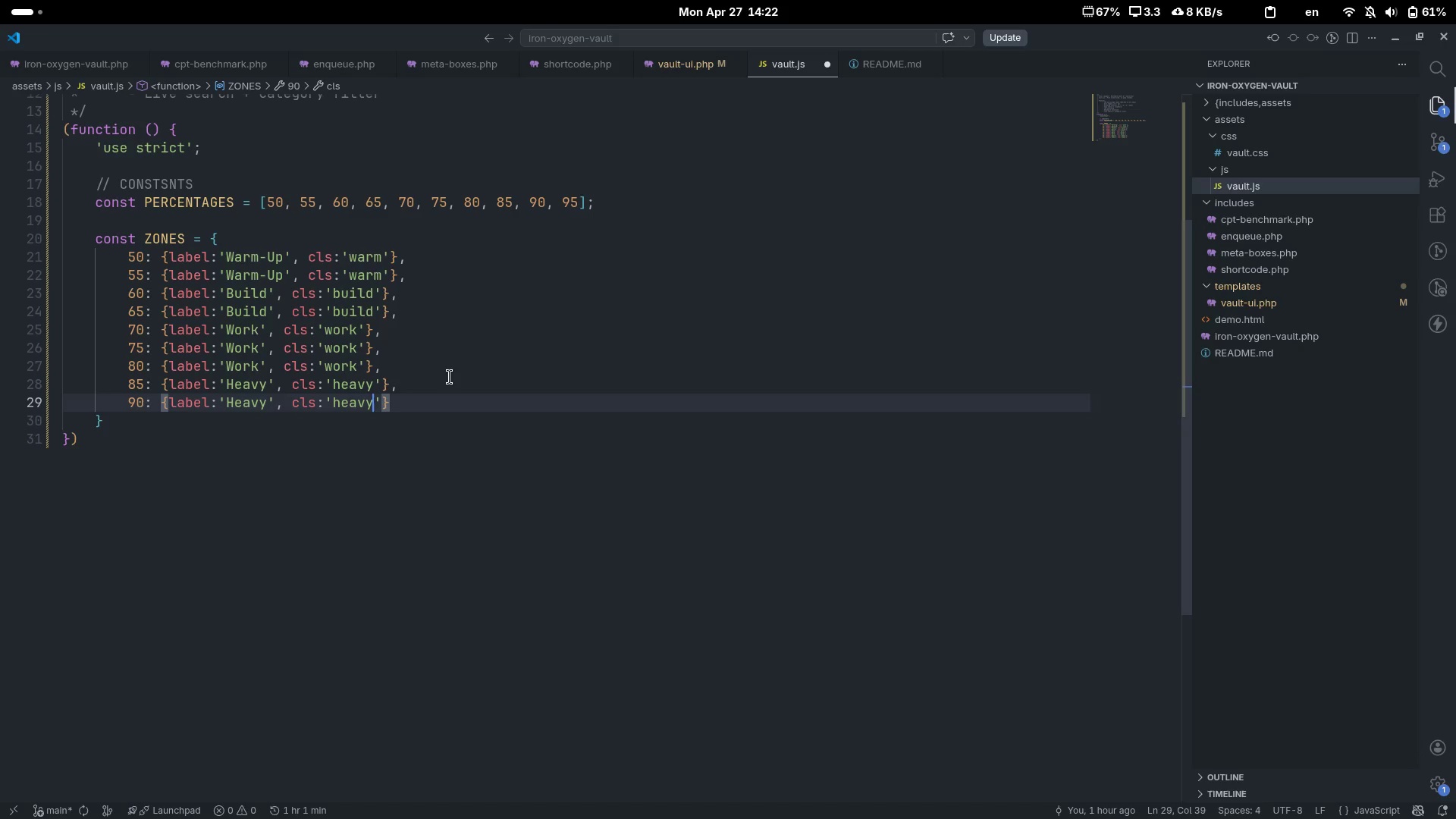 
key(Control+ControlLeft)
 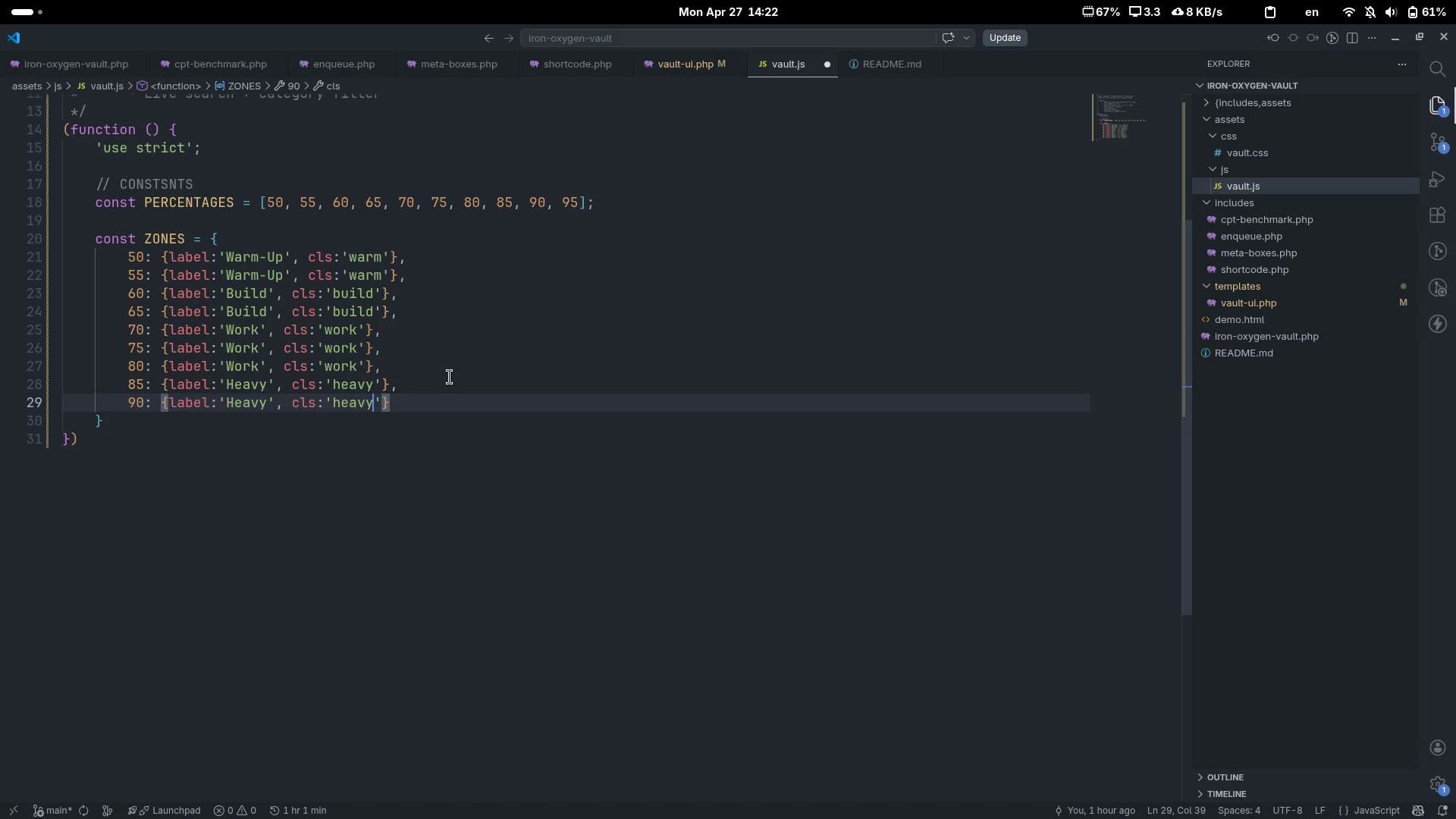 
key(Control+ArrowRight)
 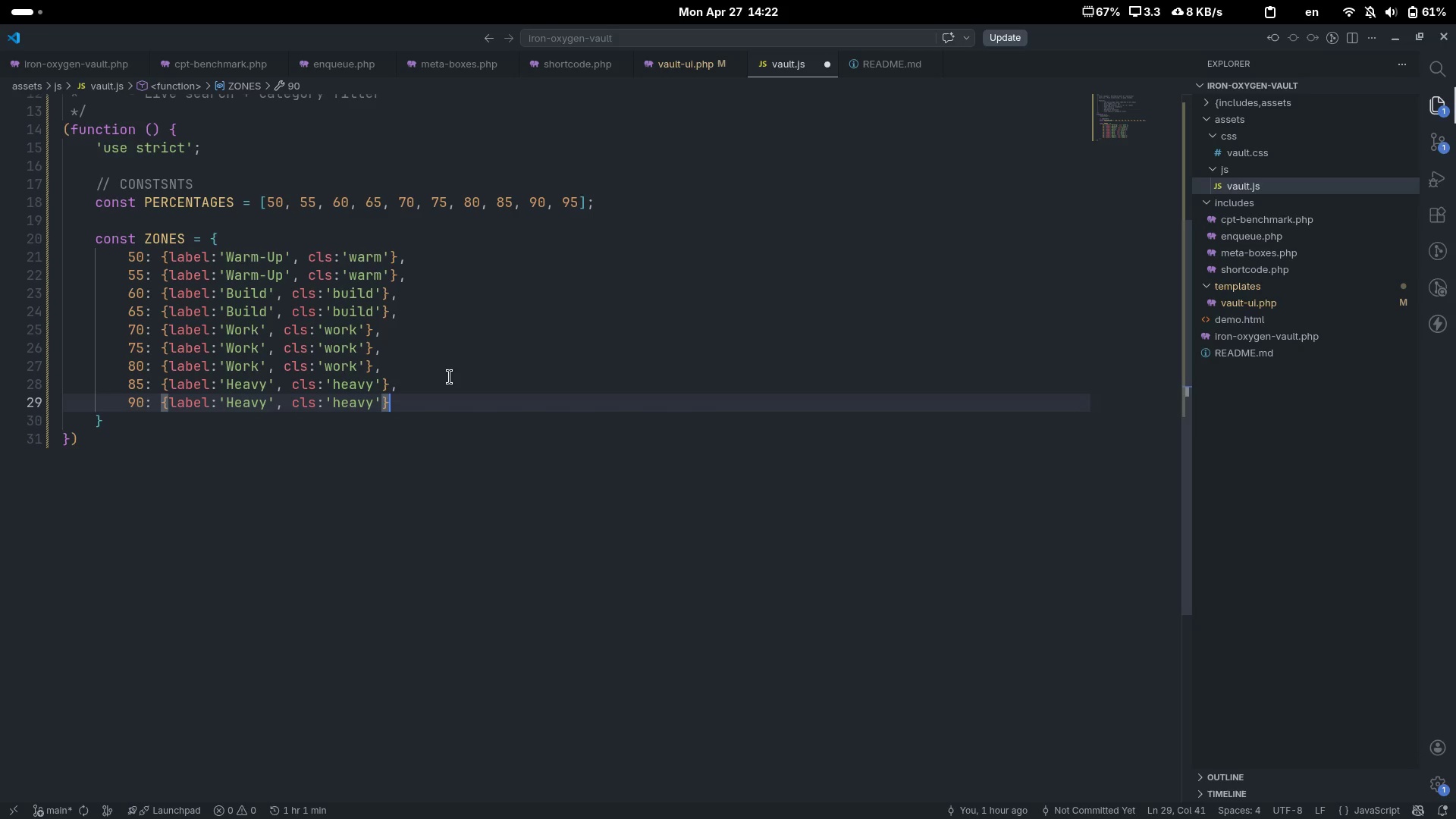 
key(Comma)
 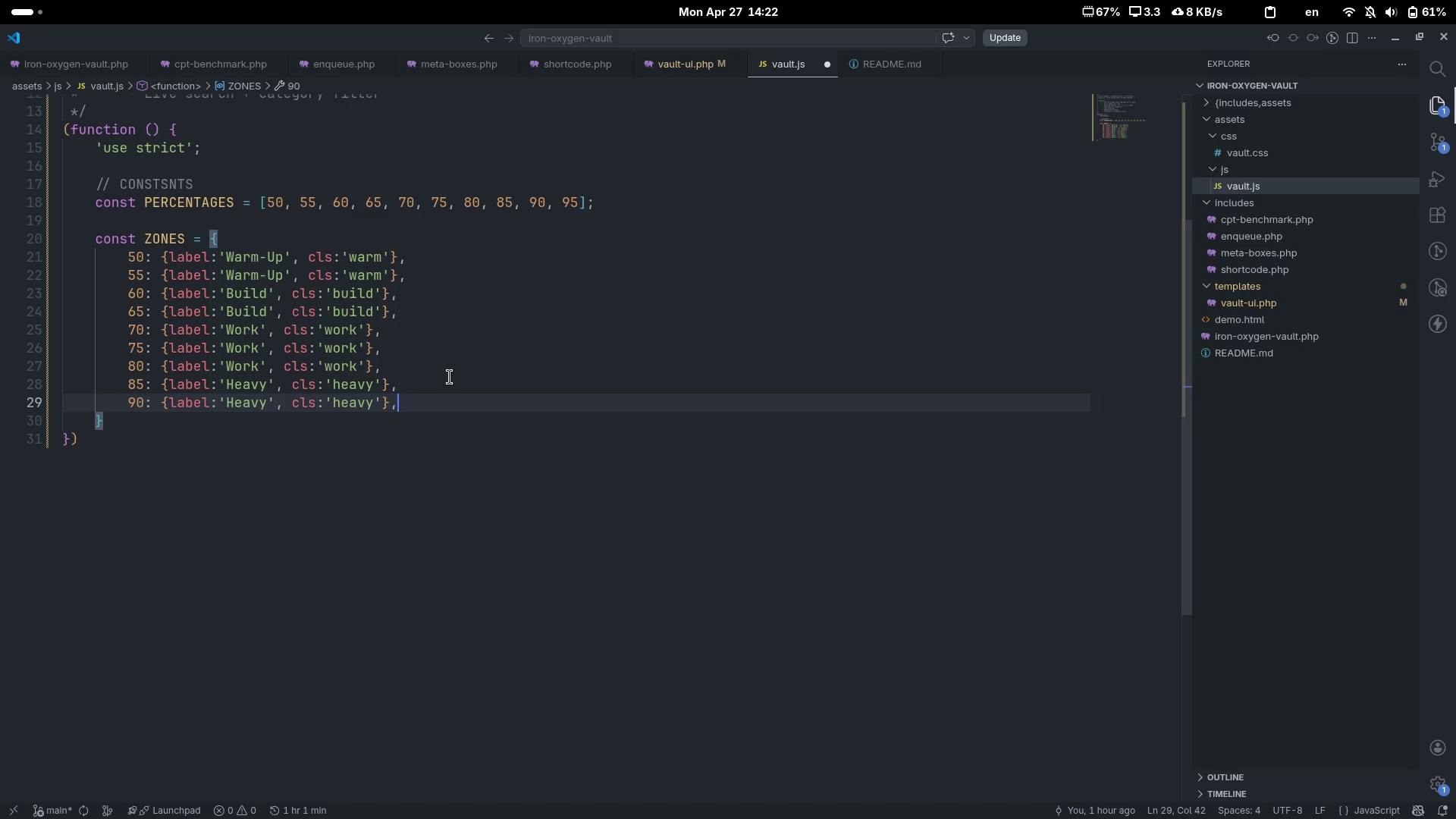 
key(Enter)
 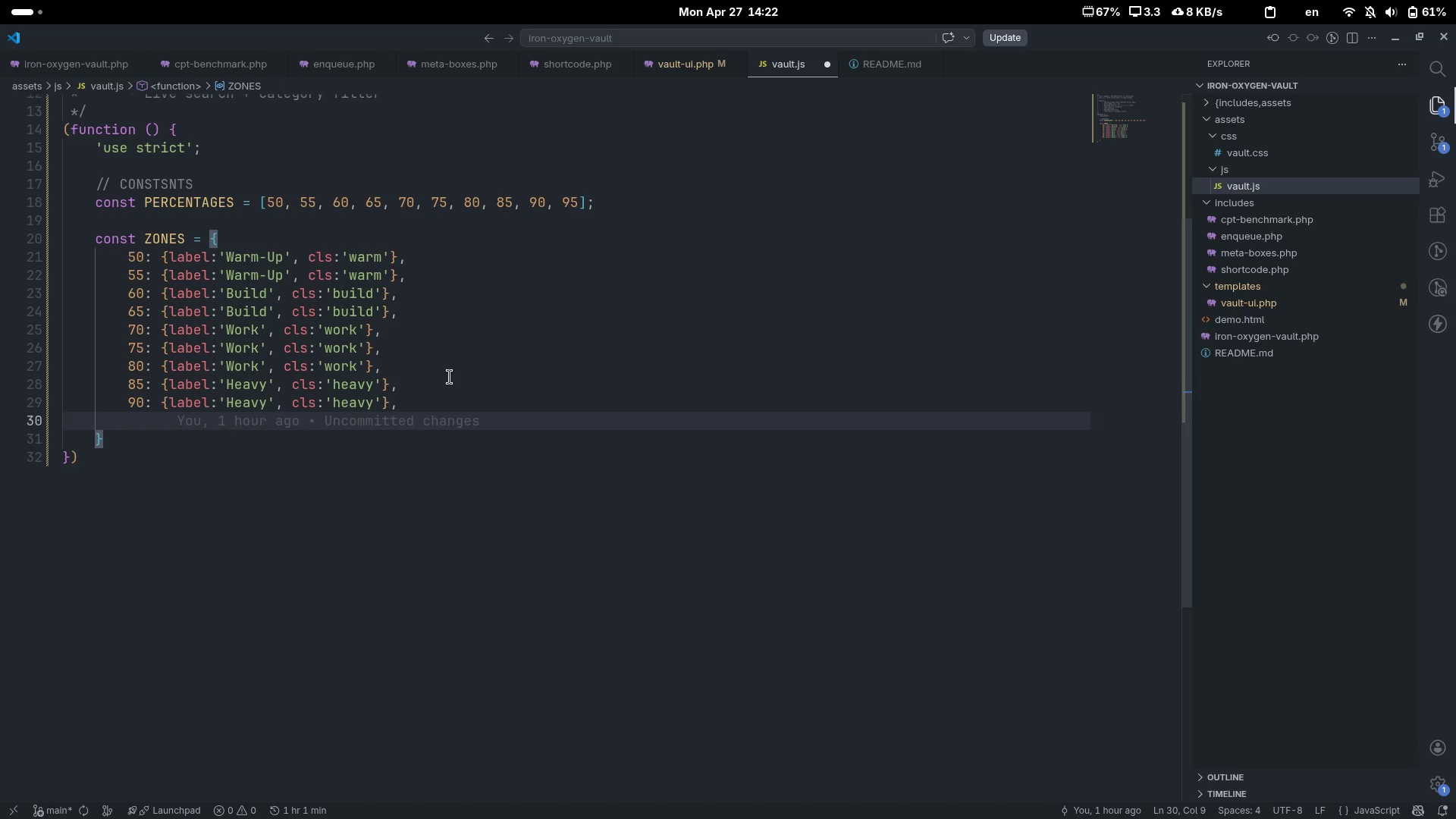 
type(95: P)
key(Backspace)
type({label:'Max Er)
key(Backspace)
type(ffort)
 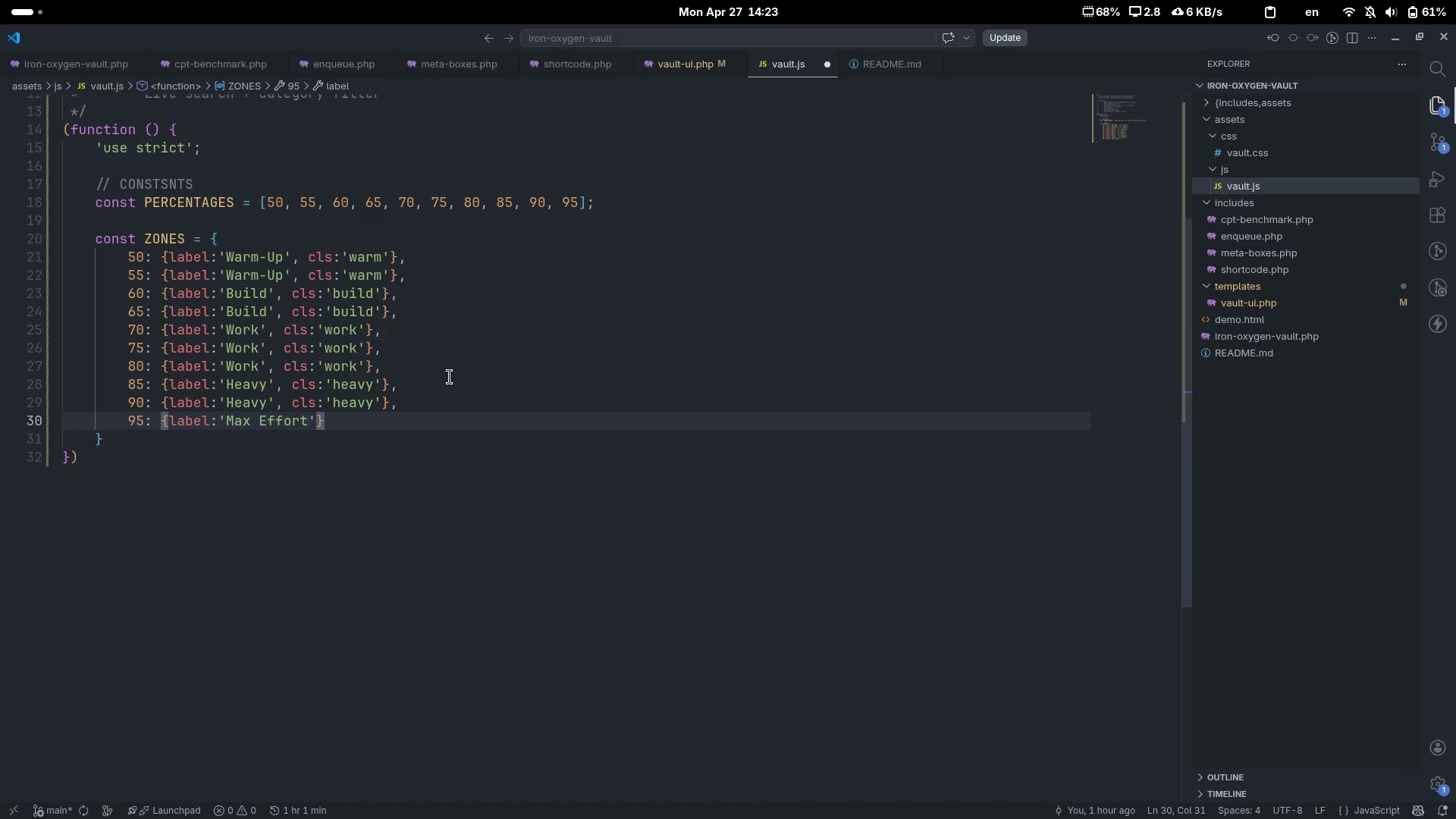 
key(ArrowRight)
 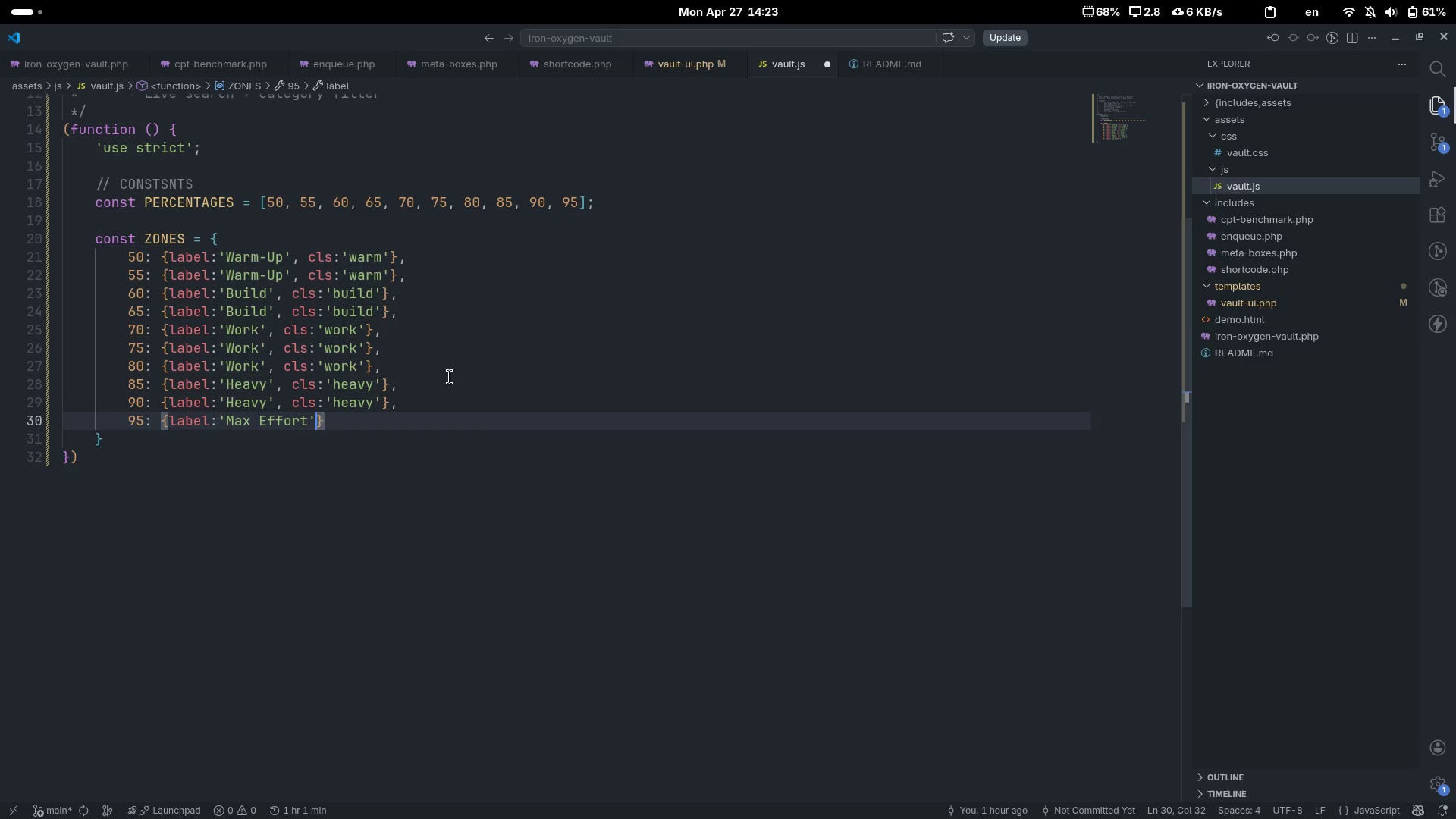 
type(, ')
key(Backspace)
type(cls:'max)
 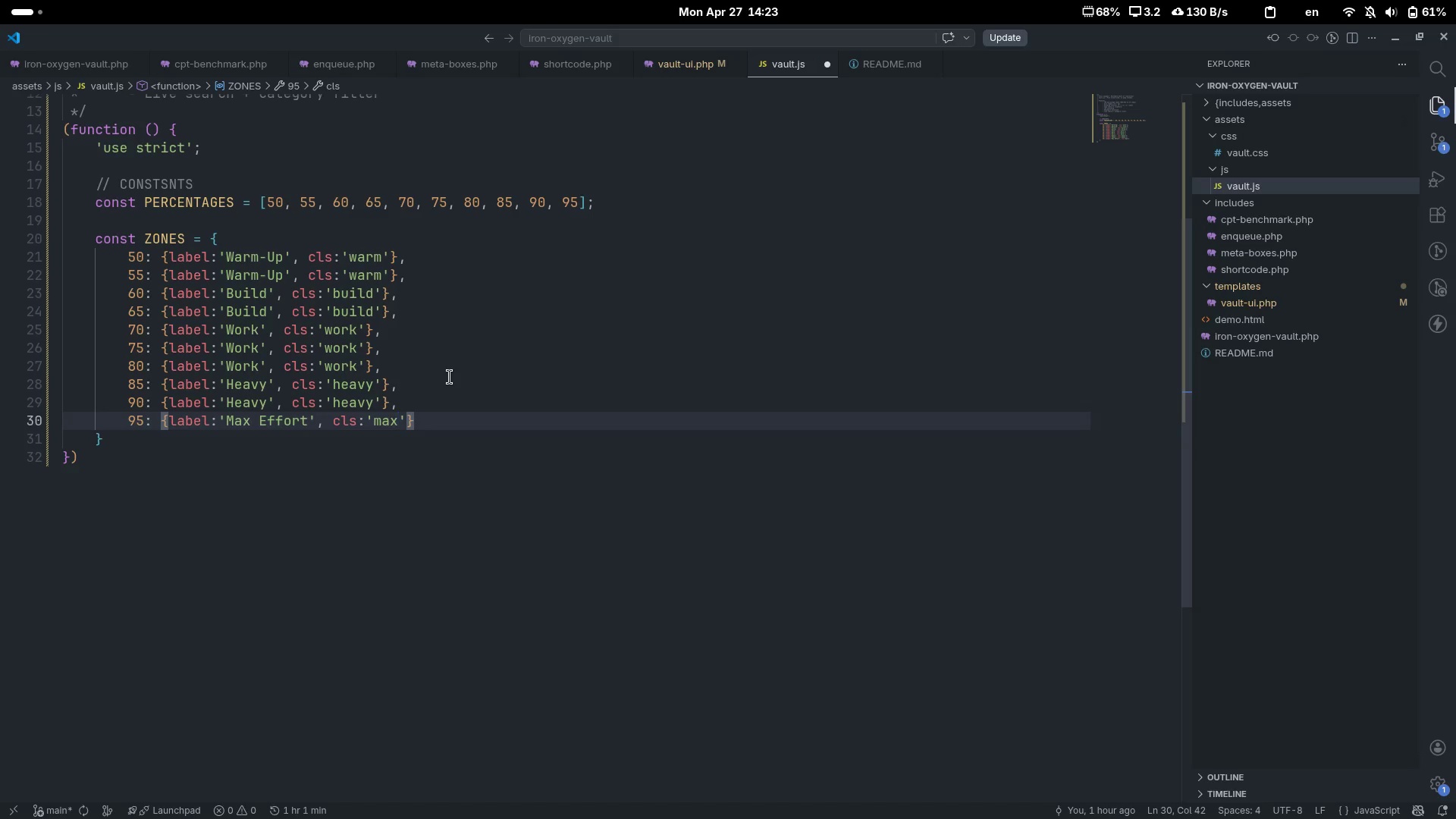 
key(ArrowRight)
 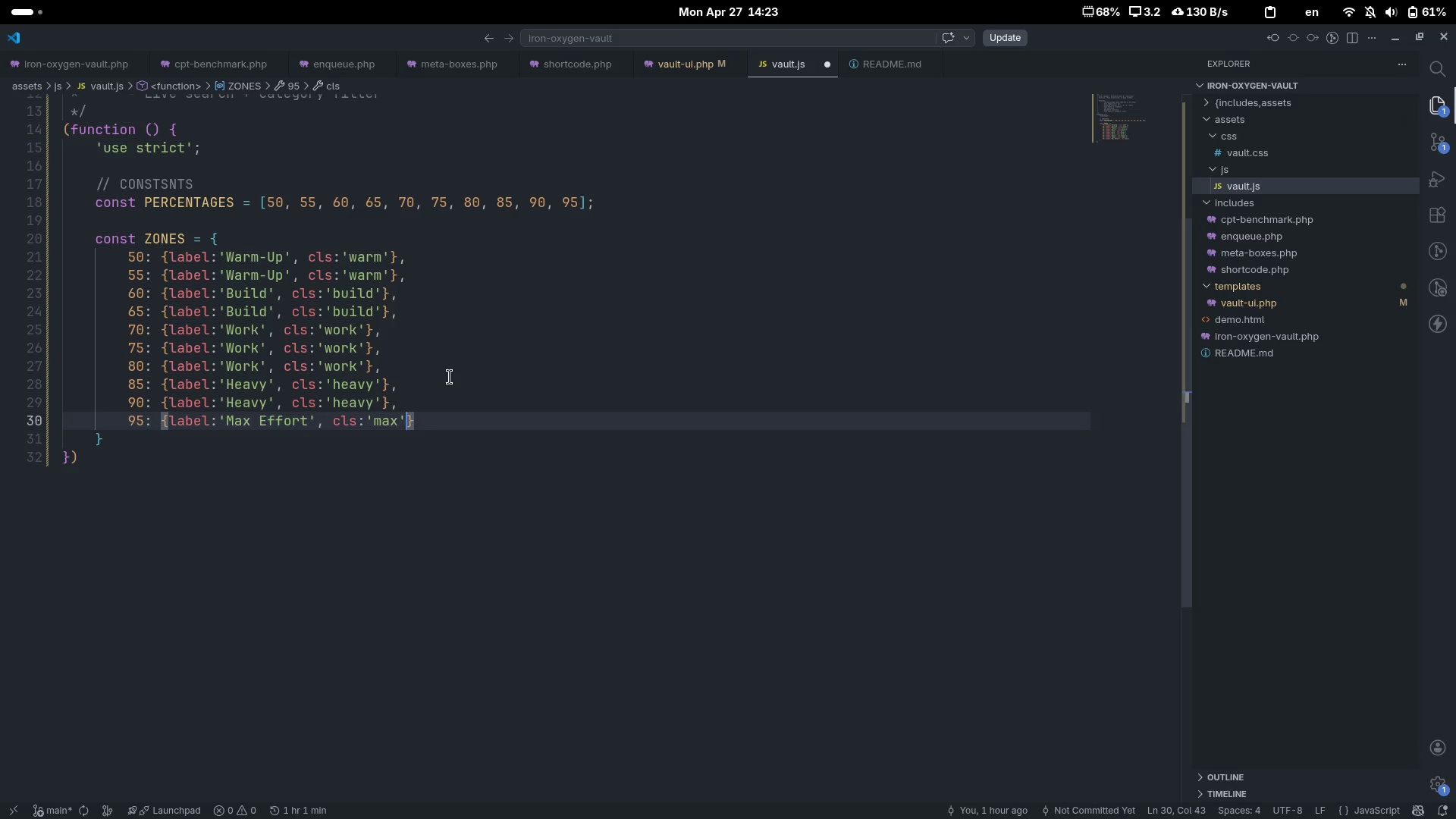 
key(ArrowRight)
 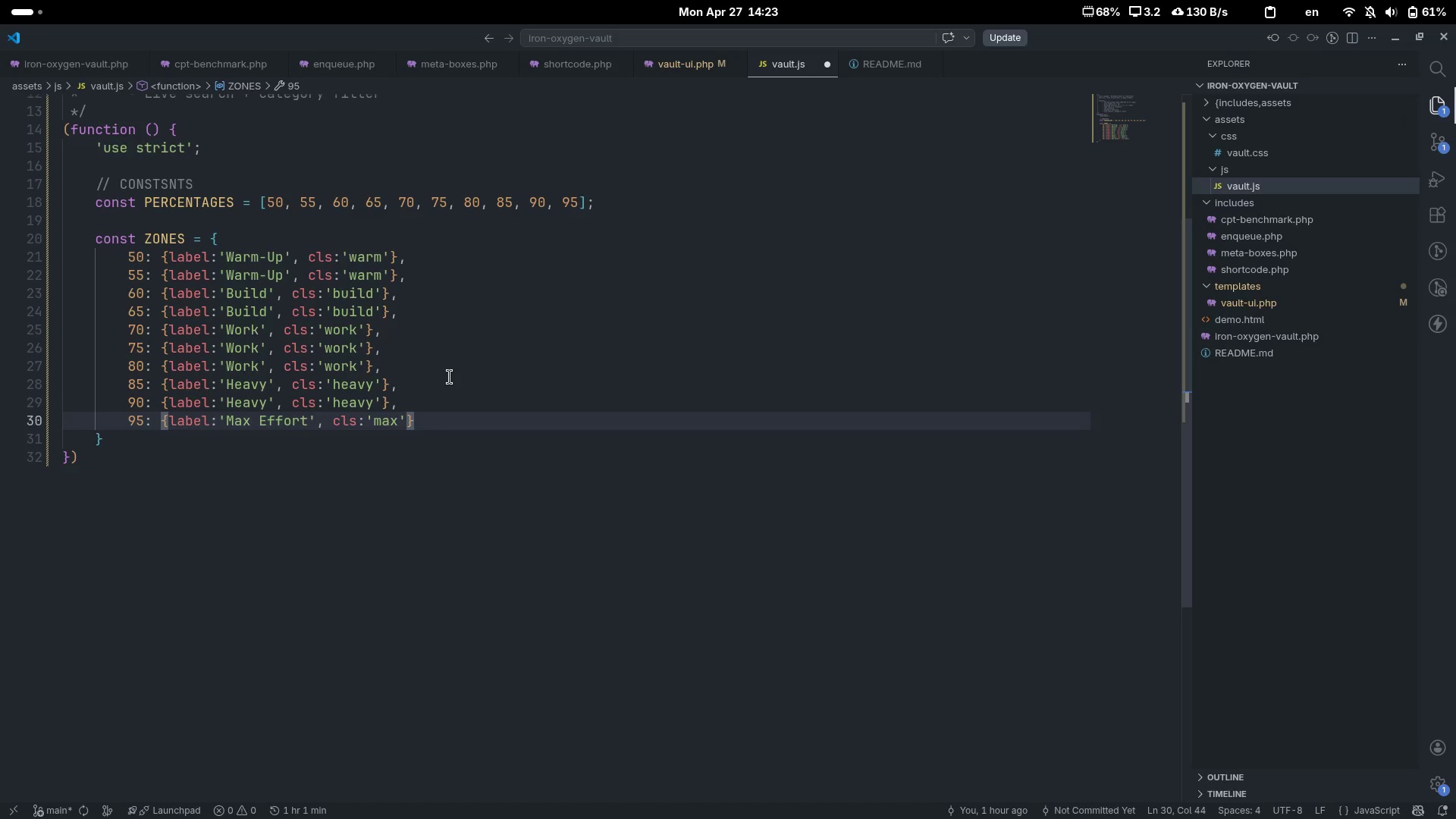 
key(Comma)
 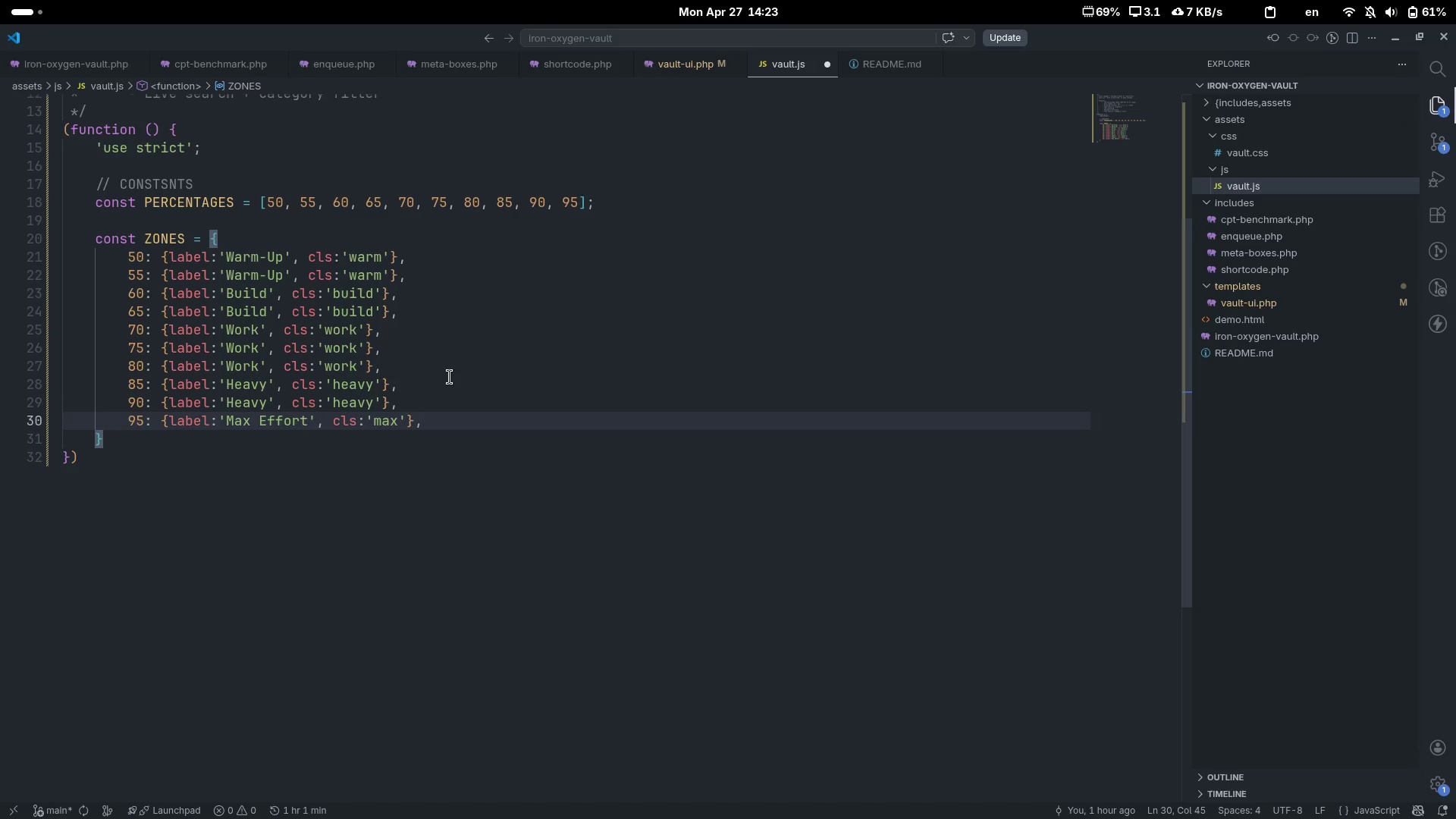 
key(ArrowDown)
 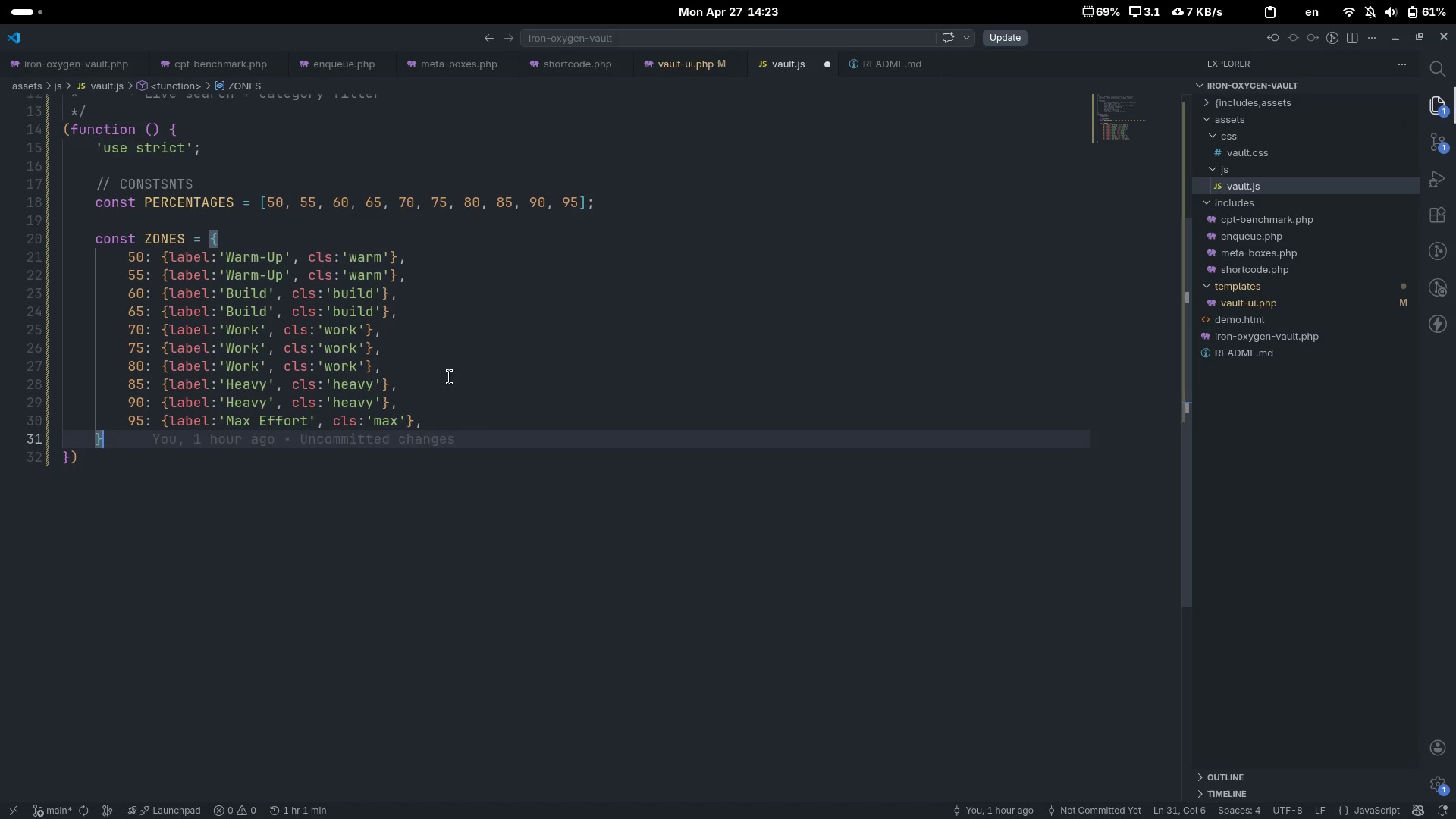 
key(Semicolon)
 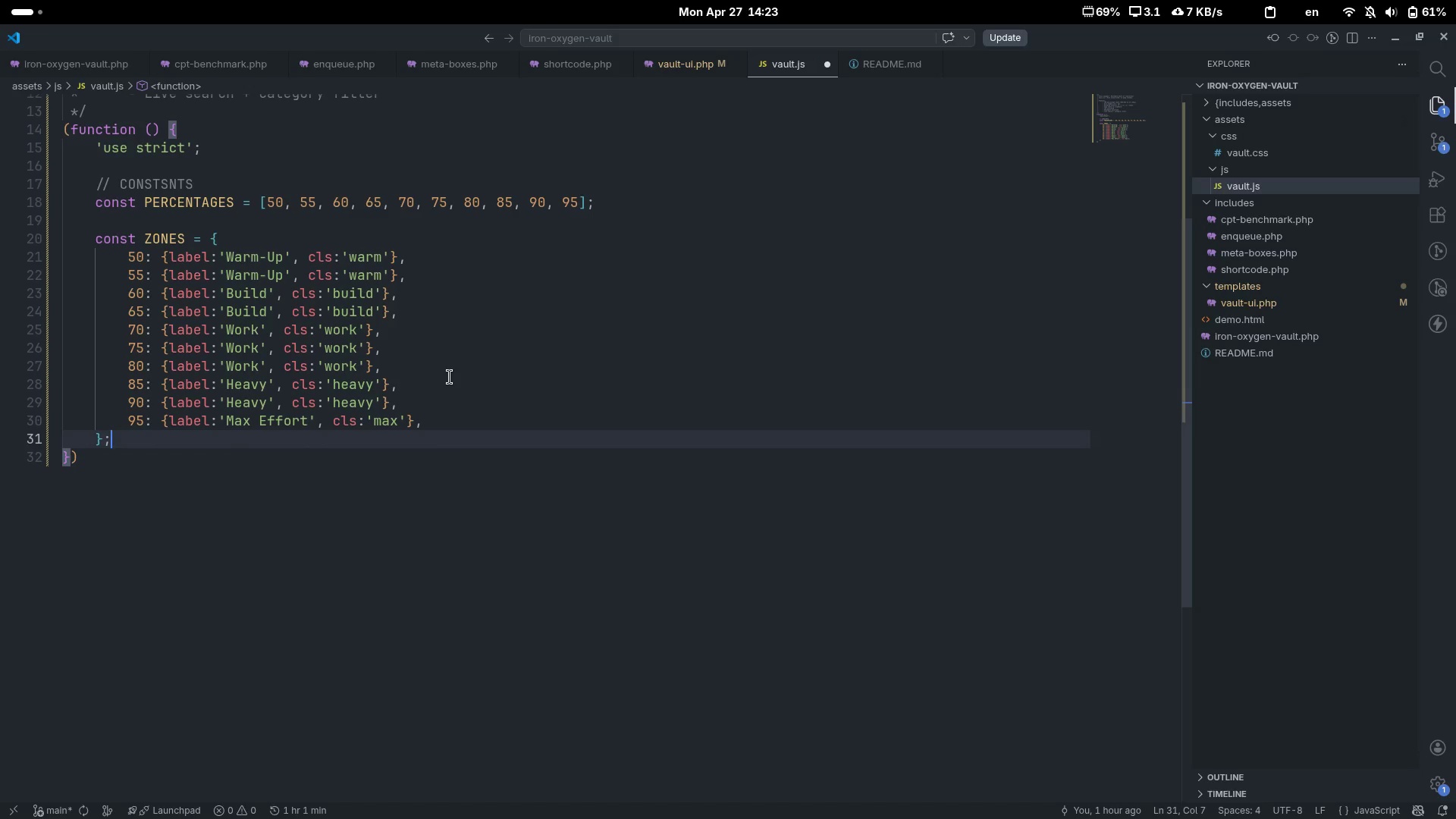 
scroll: coordinate [450, 377], scroll_direction: down, amount: 1.0
 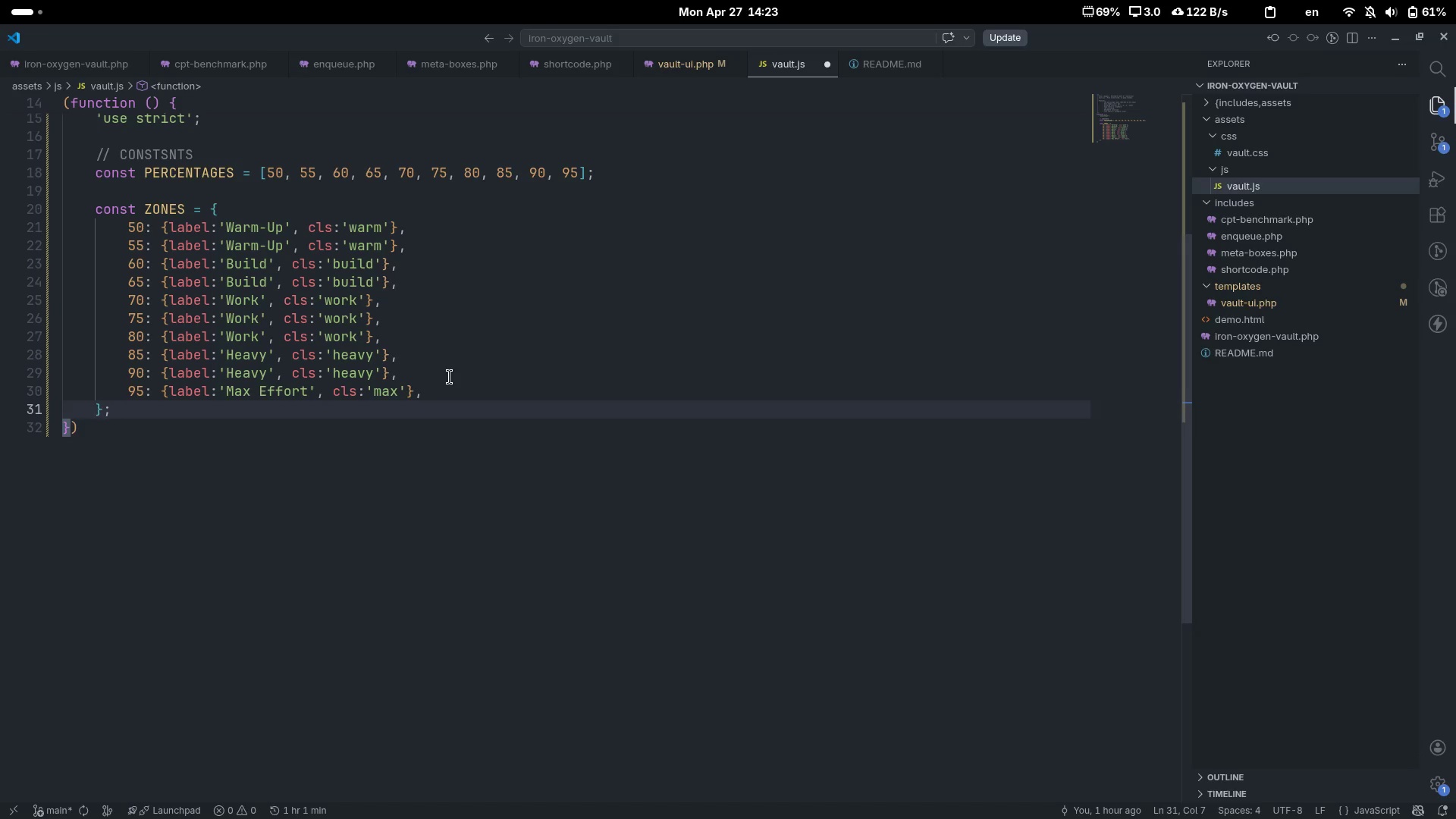 
wait(5.68)
 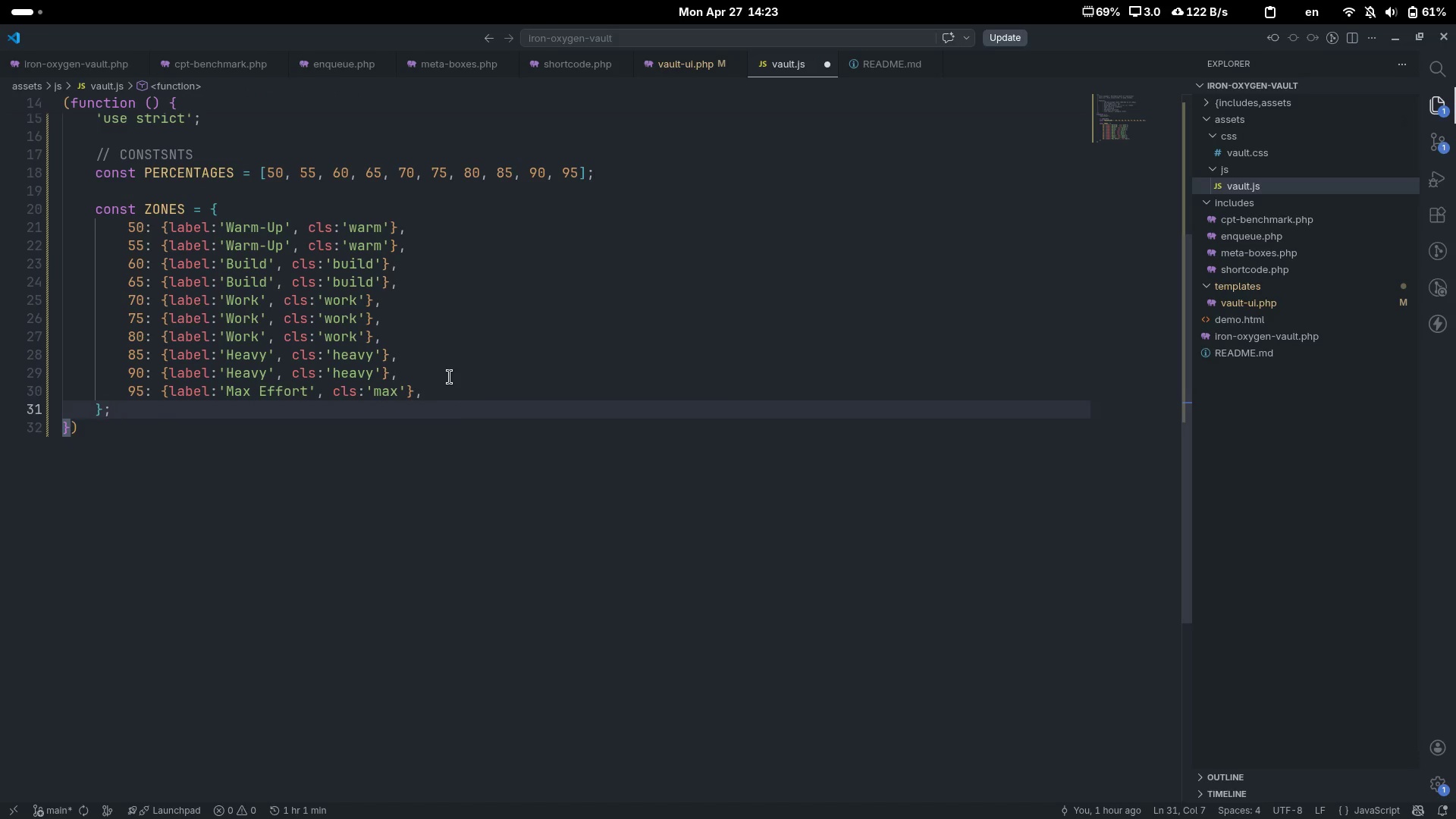 
key(Enter)
 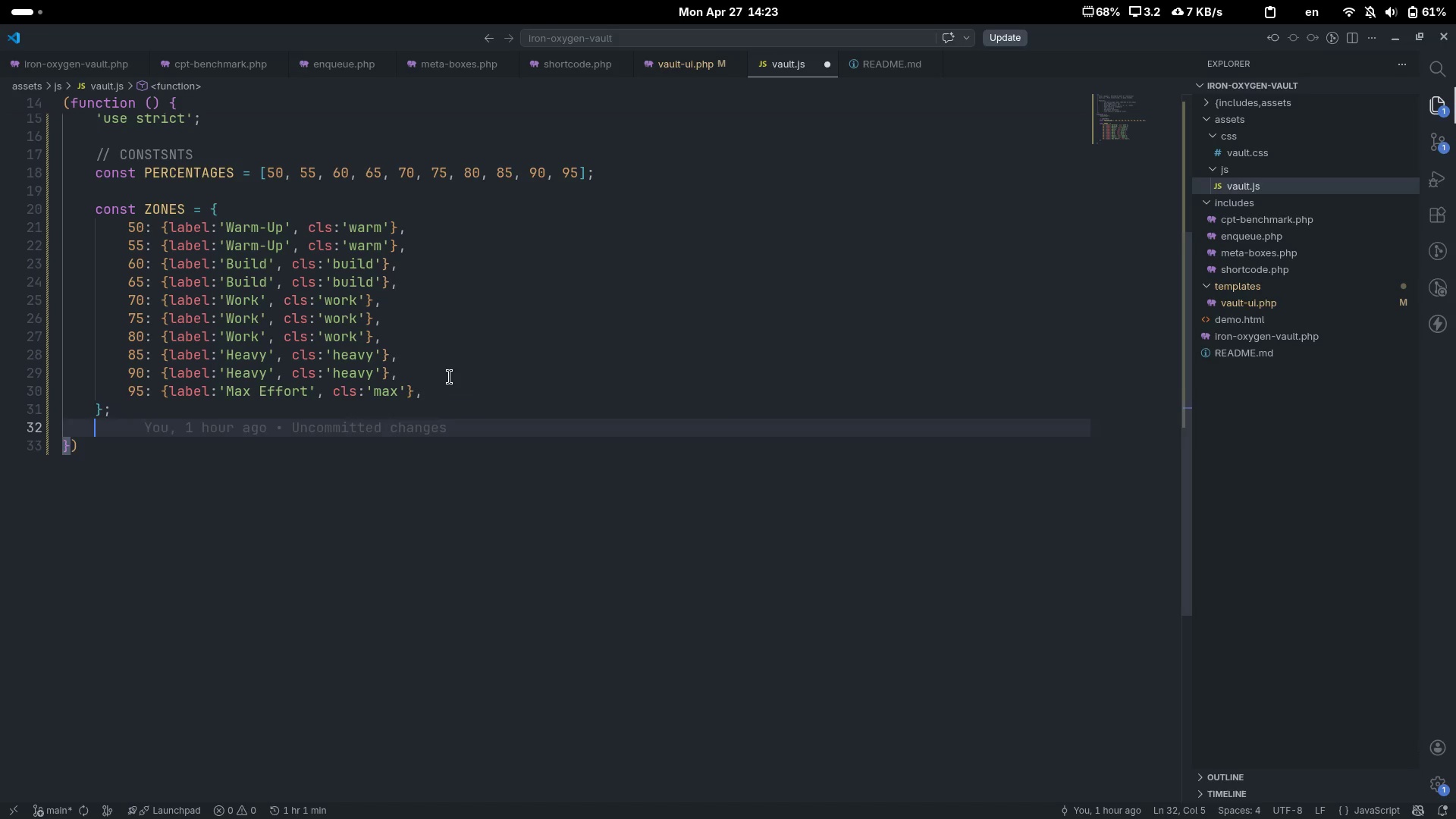 
key(Enter)
 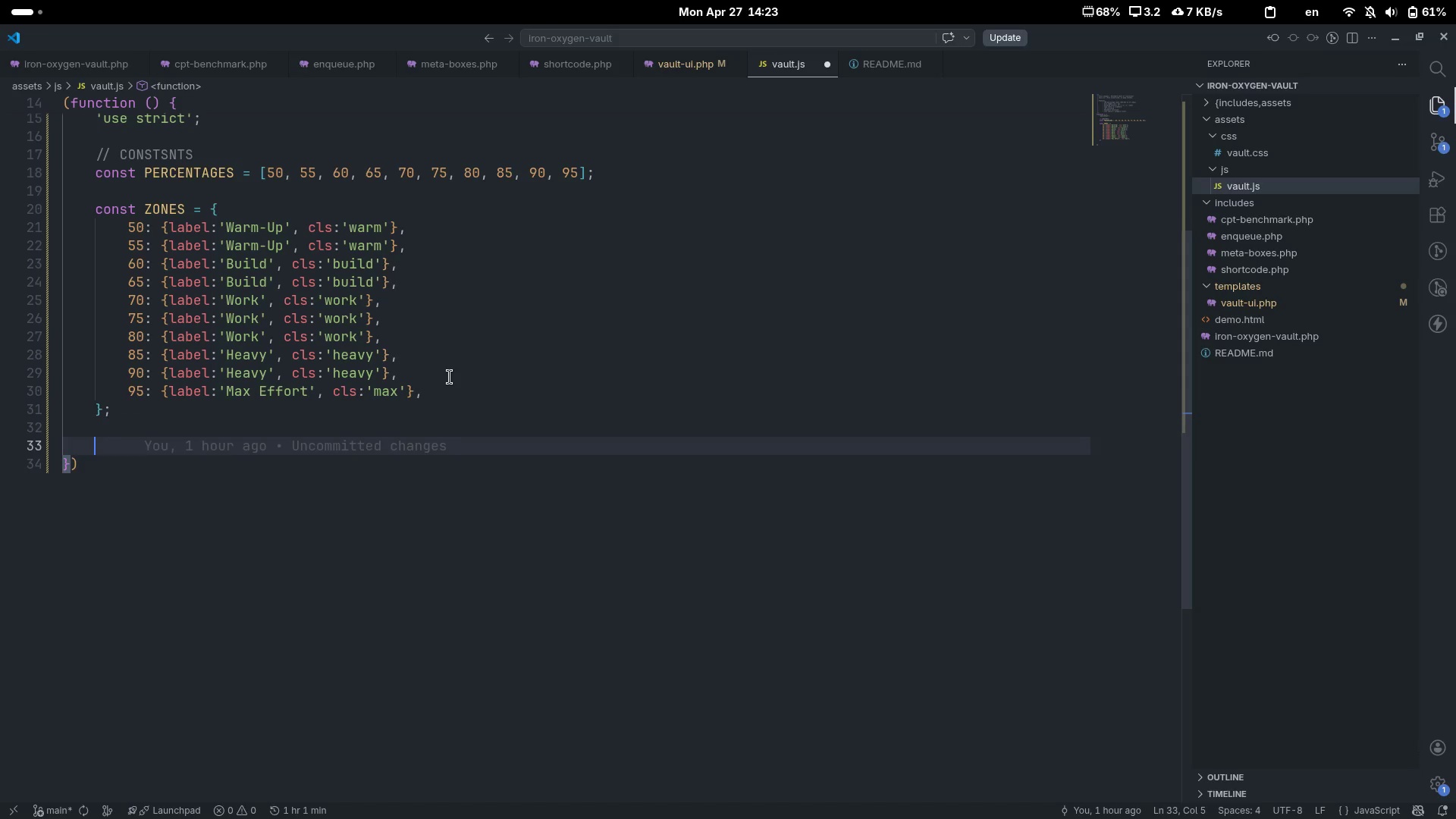 
key(Control+ControlLeft)
 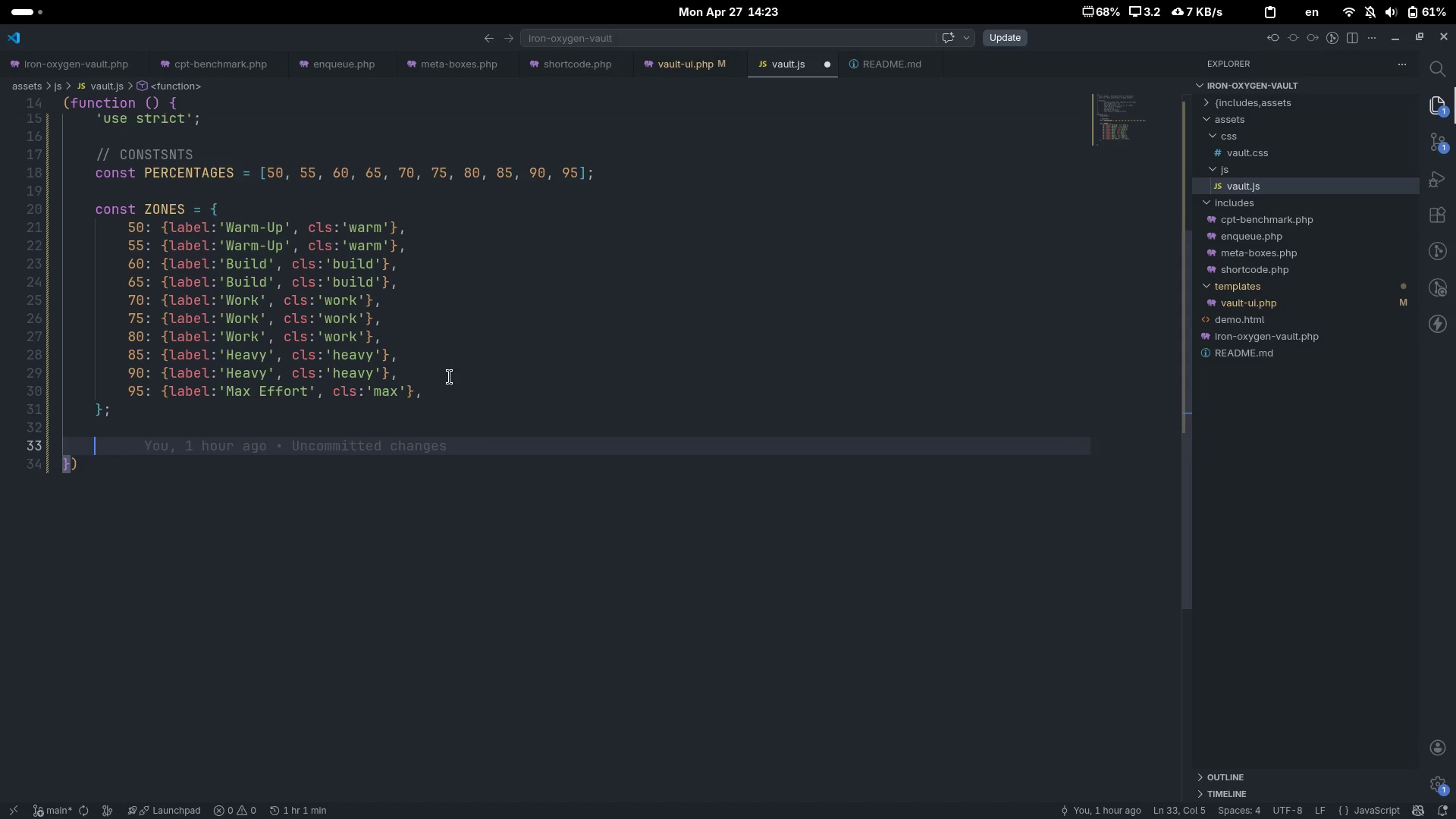 
key(Control+Slash)
 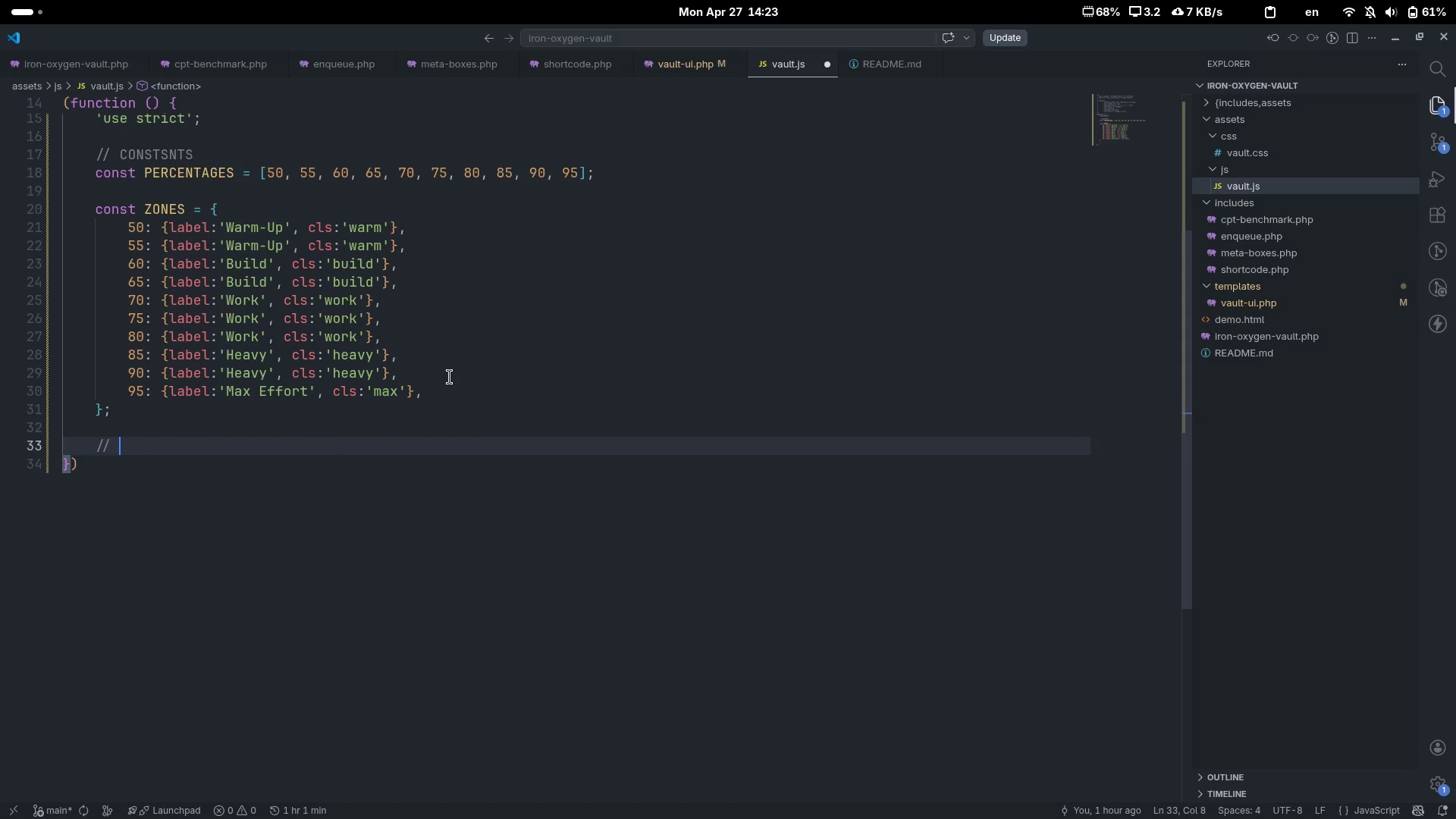 
type(State)
 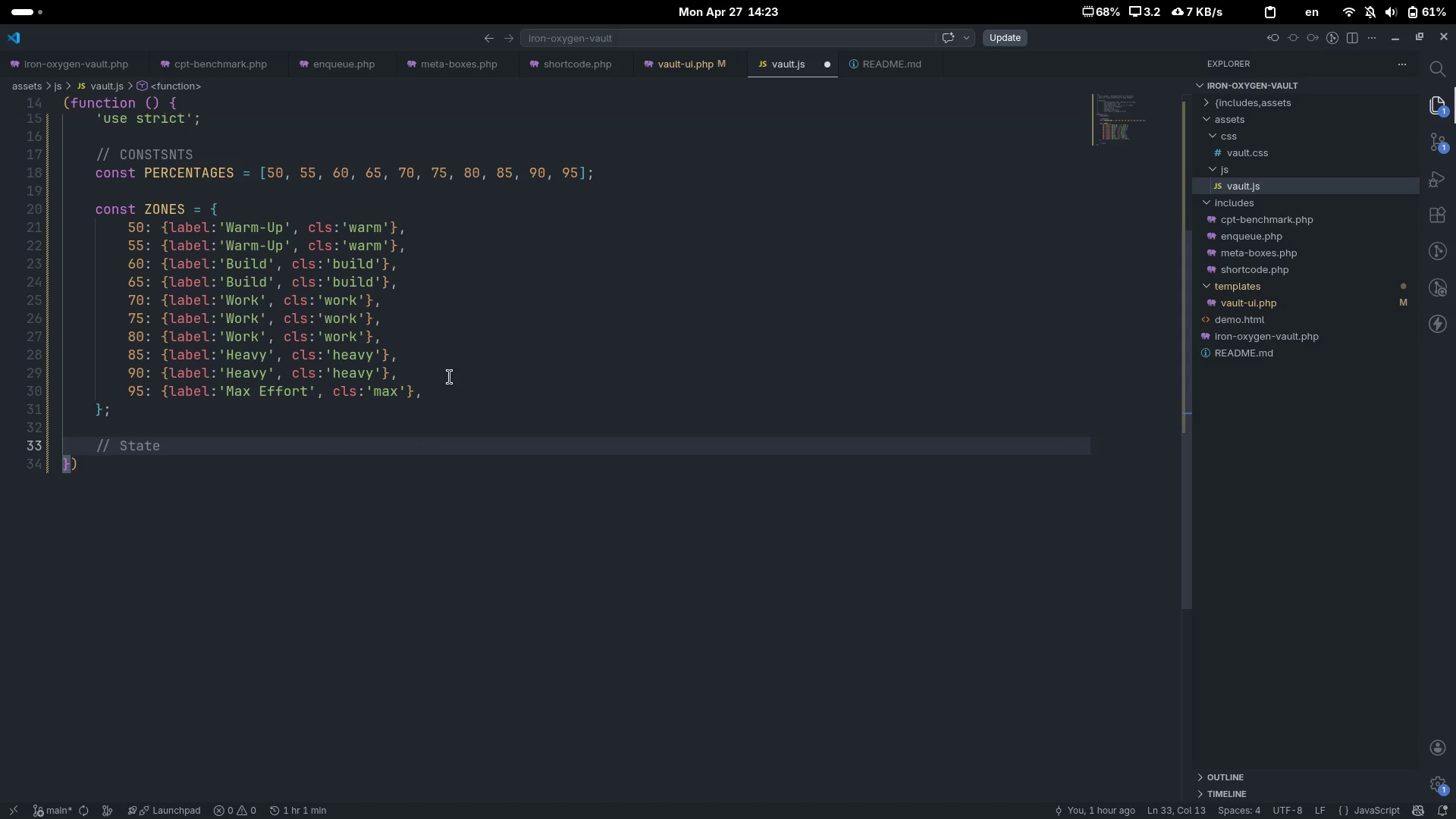 
key(Control+ControlLeft)
 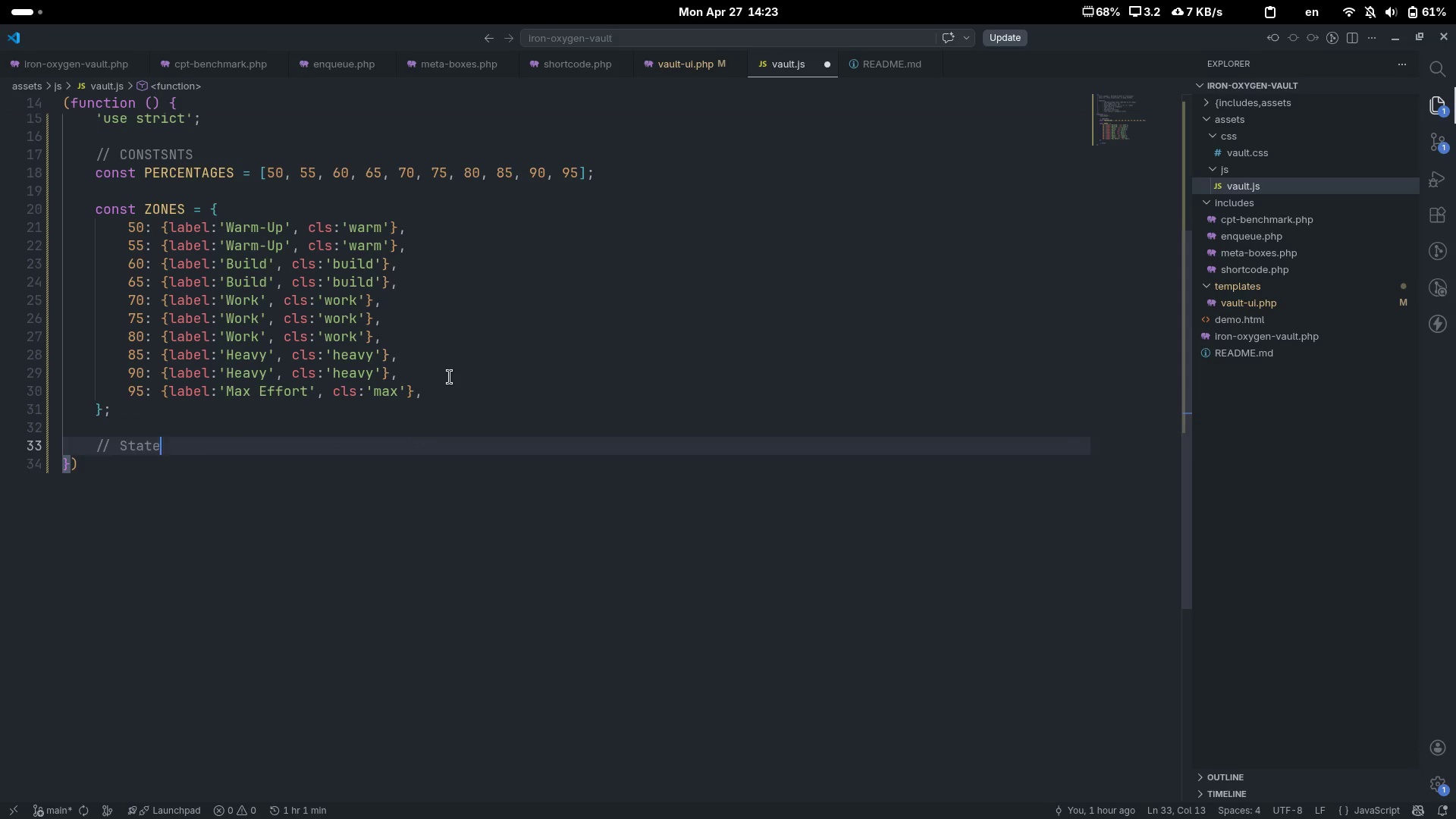 
key(Control+Backspace)
 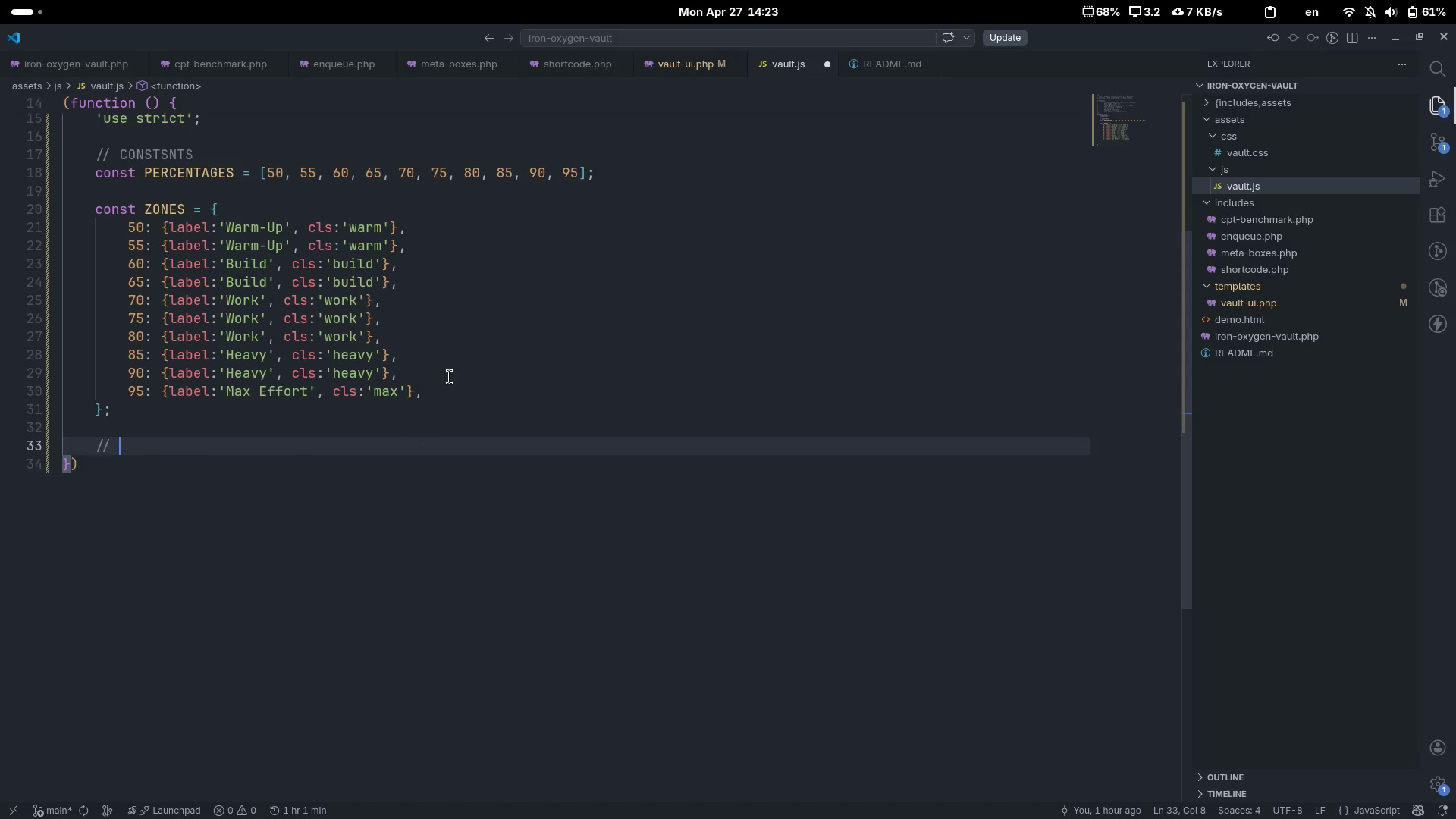 
type(STATE)
 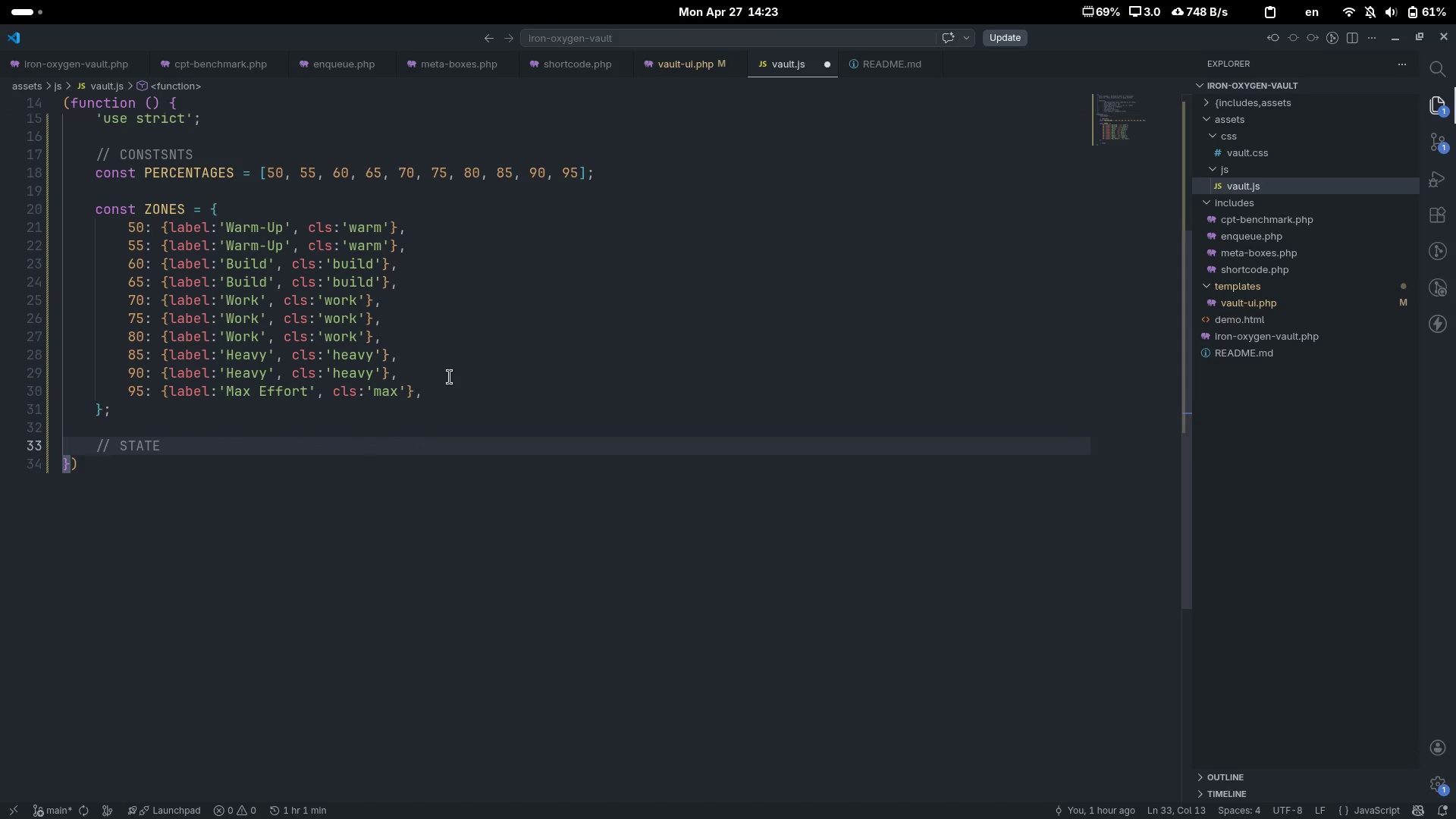 
key(Enter)
 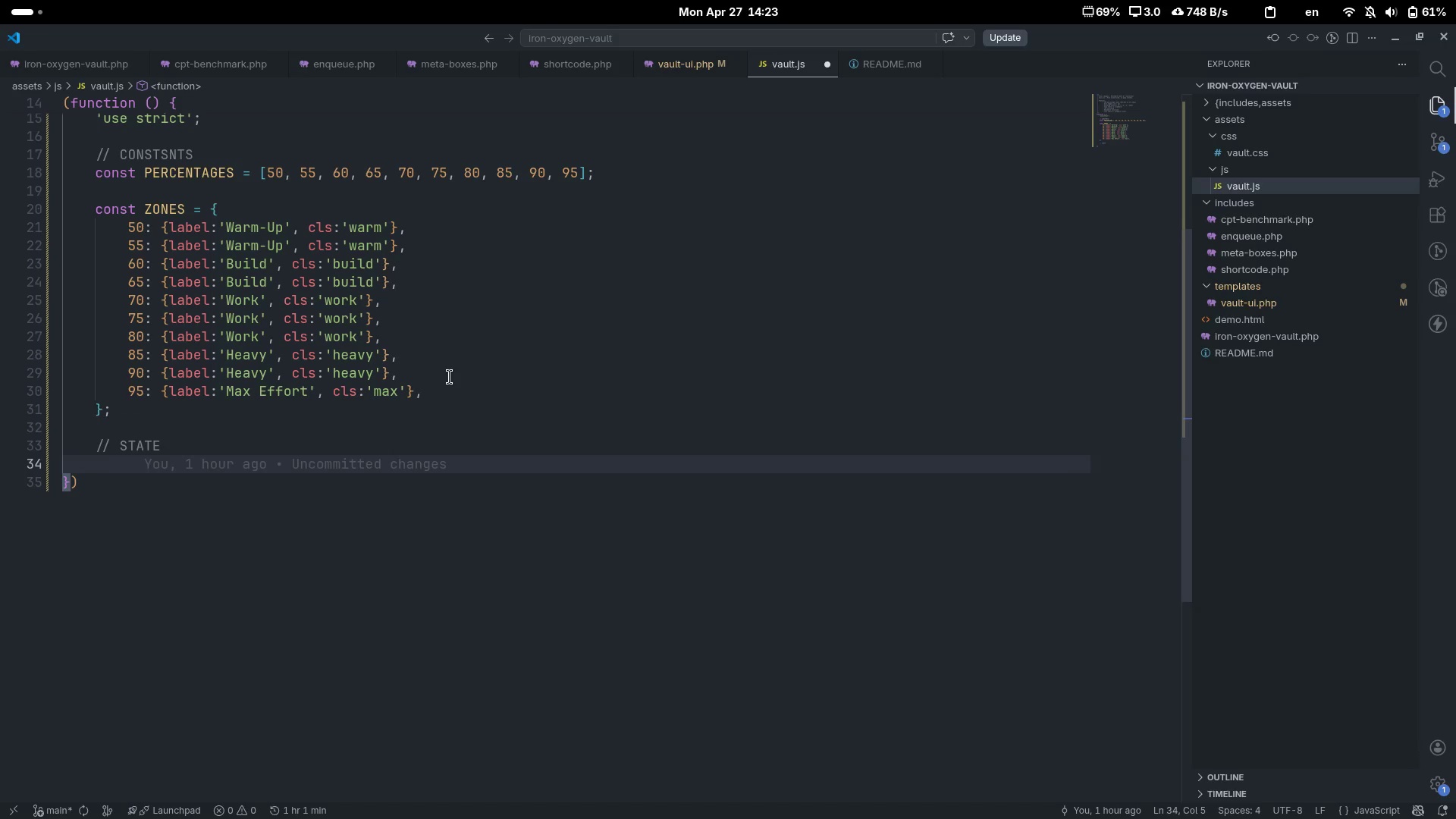 
type(let state=)
key(Backspace)
type( = {)
 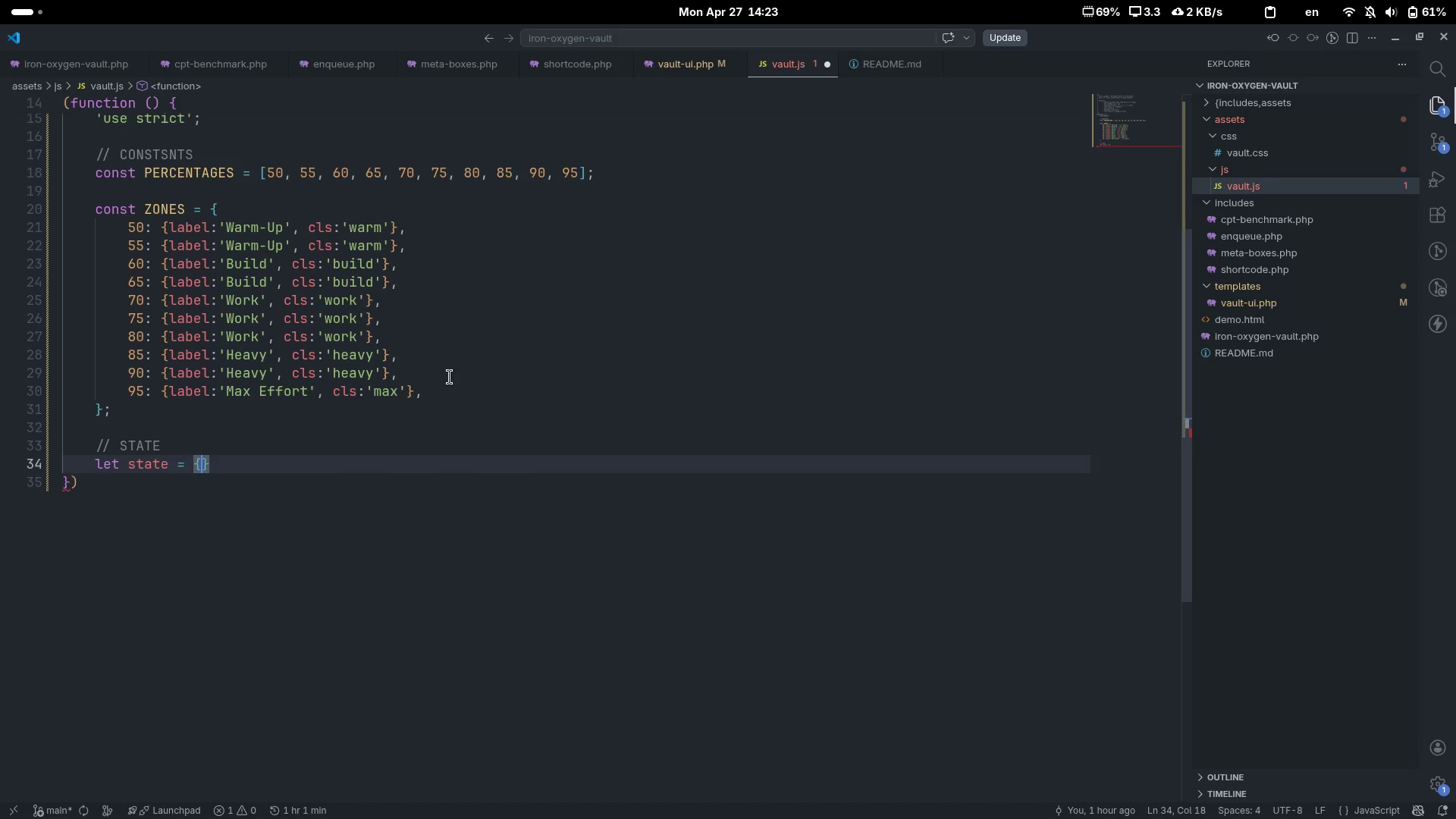 
key(Enter)
 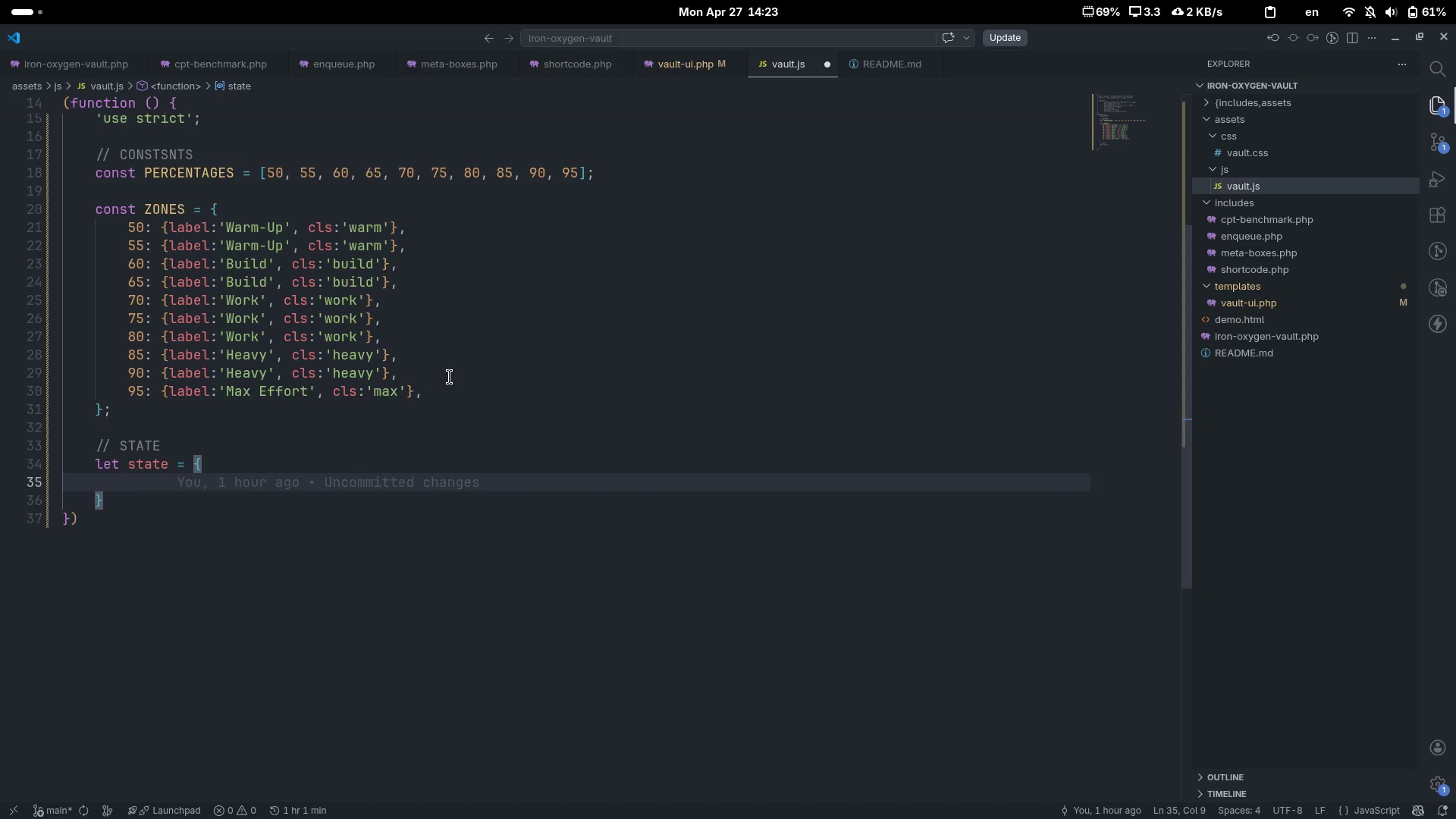 
type(unit:)
key(Tab)
type('lb)
 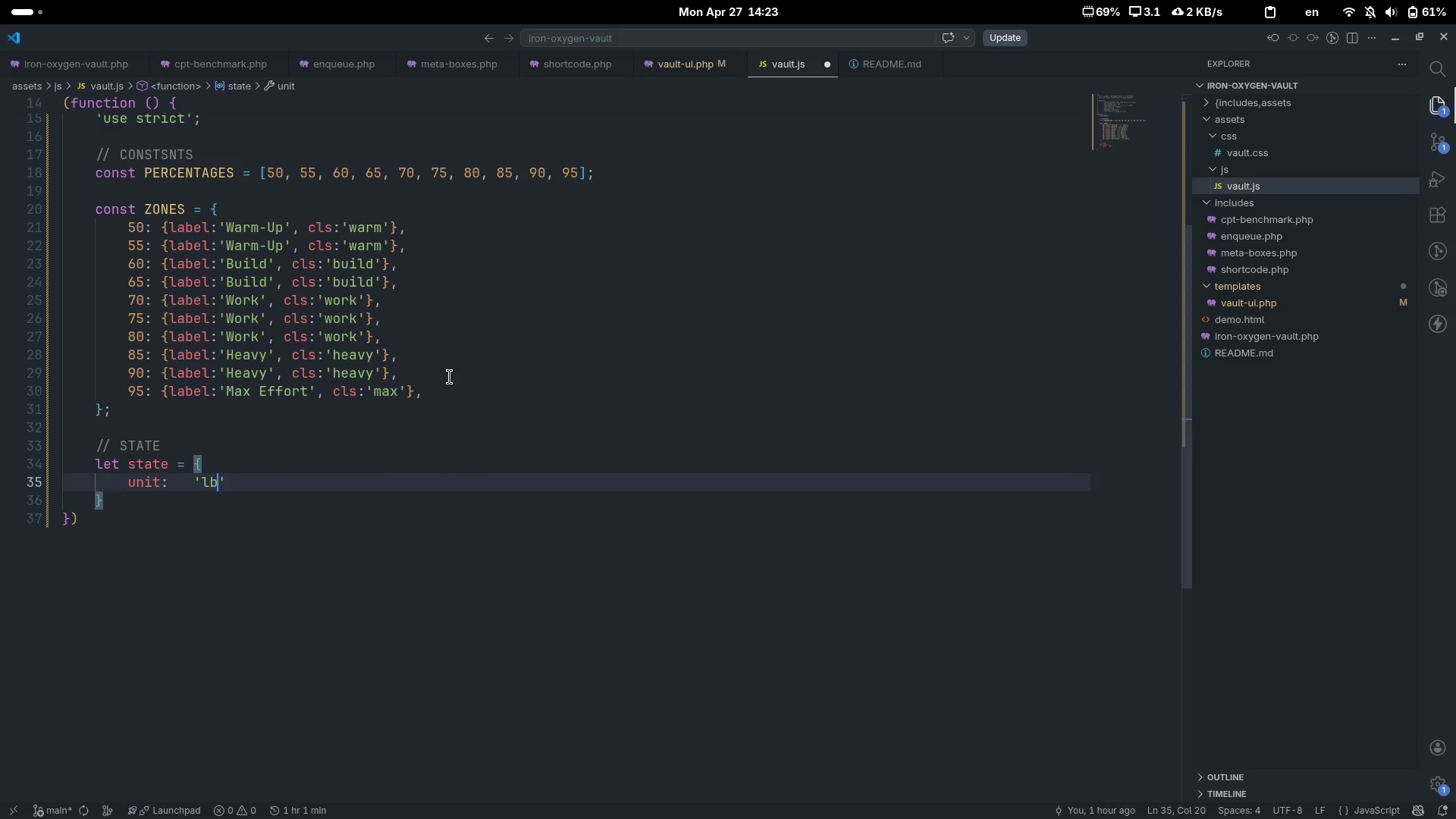 
key(ArrowRight)
 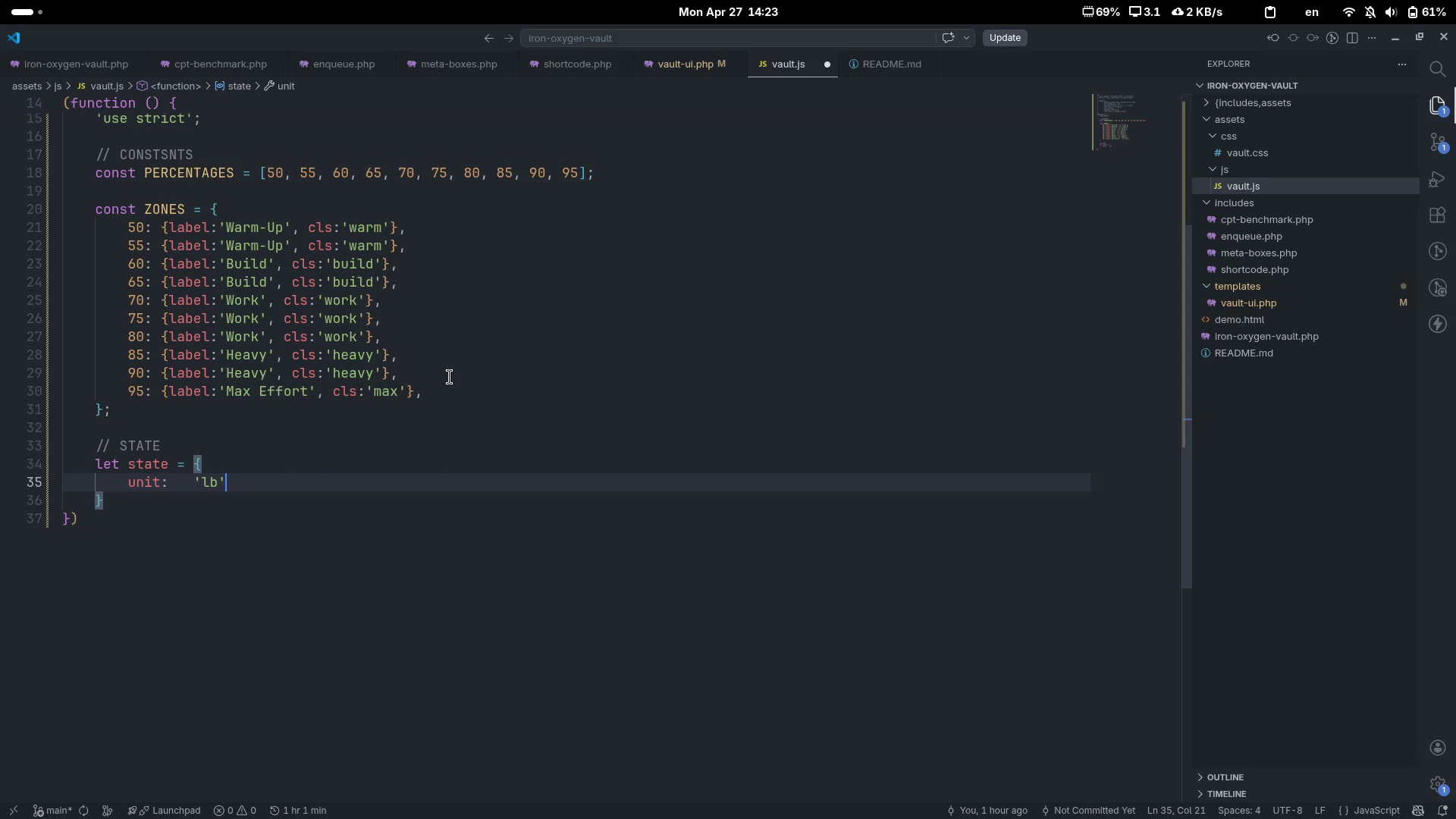 
key(M)
 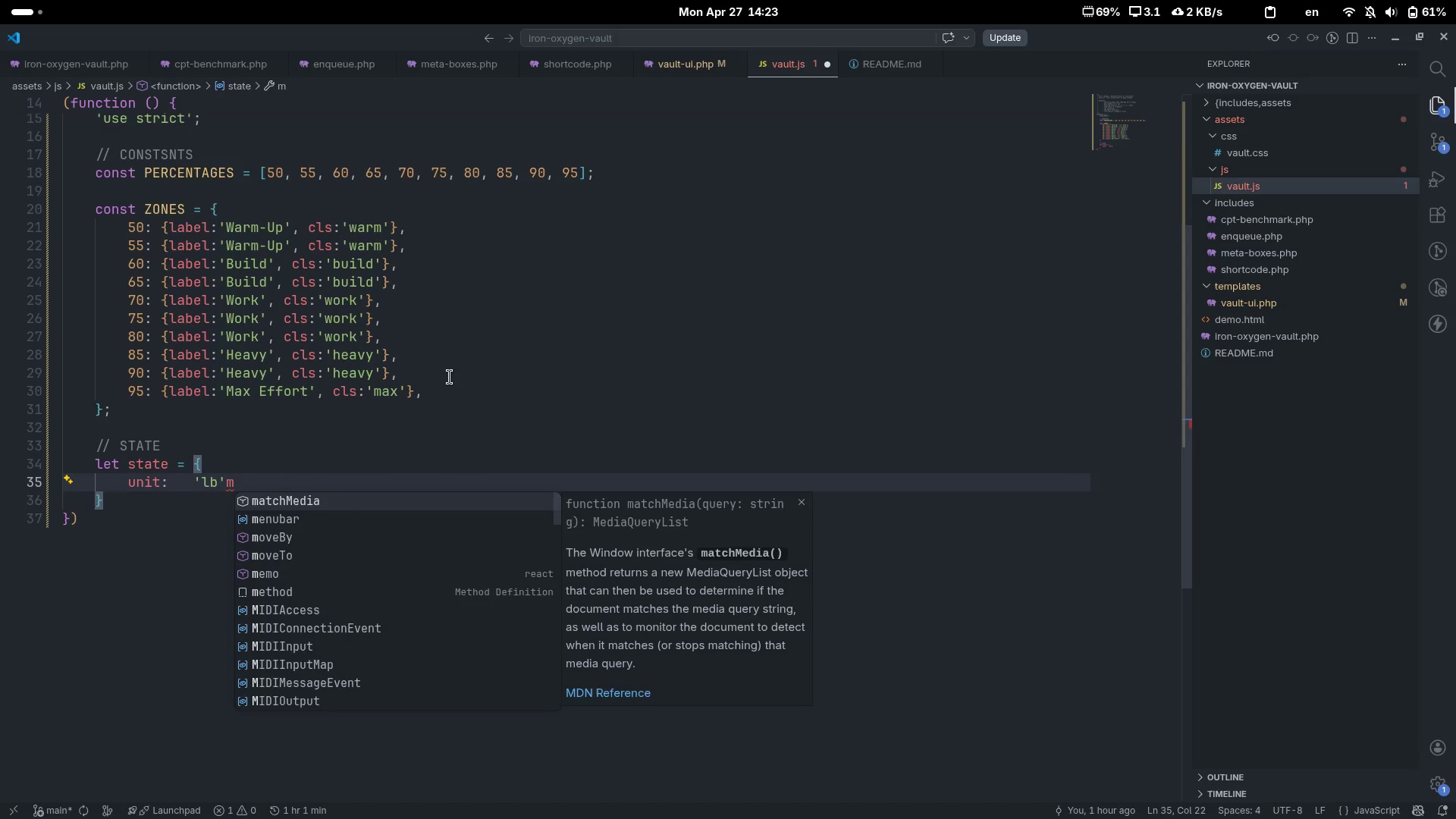 
key(Backspace)
 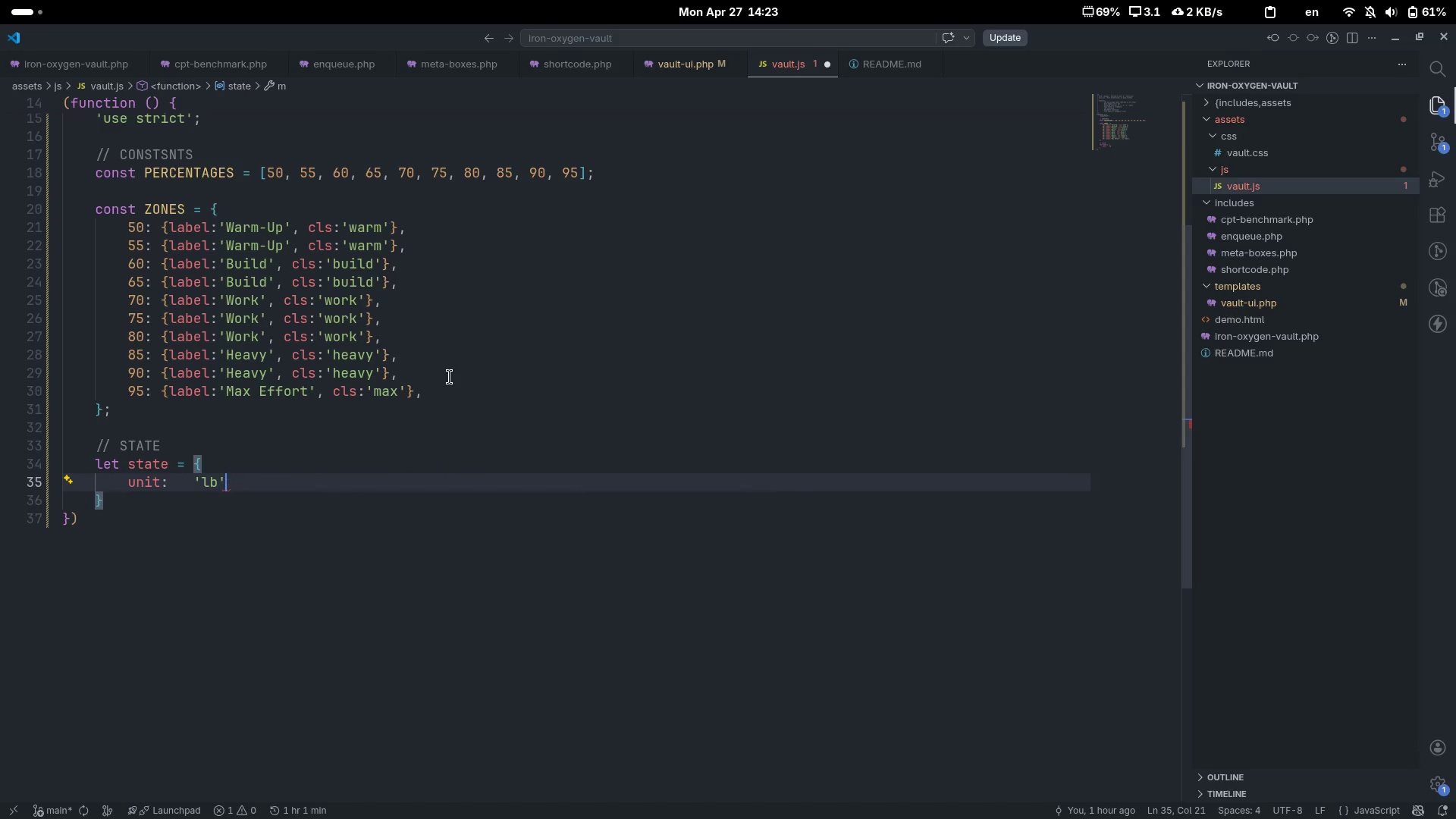 
key(Comma)
 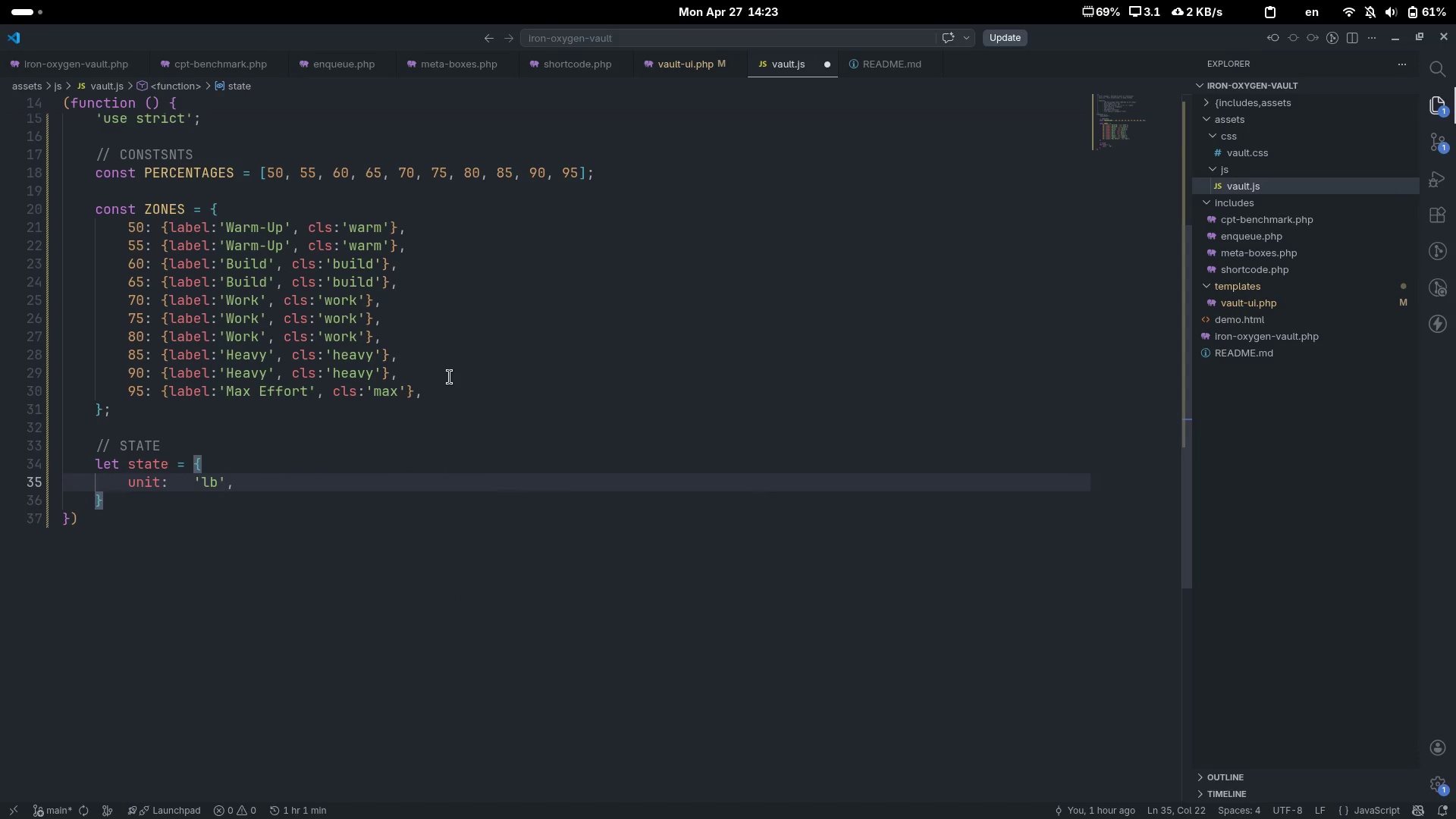 
key(Enter)
 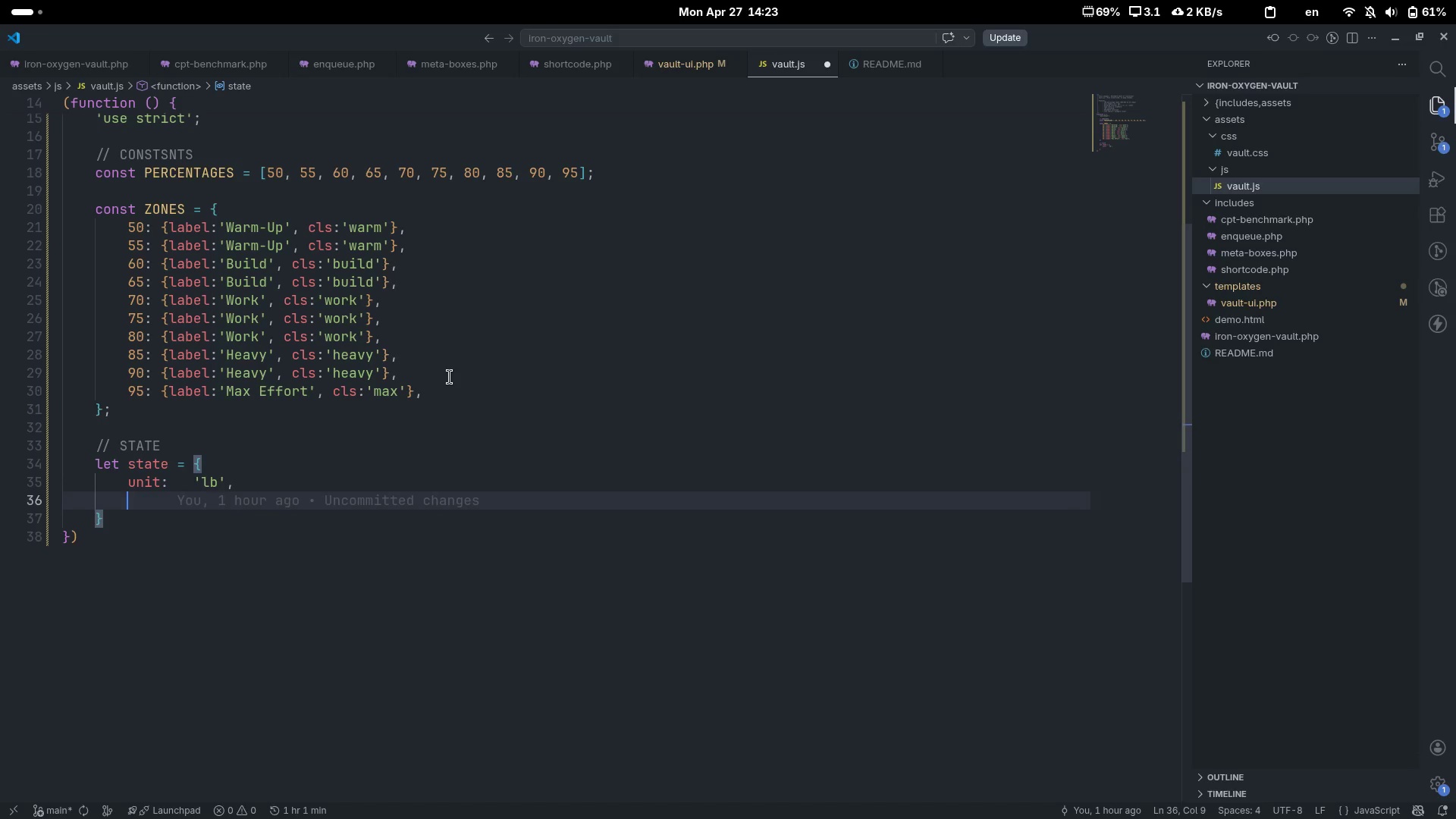 
type(round: )
key(Tab)
type(5, )
 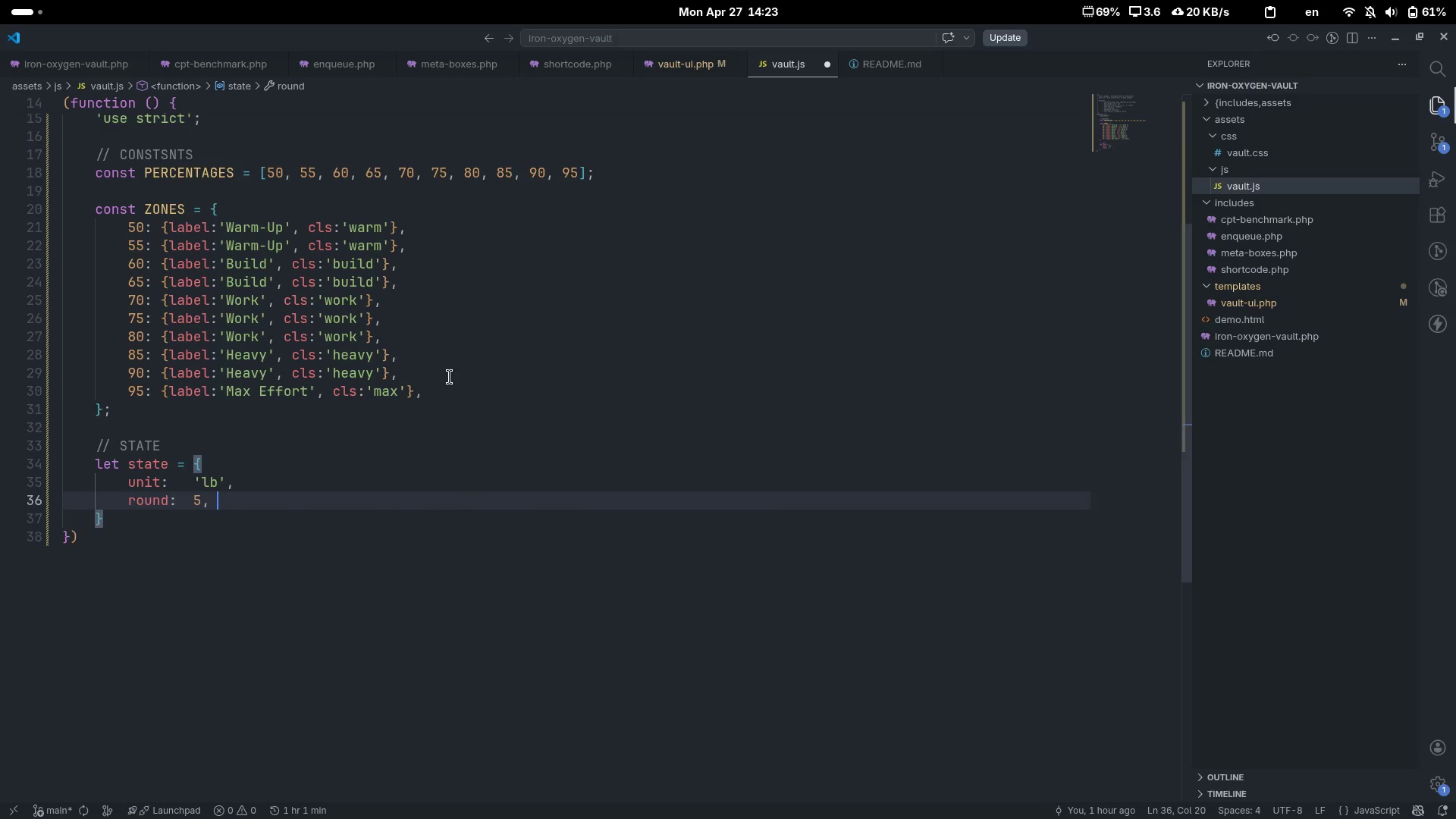 
key(Enter)
 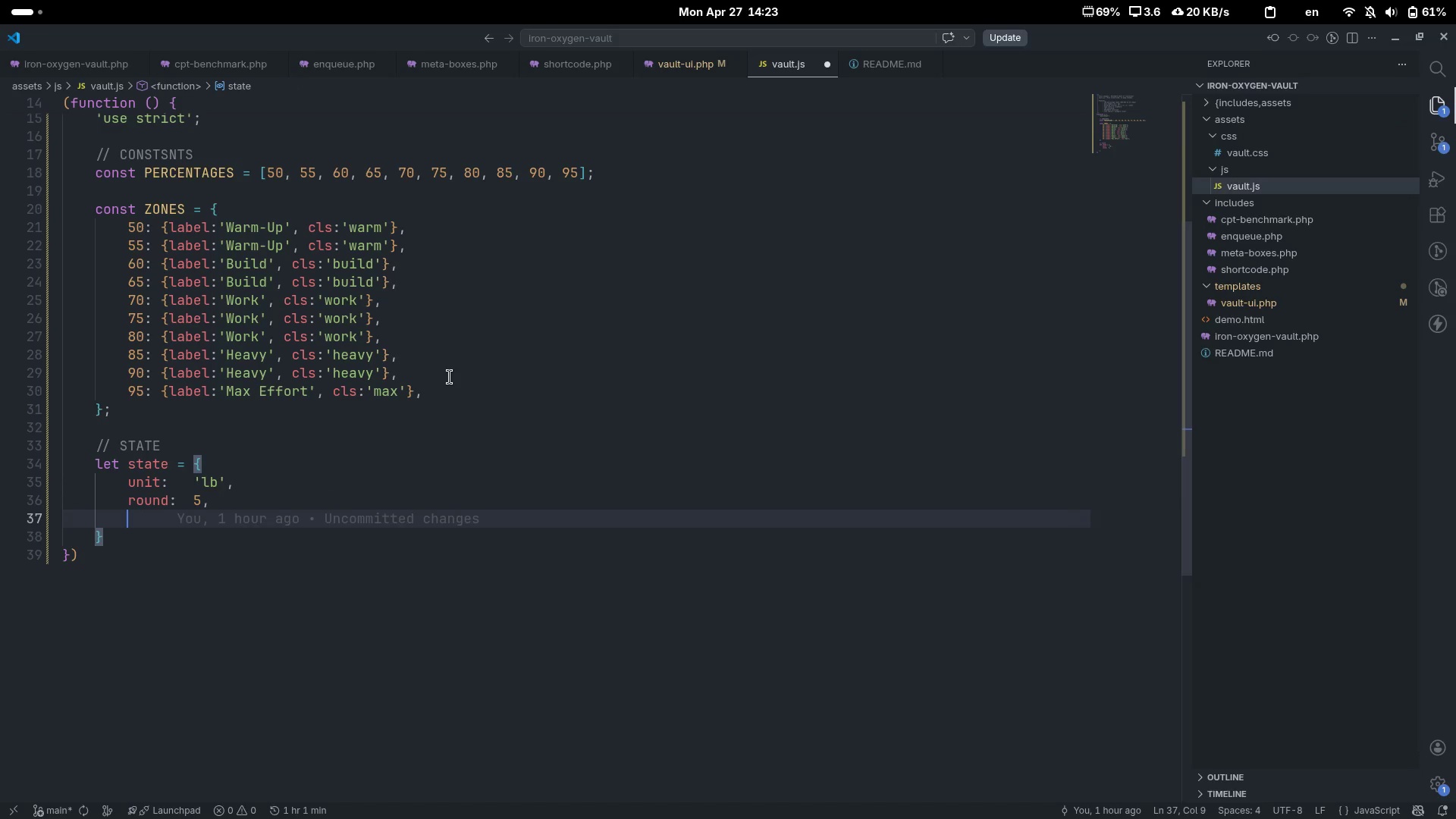 
type(oneRM:)
key(Tab)
type(')
 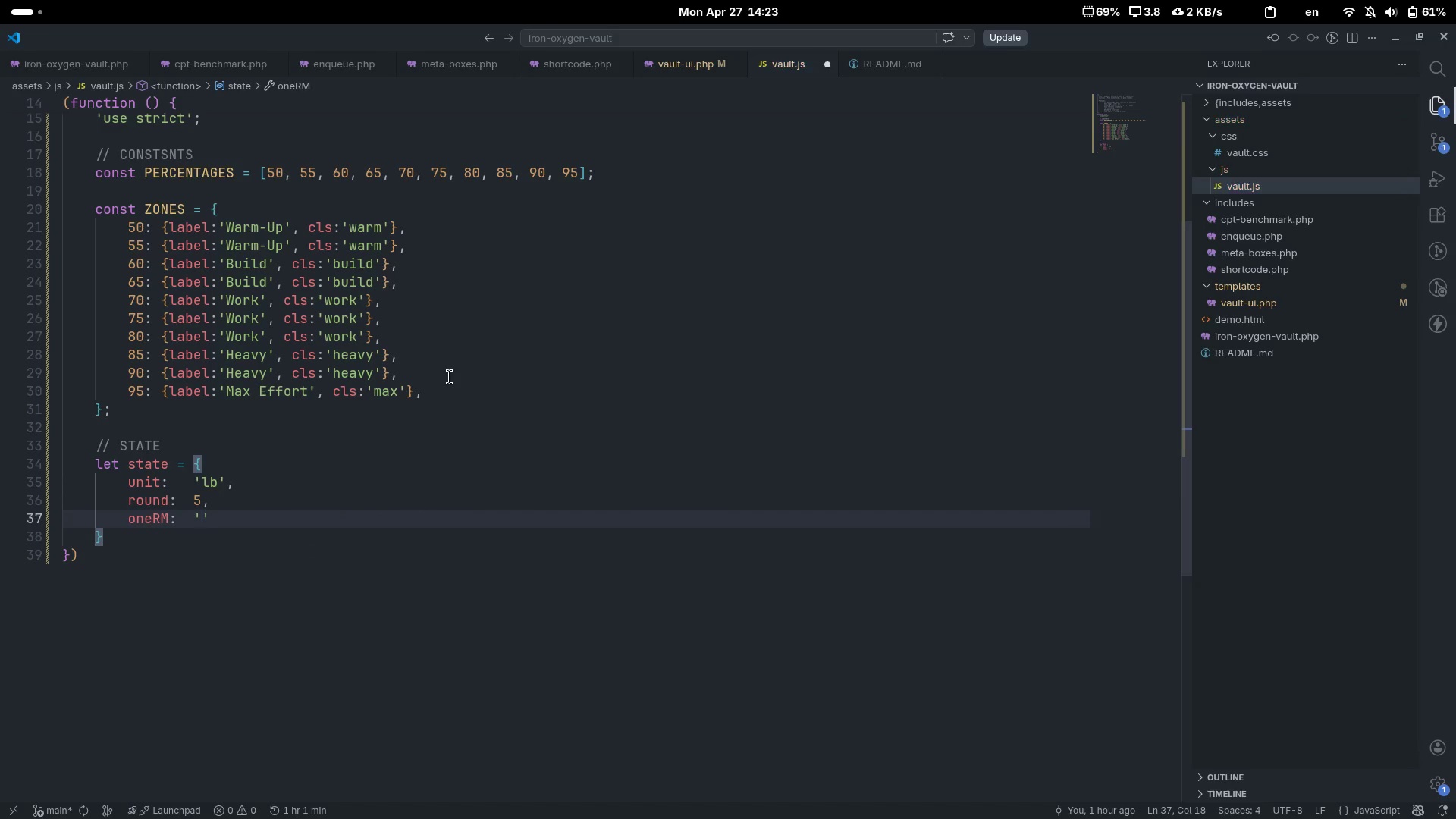 
key(ArrowRight)
 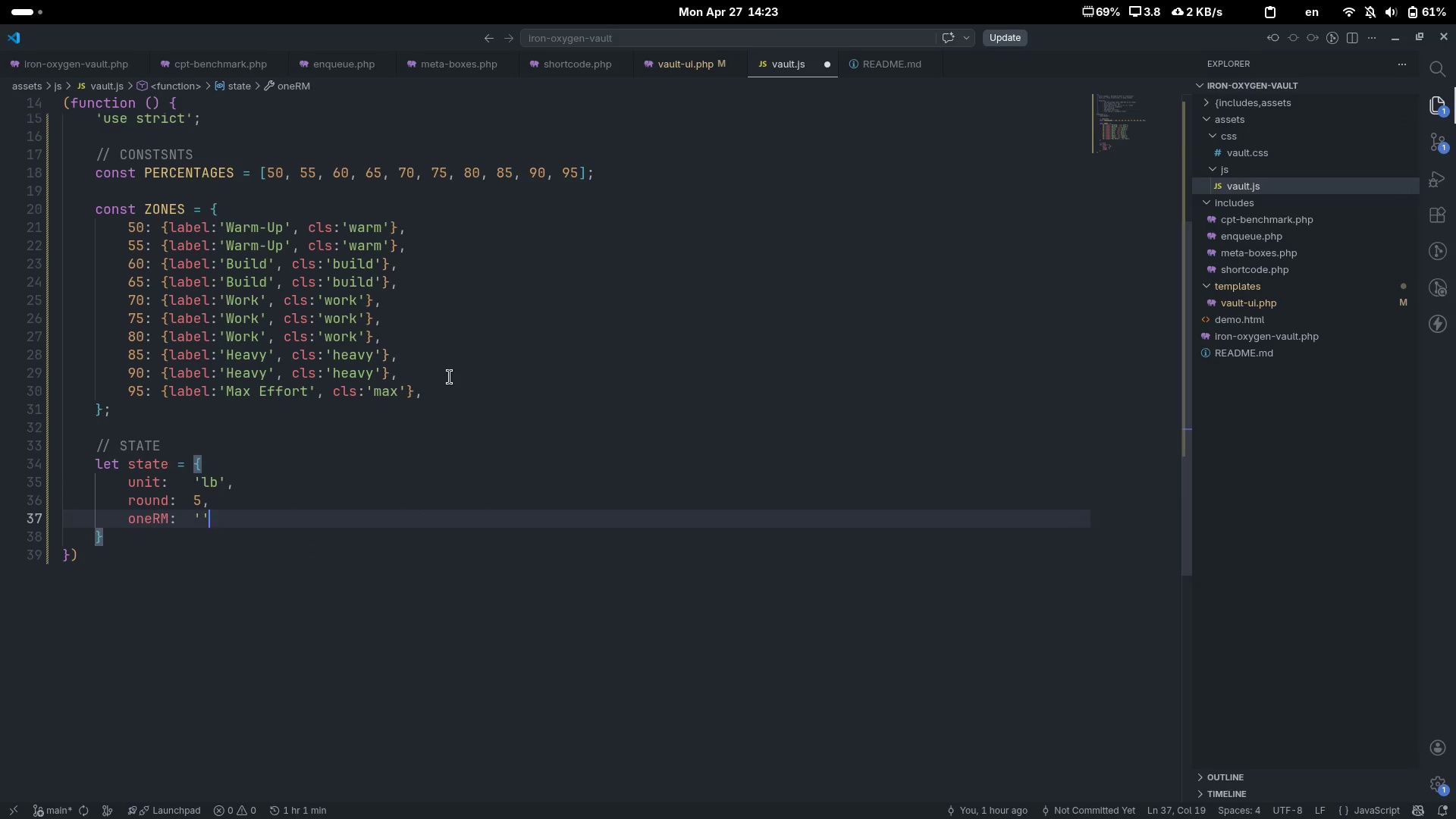 
key(Comma)
 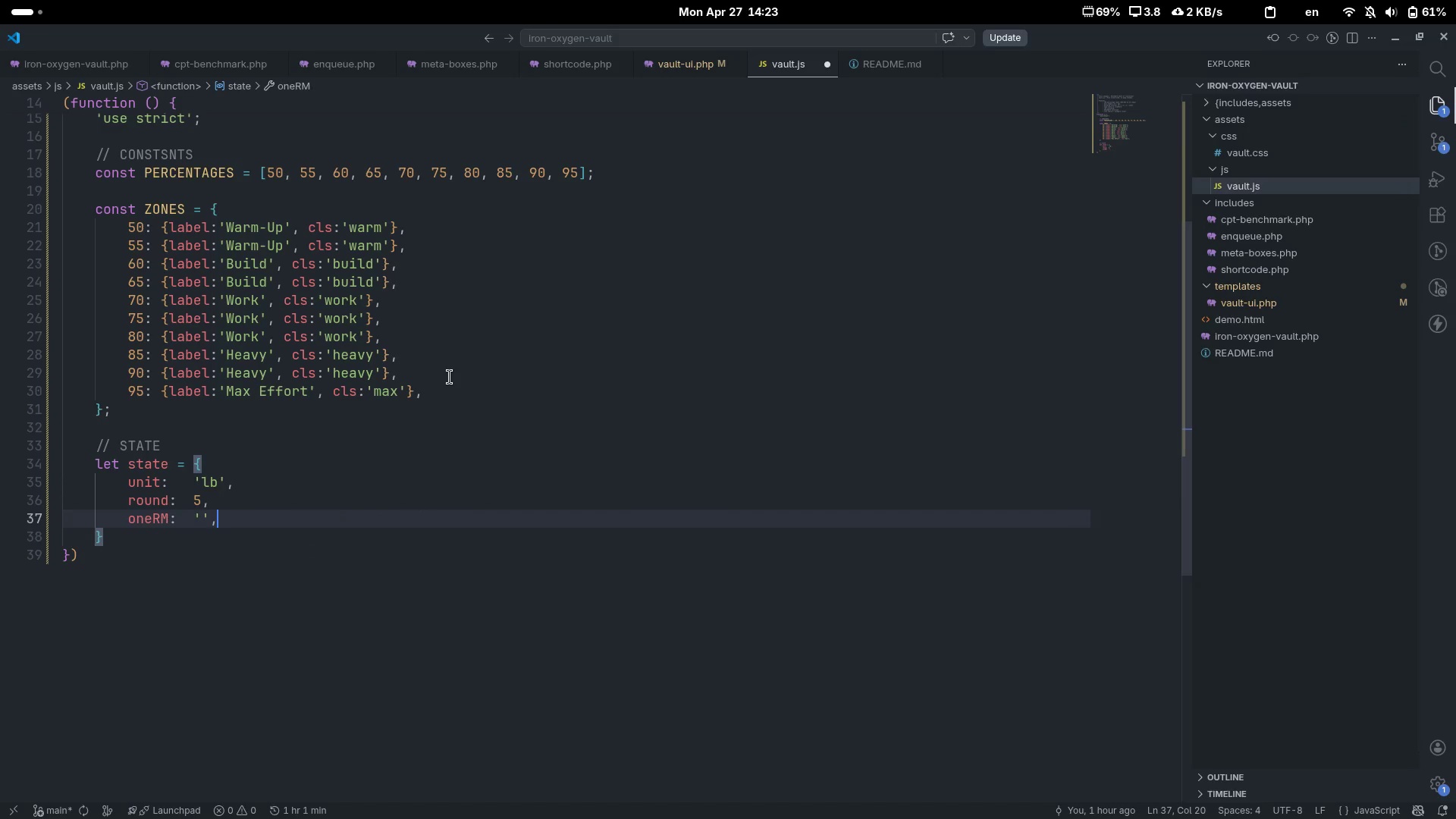 
key(Enter)
 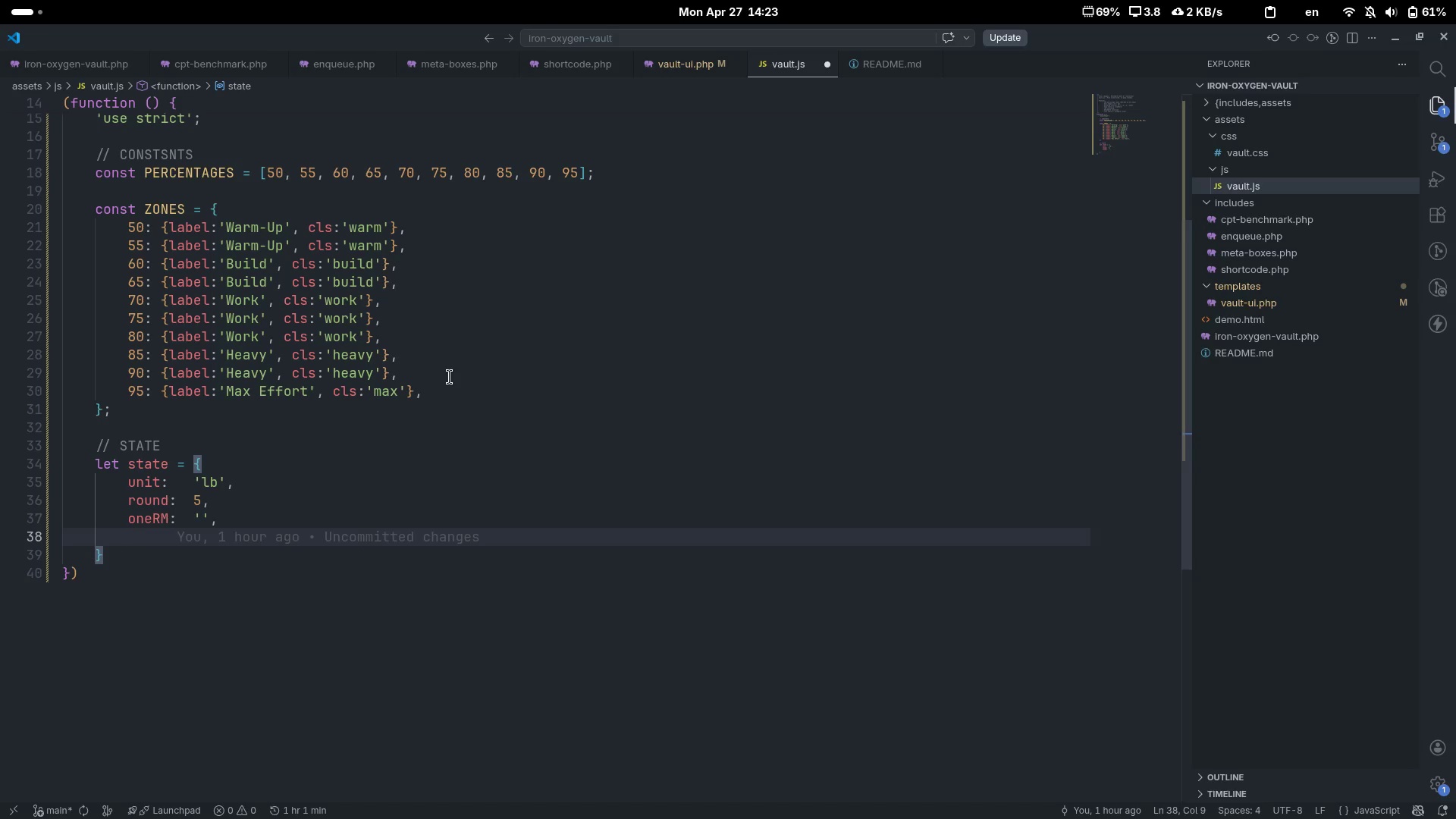 
type(lift: )
key(Tab)
type('Back)
 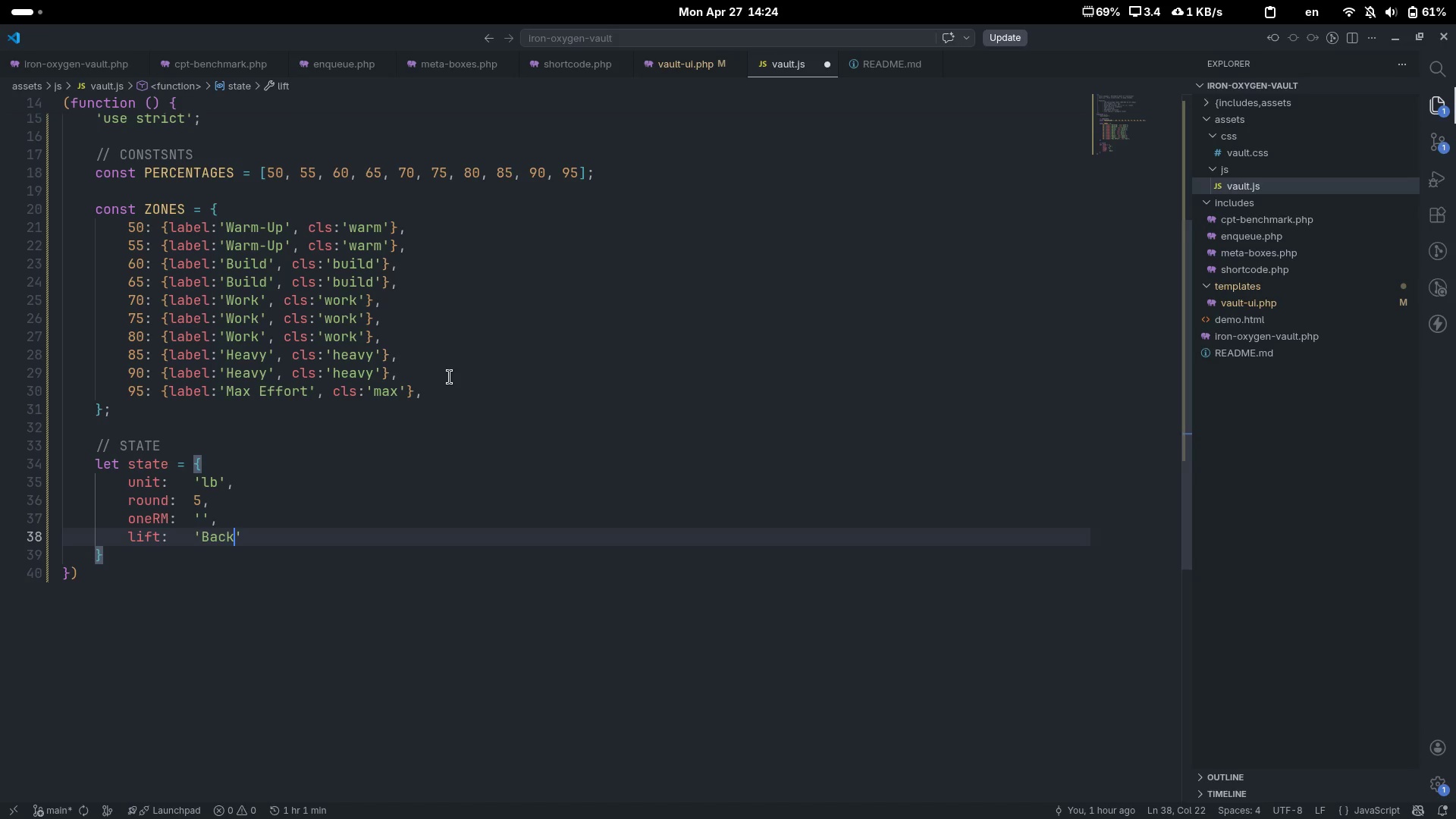 
wait(10.18)
 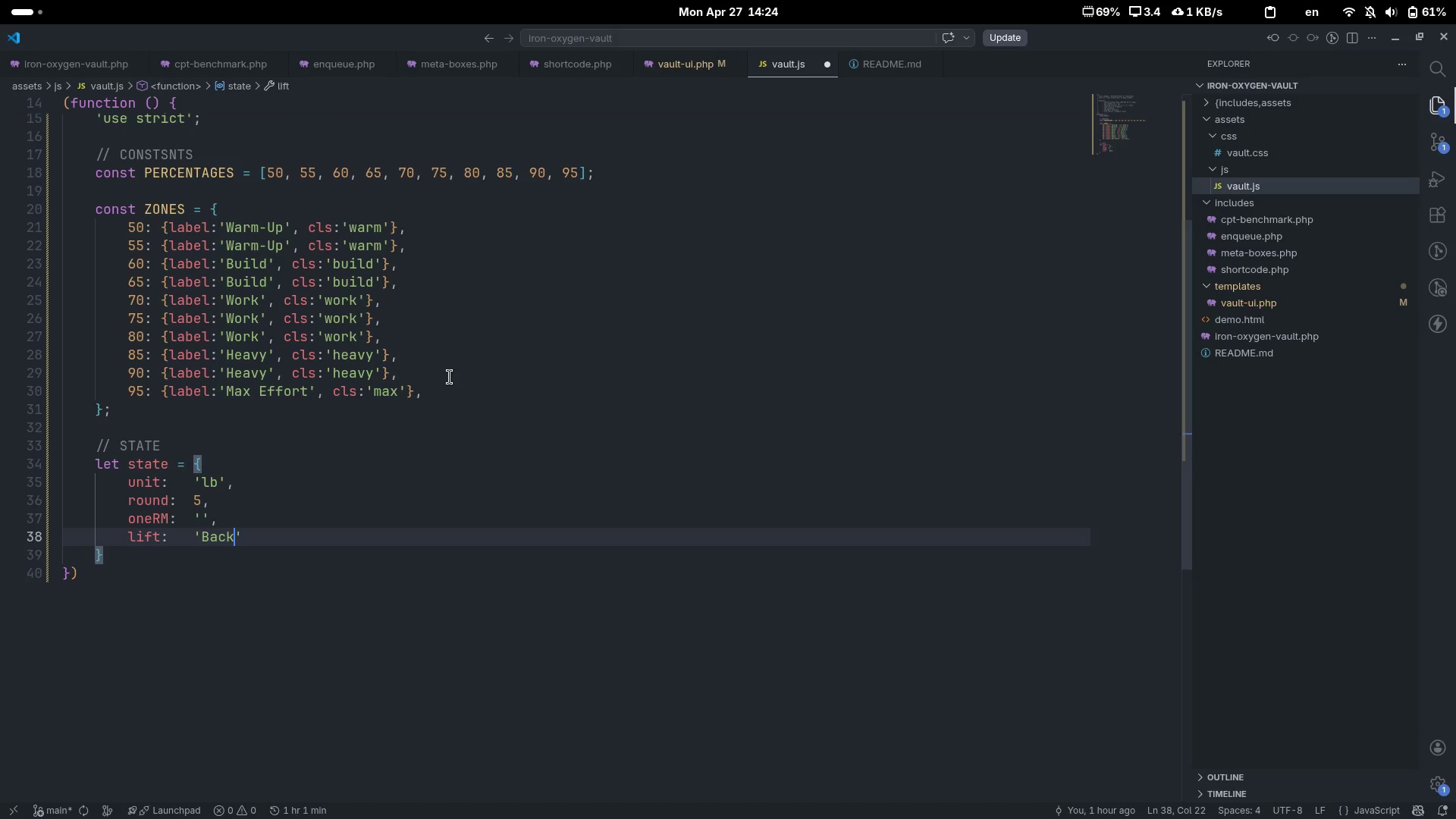 
type( Squat)
 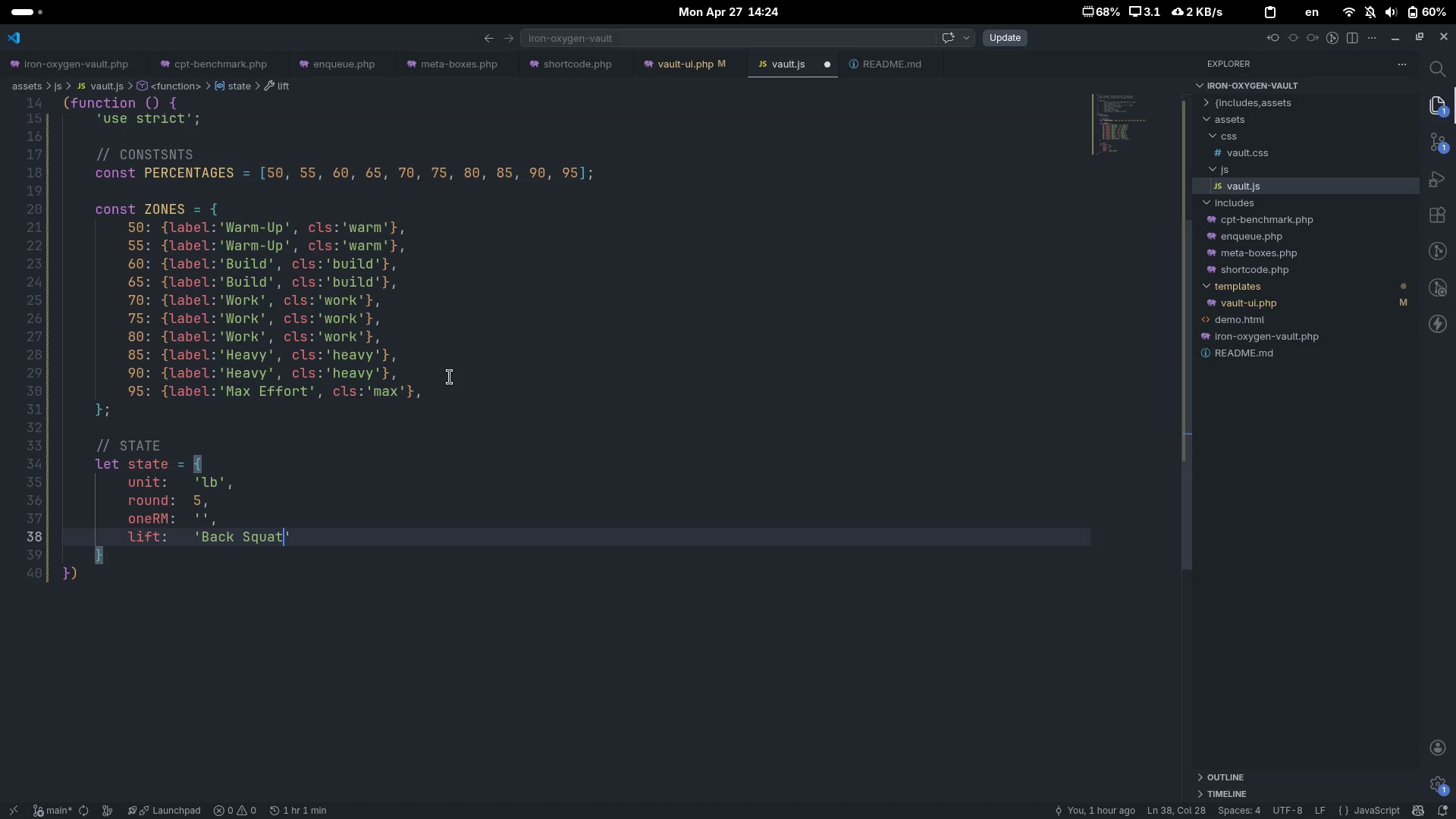 
key(Control+ControlLeft)
 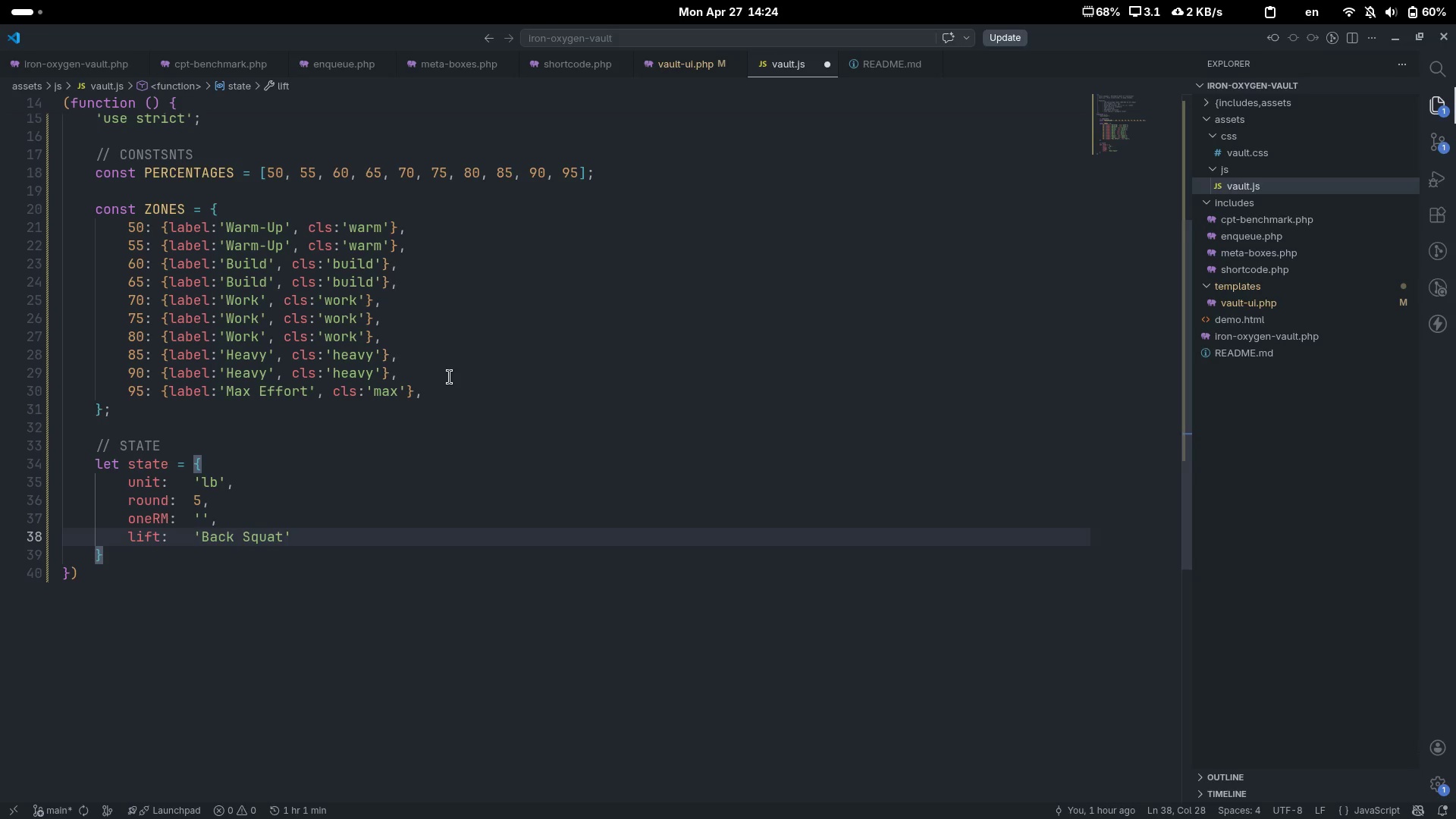 
key(Control+ArrowRight)
 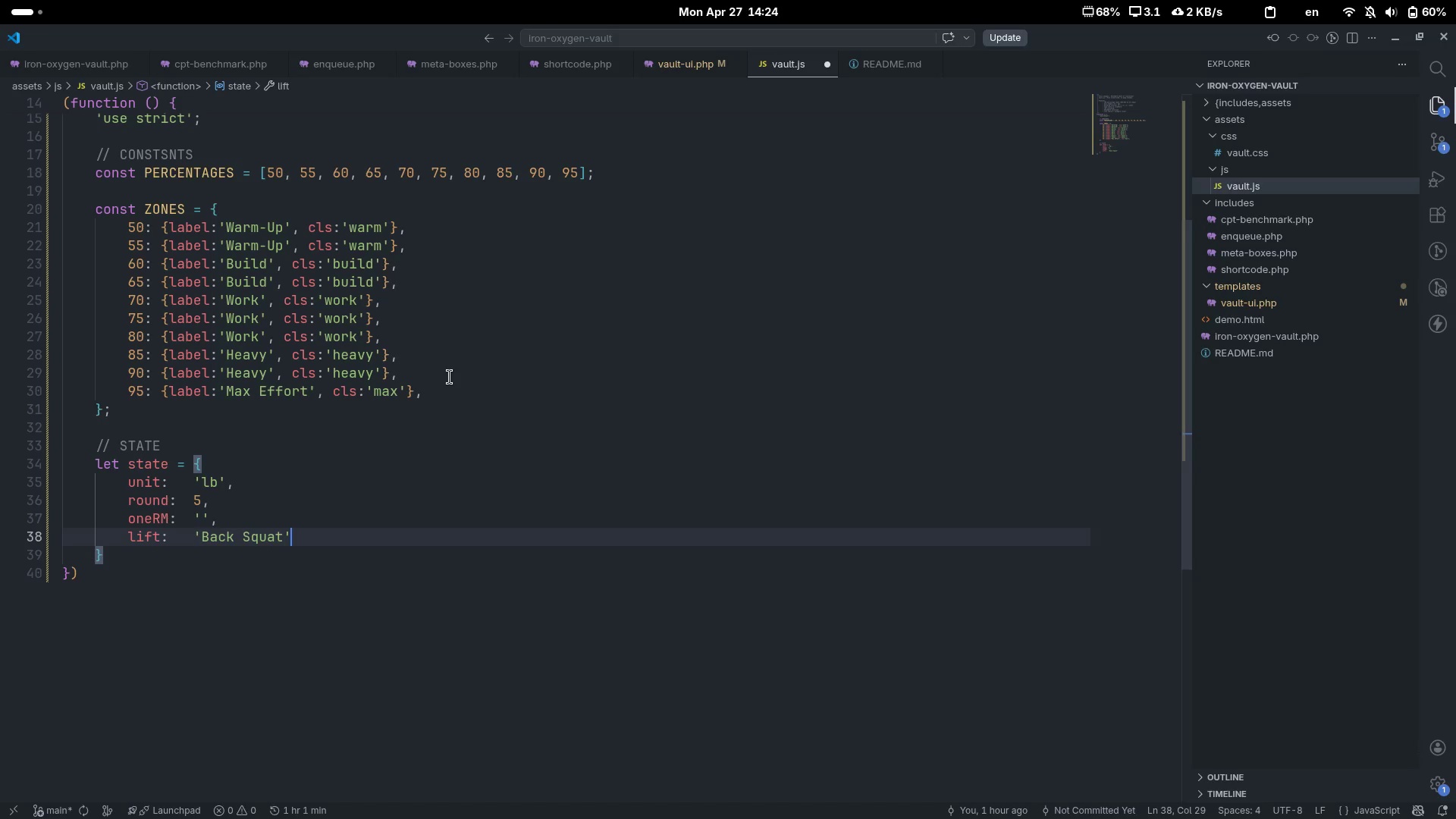 
key(Comma)
 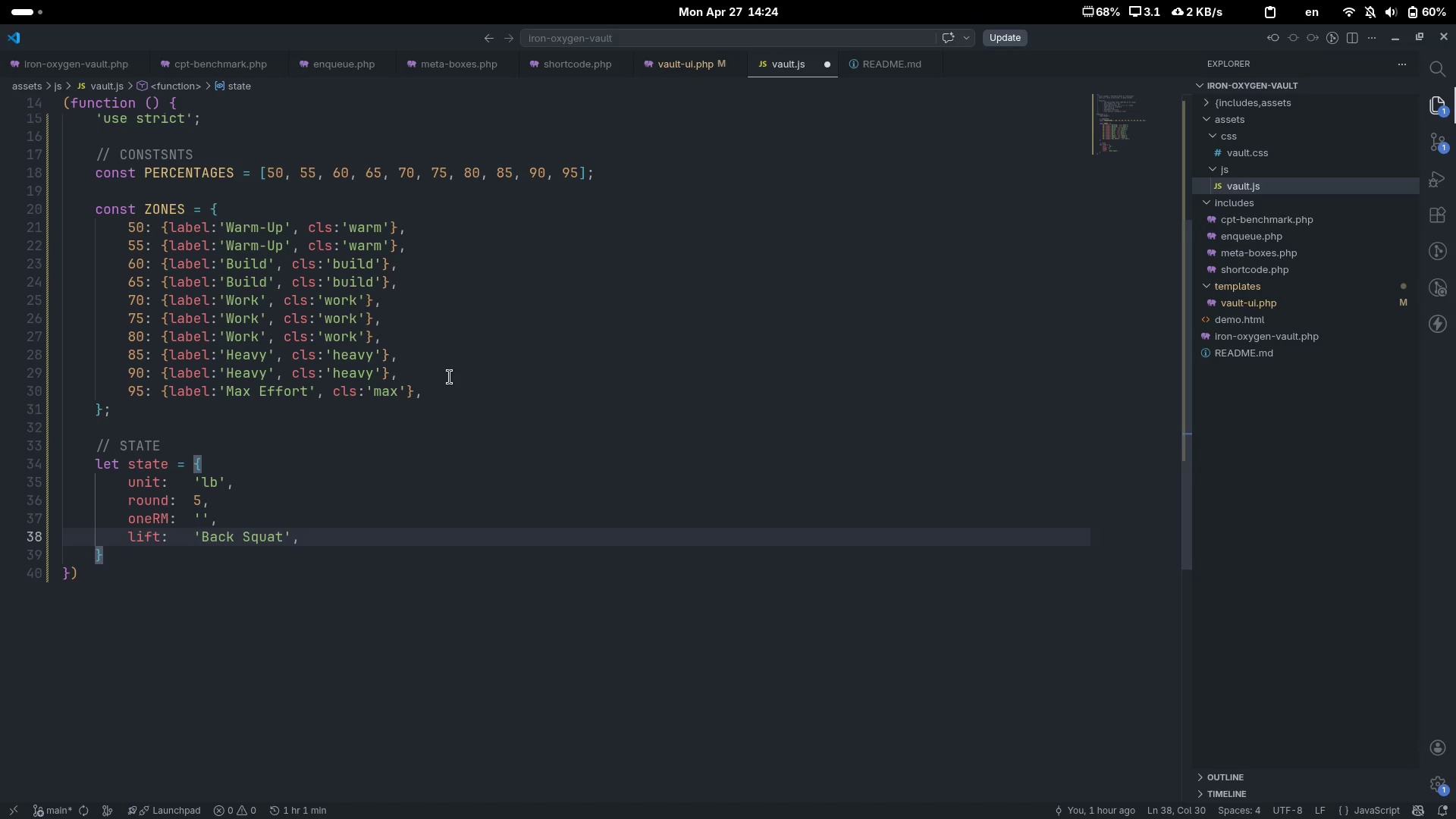 
key(ArrowDown)
 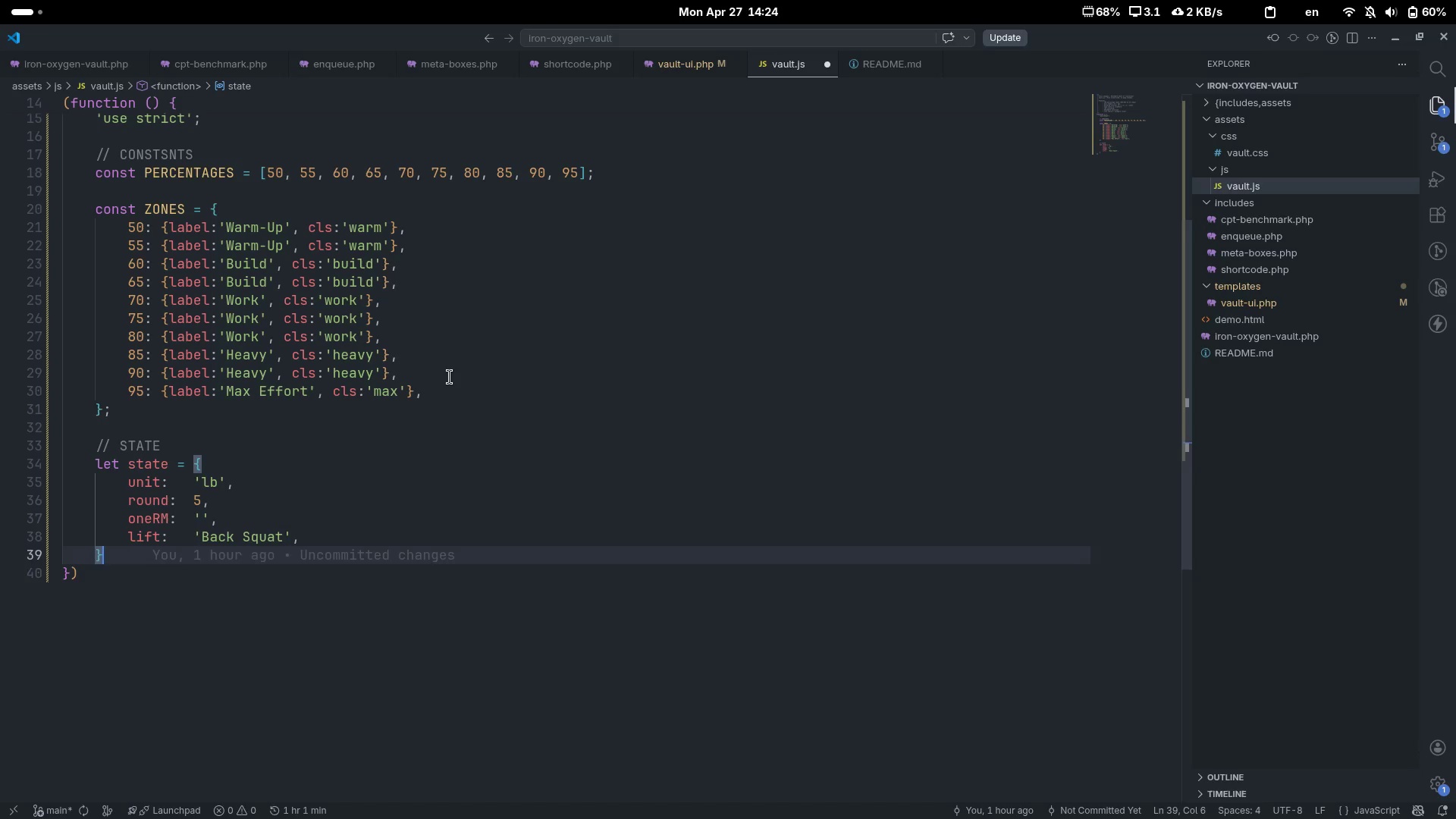 
key(Semicolon)
 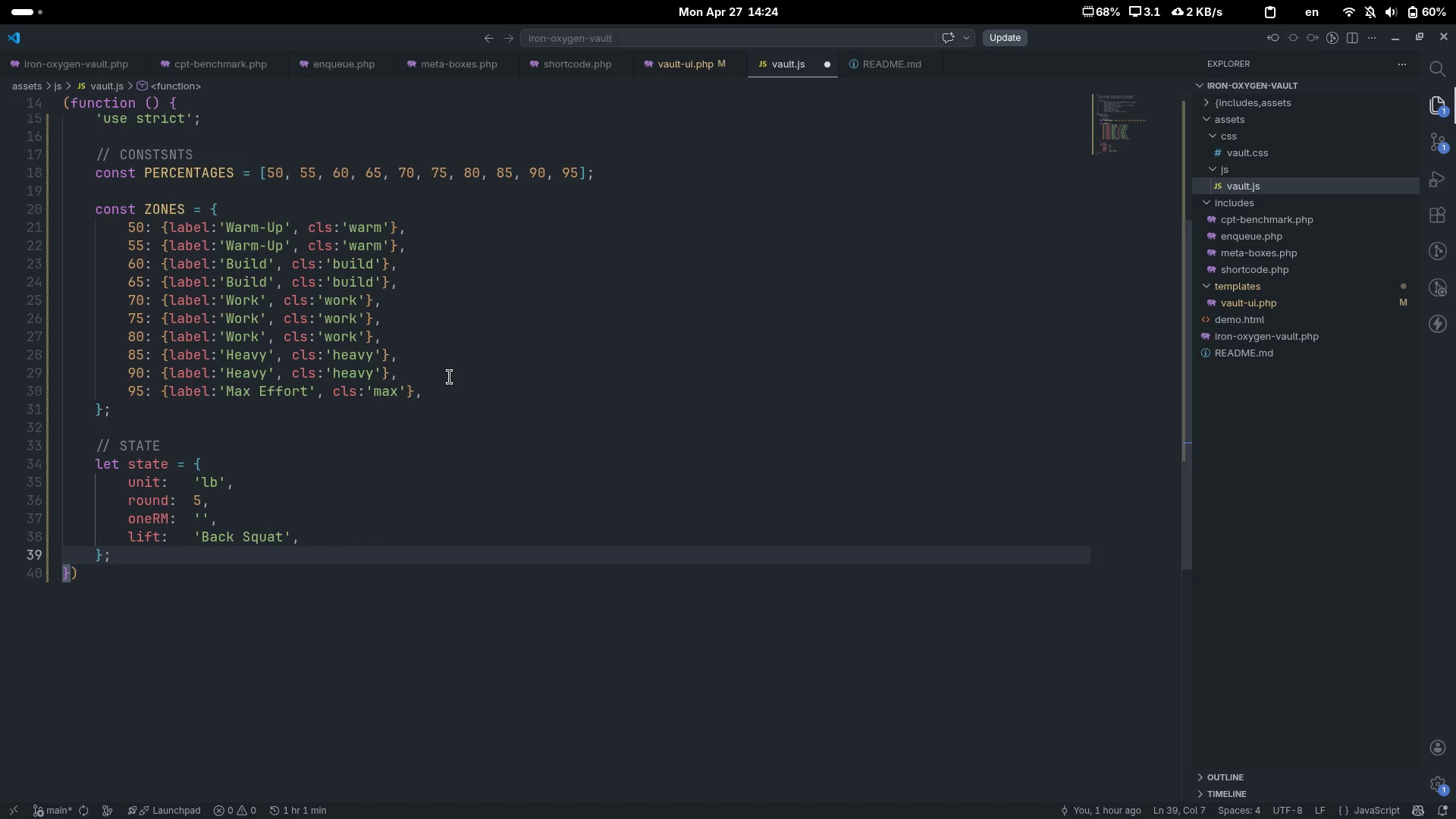 
key(Enter)
 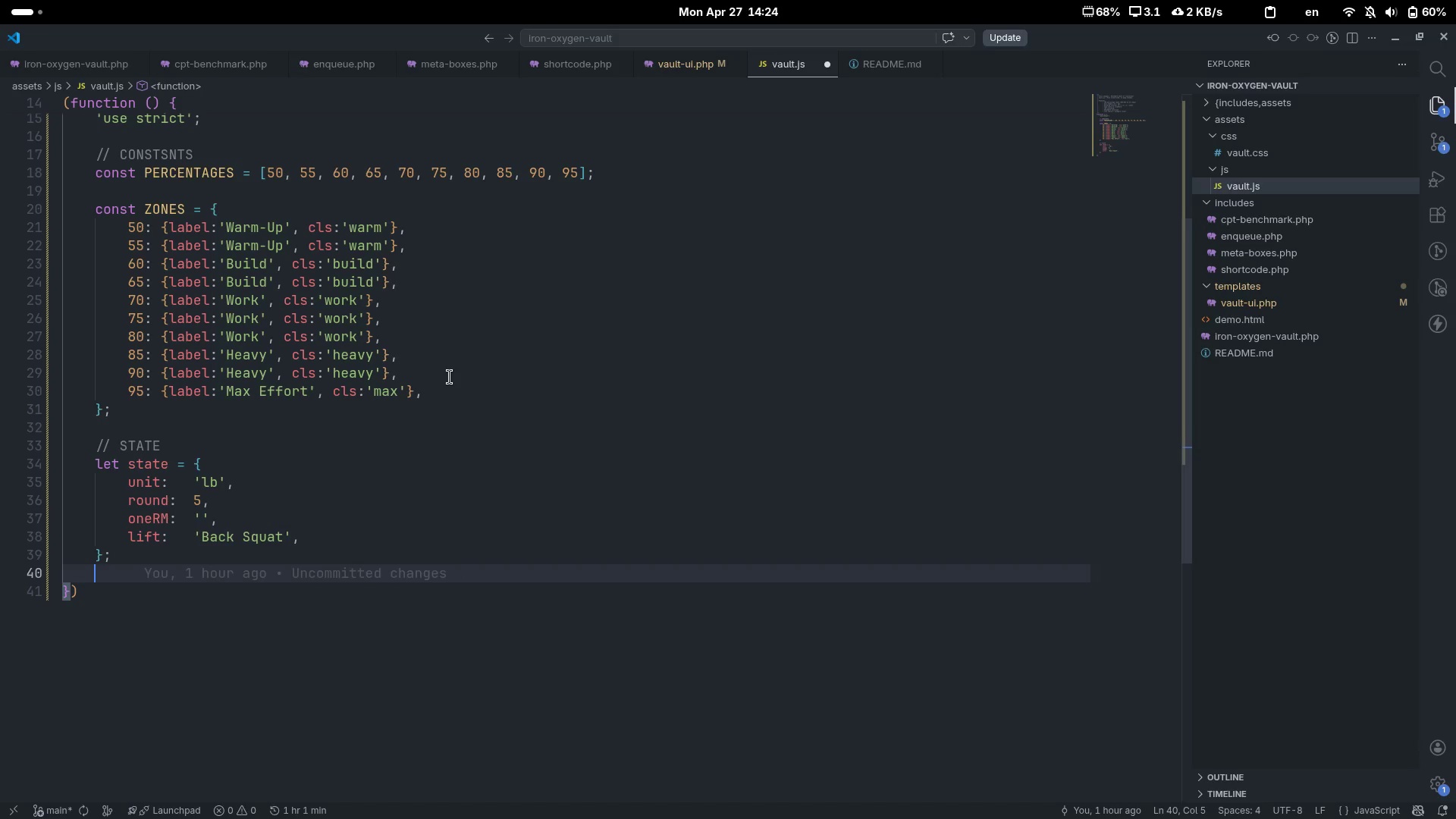 
key(Enter)
 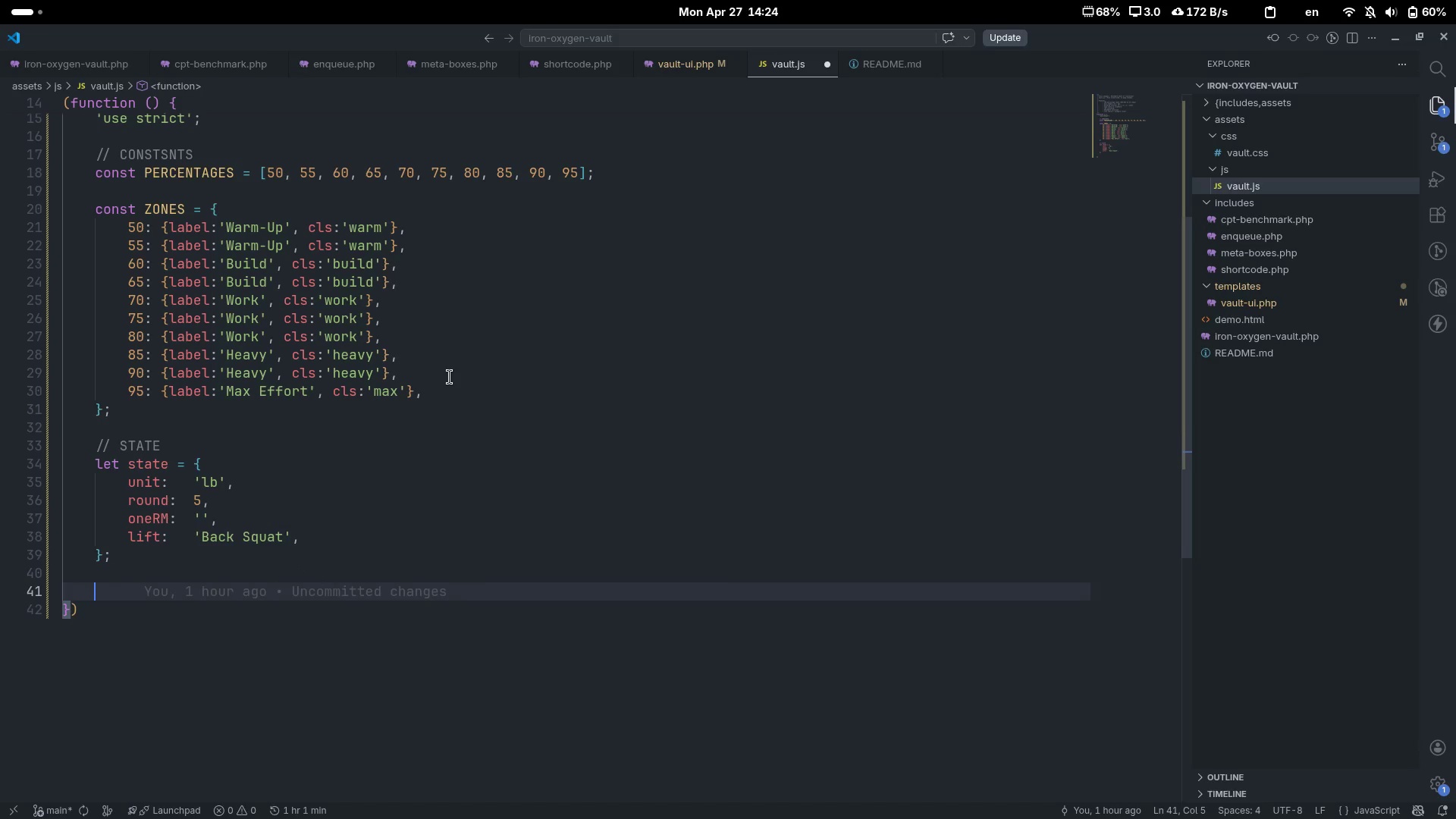 
key(Control+ControlLeft)
 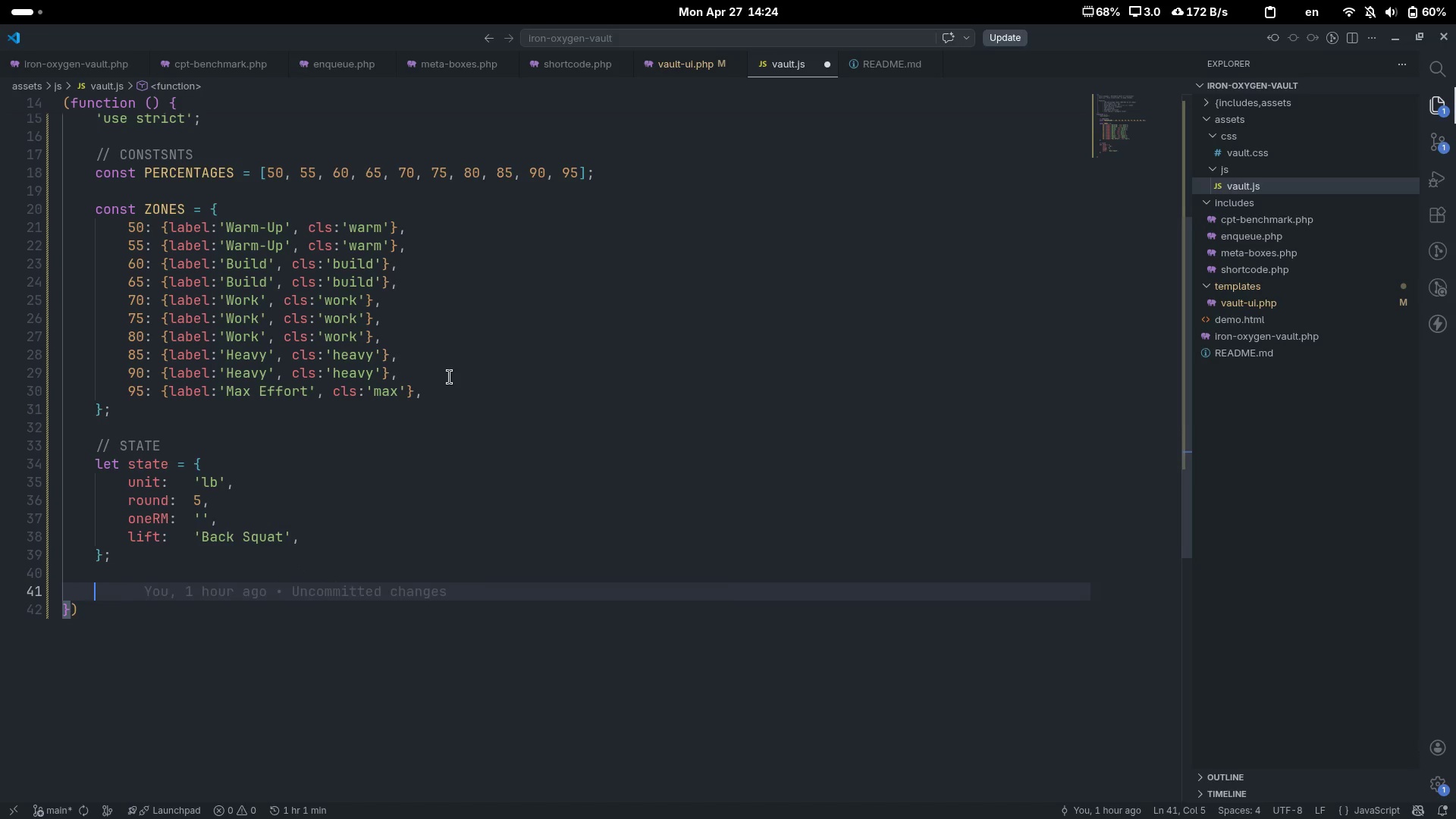 
key(Control+Slash)
 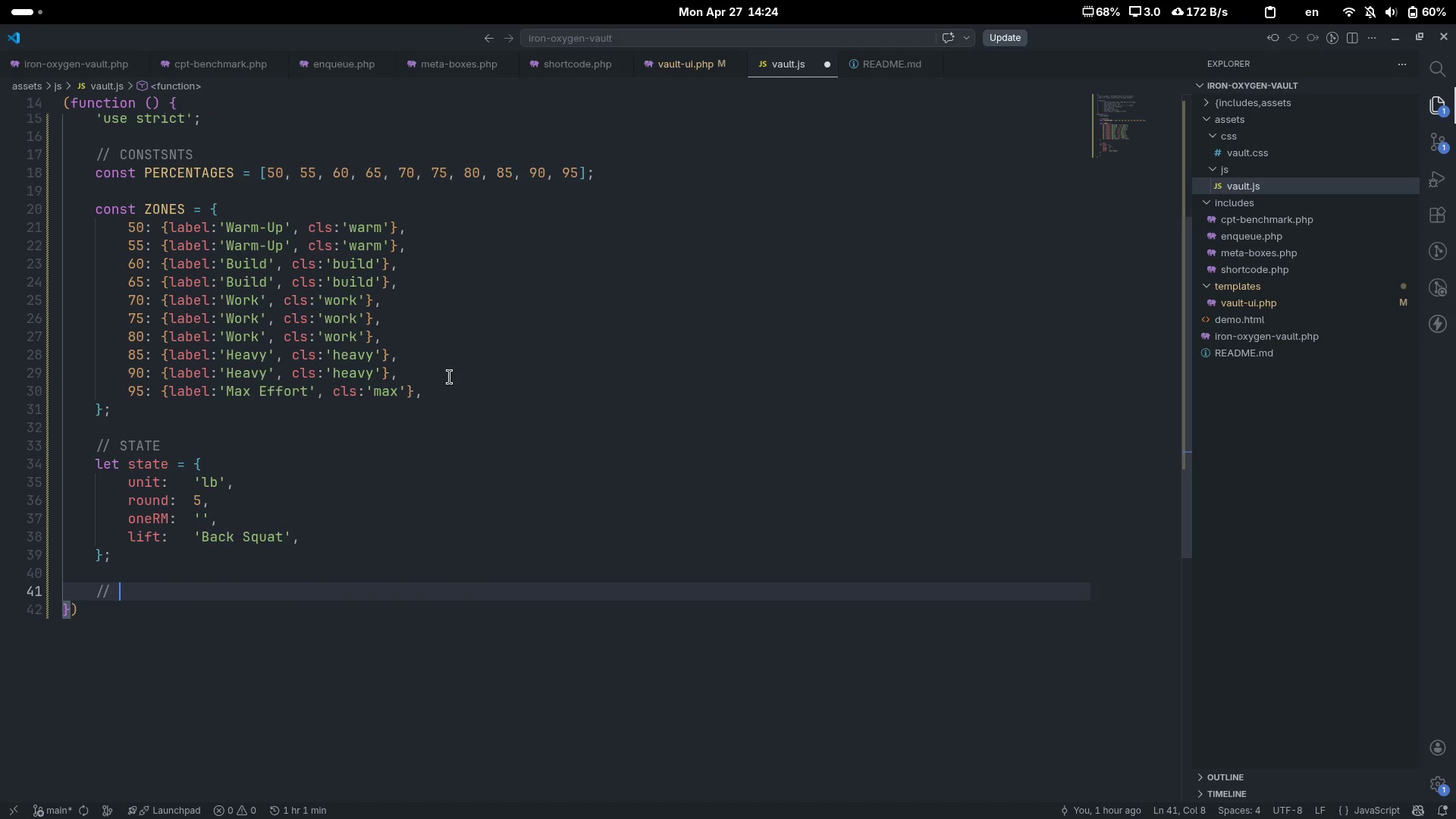 
type(DOM REFs (grapp)
key(Backspace)
key(Backspace)
type(bbed once after DOMContentLoaded)
 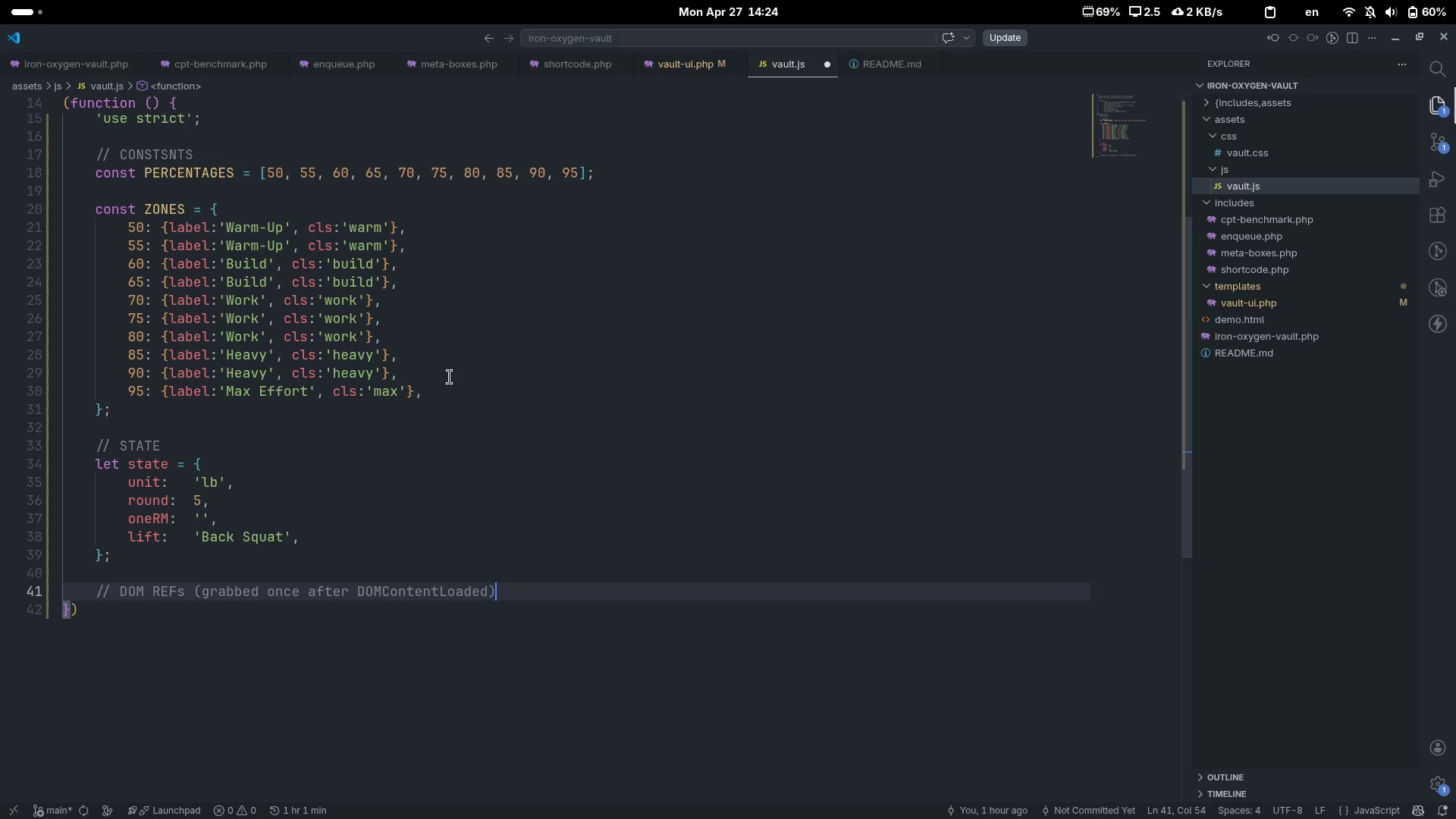 
 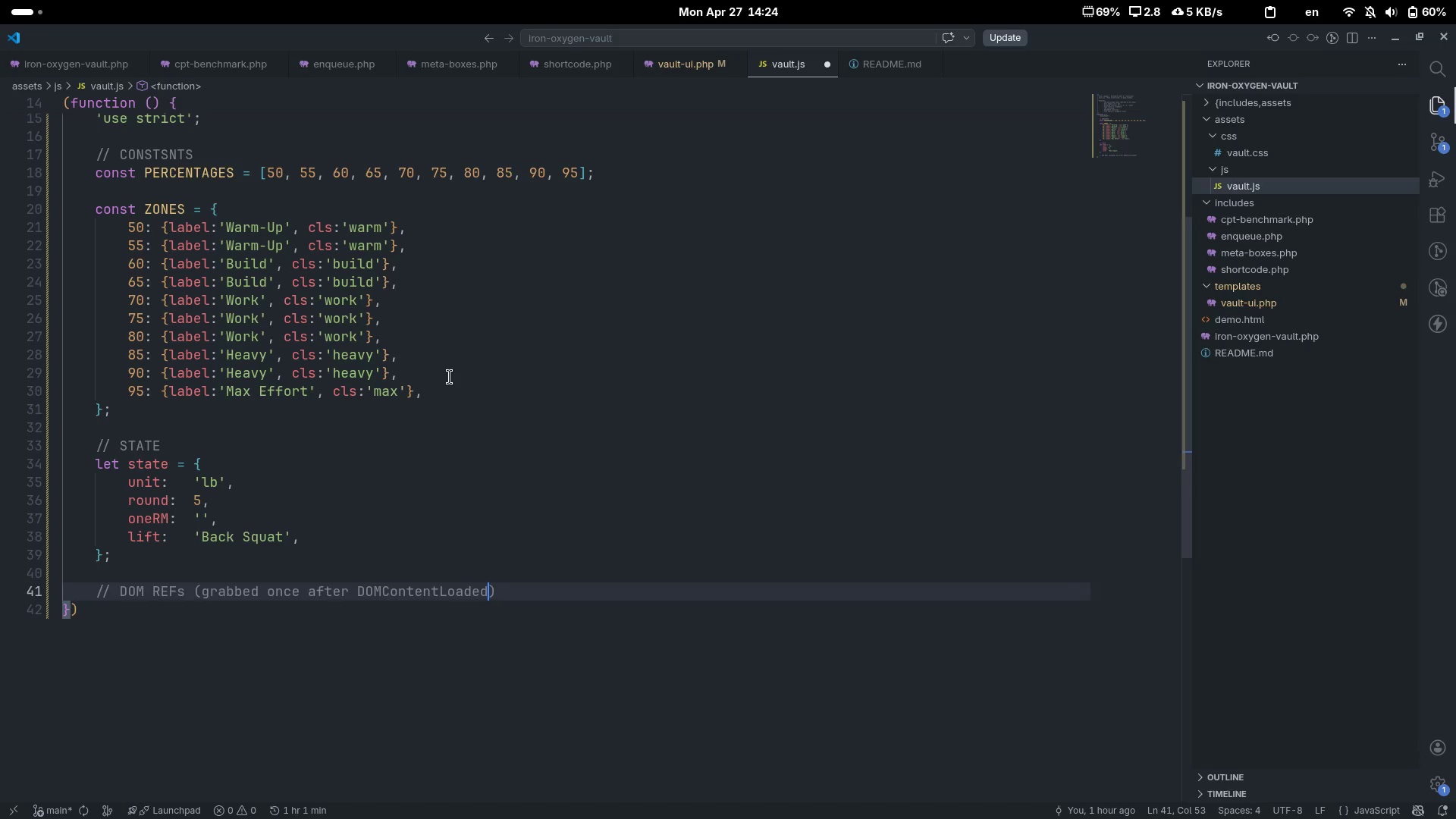 
key(Control+ControlLeft)
 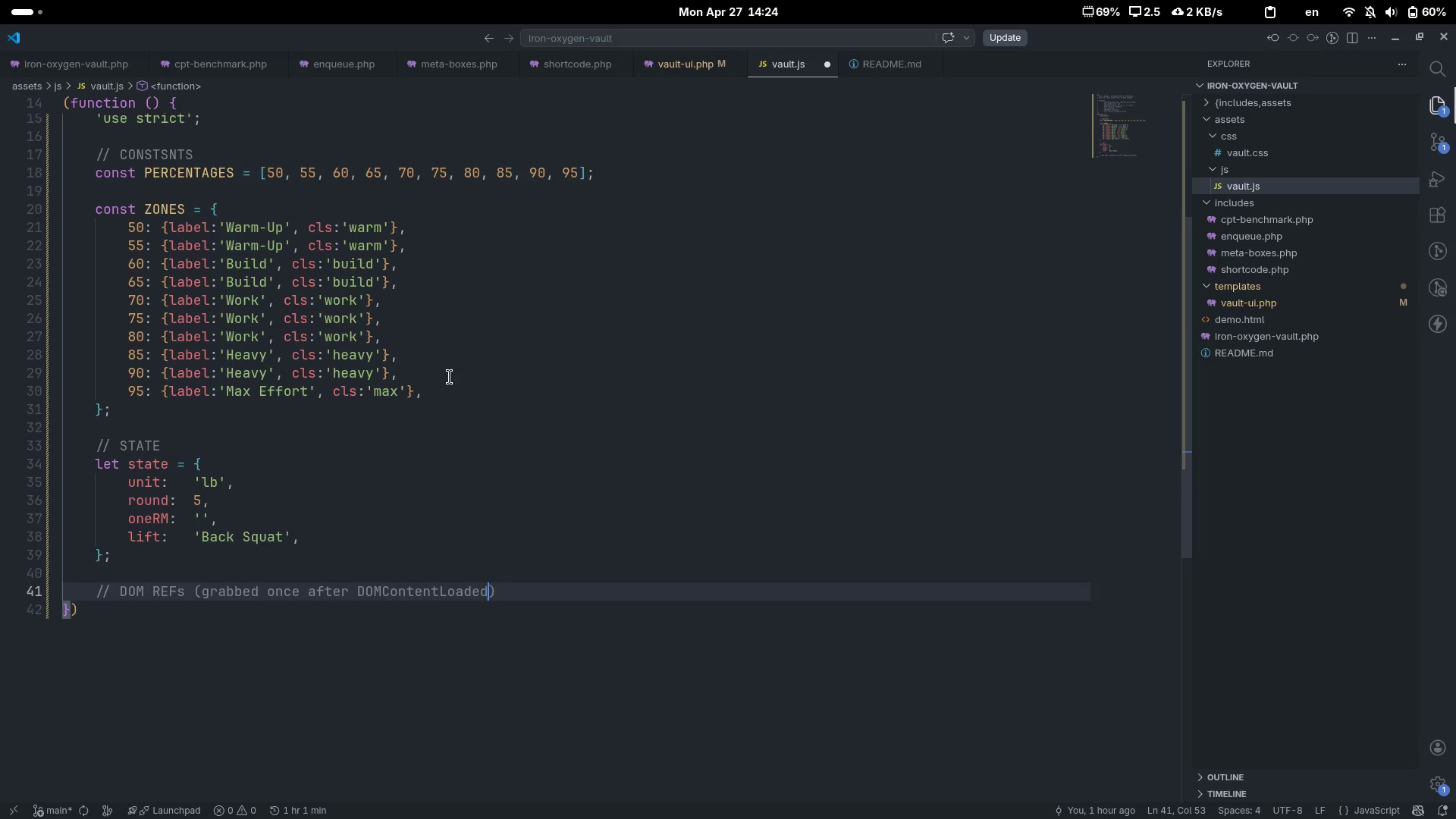 
key(Control+ArrowRight)
 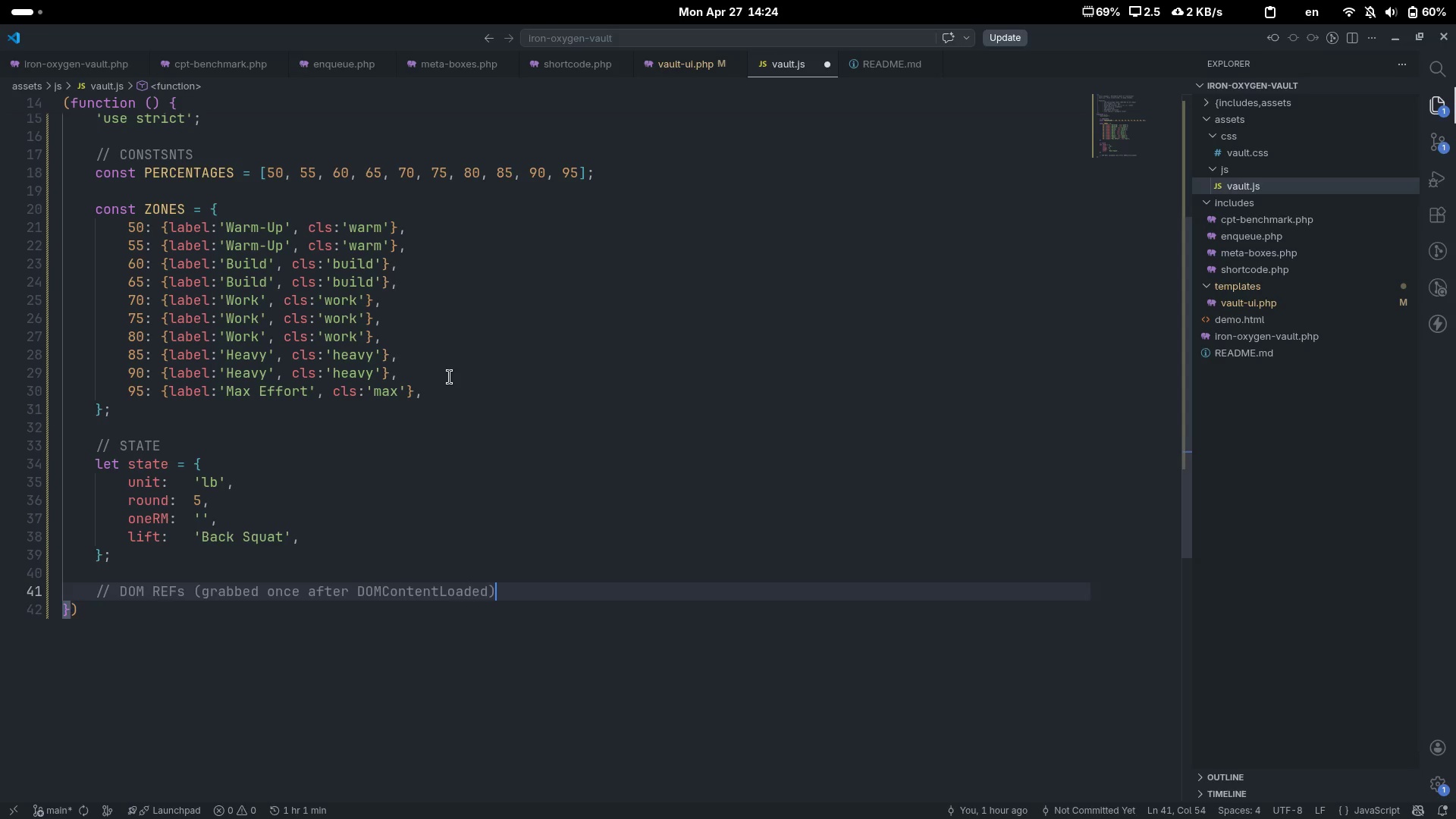 
key(Enter)
 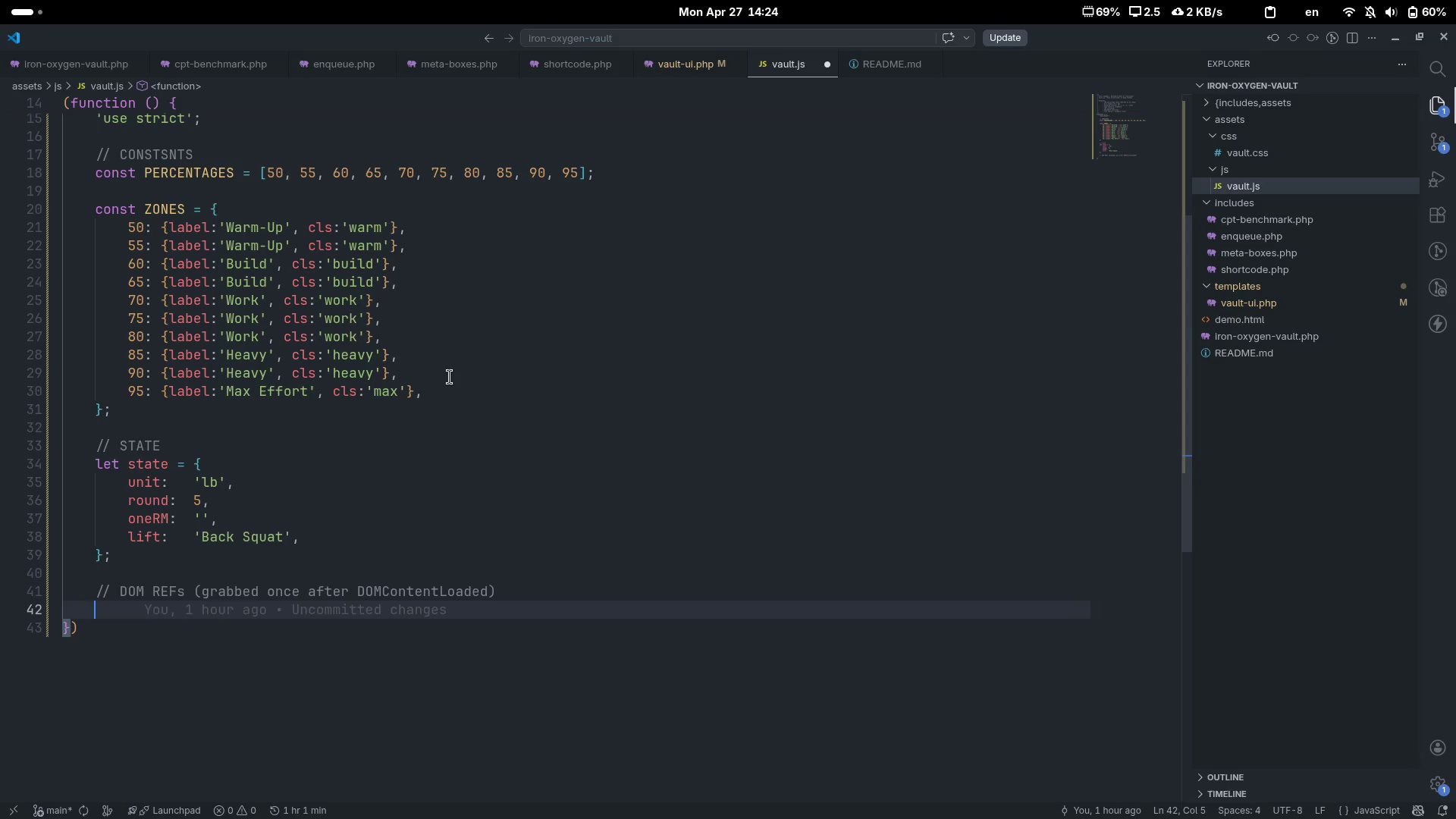 
type(let)
key(Escape)
type( $root, $tabBtns, $panels, $liftSelect, $liftCusom, )
 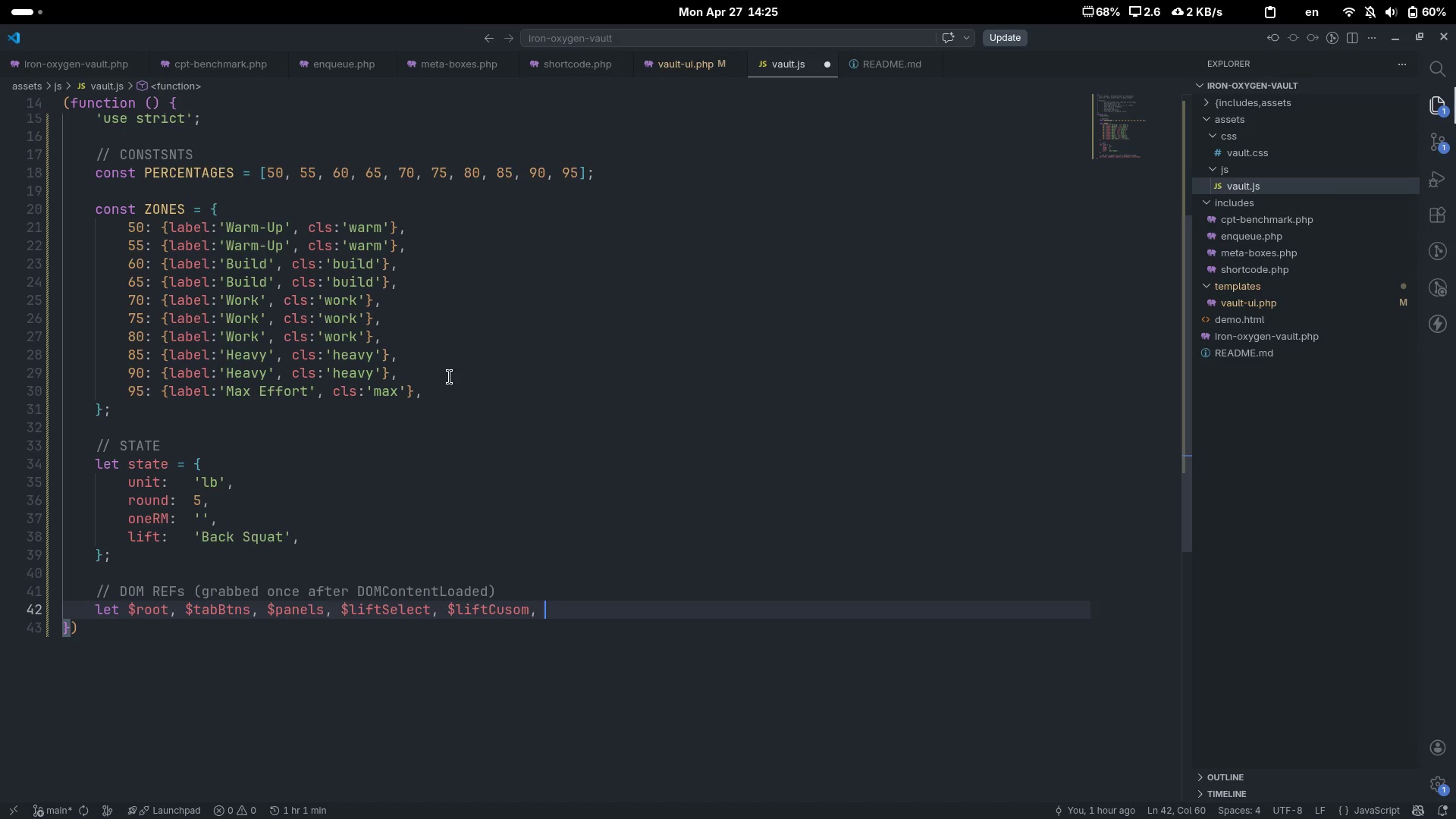 
key(ArrowLeft)
 